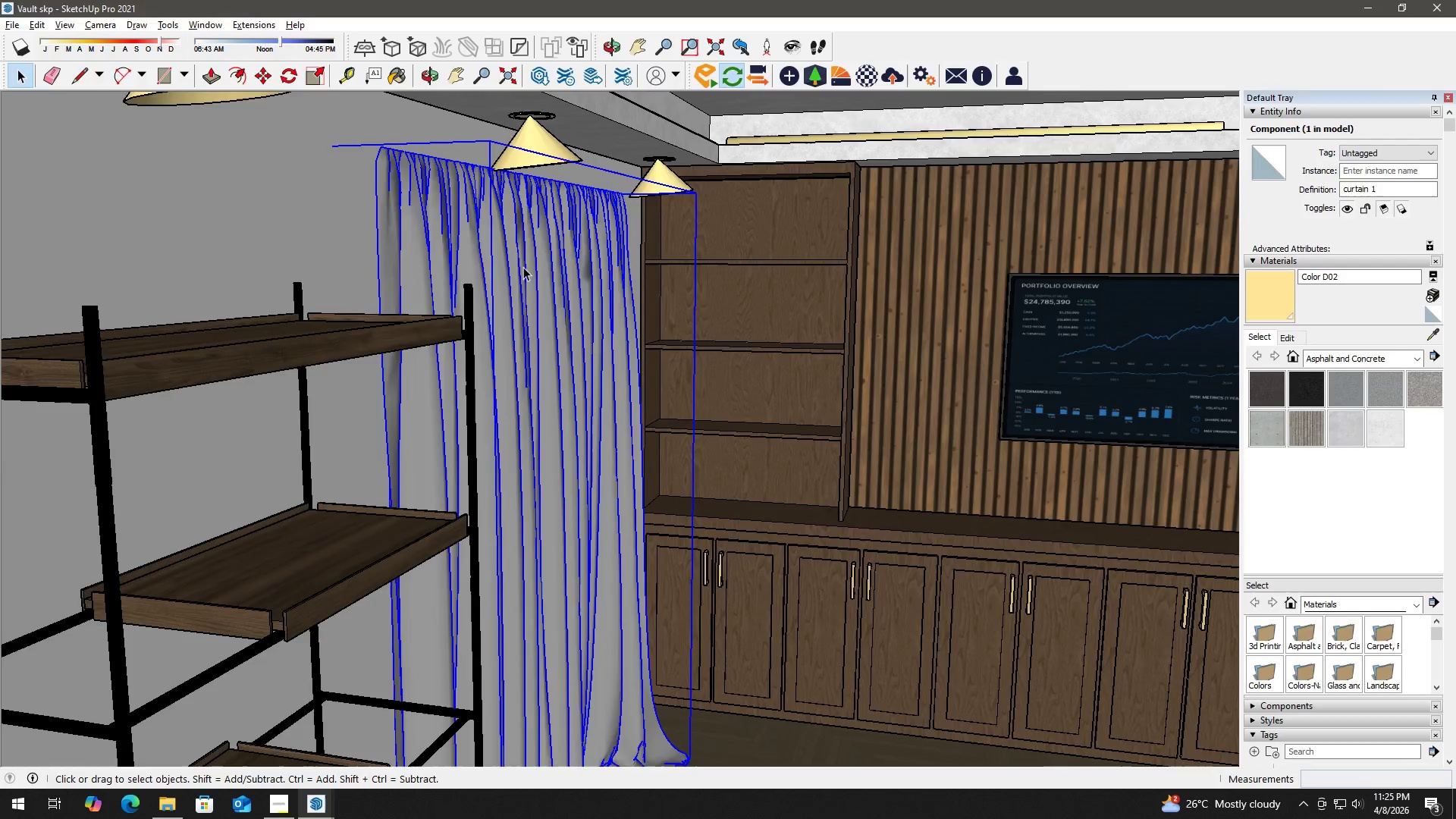 
key(Alt+Tab)
 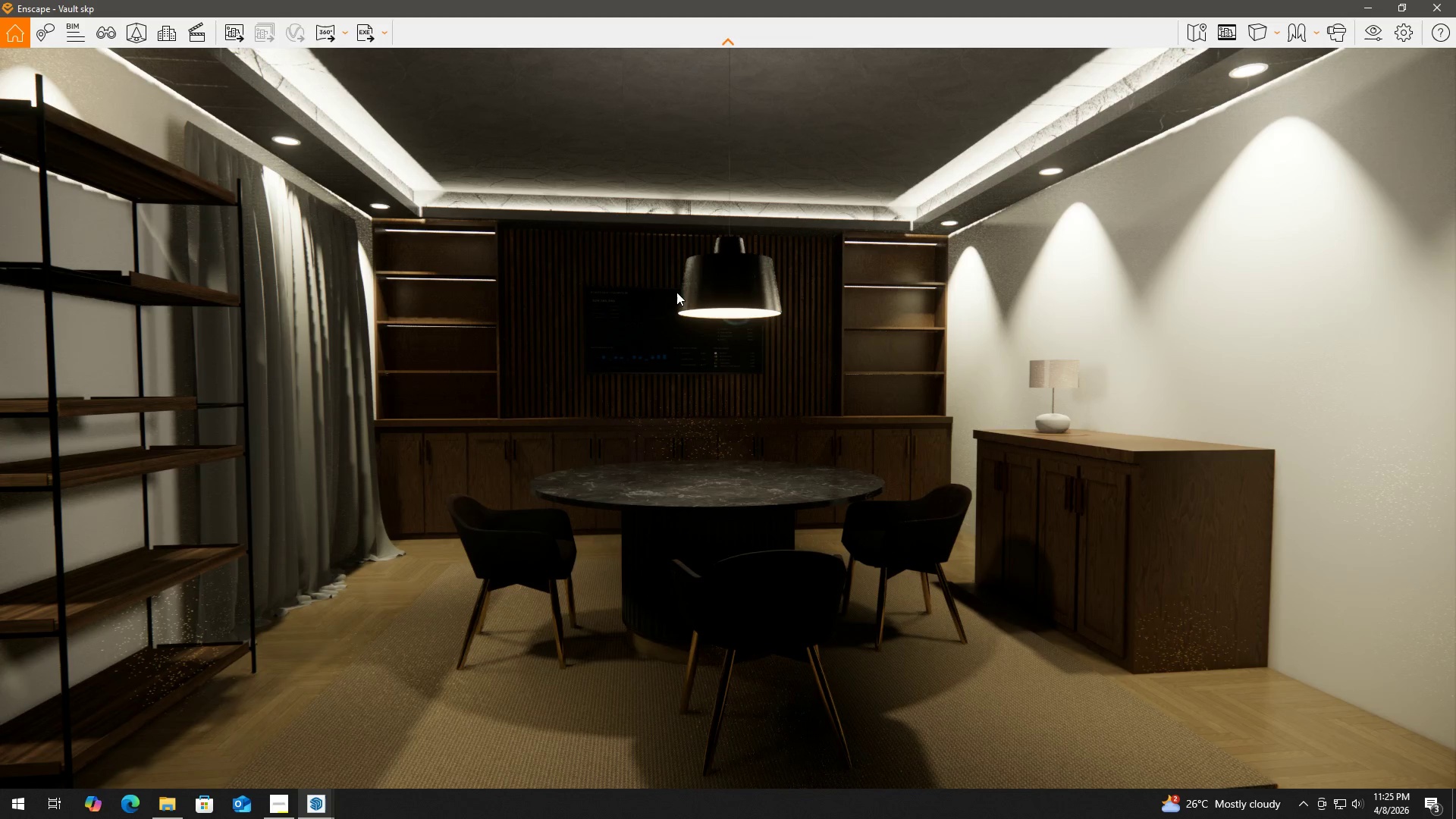 
scroll: coordinate [479, 250], scroll_direction: down, amount: 3.0
 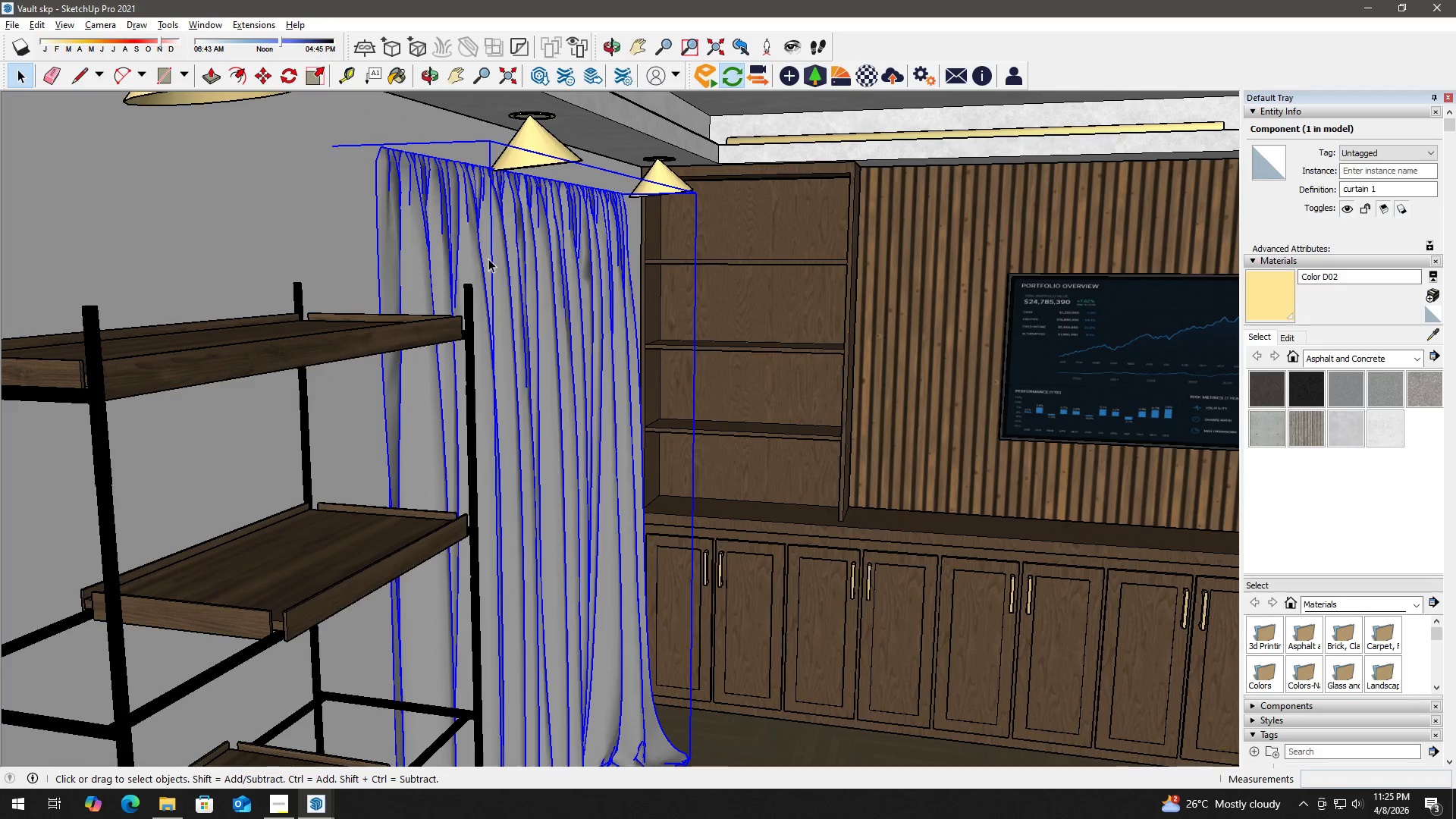 
wait(6.23)
 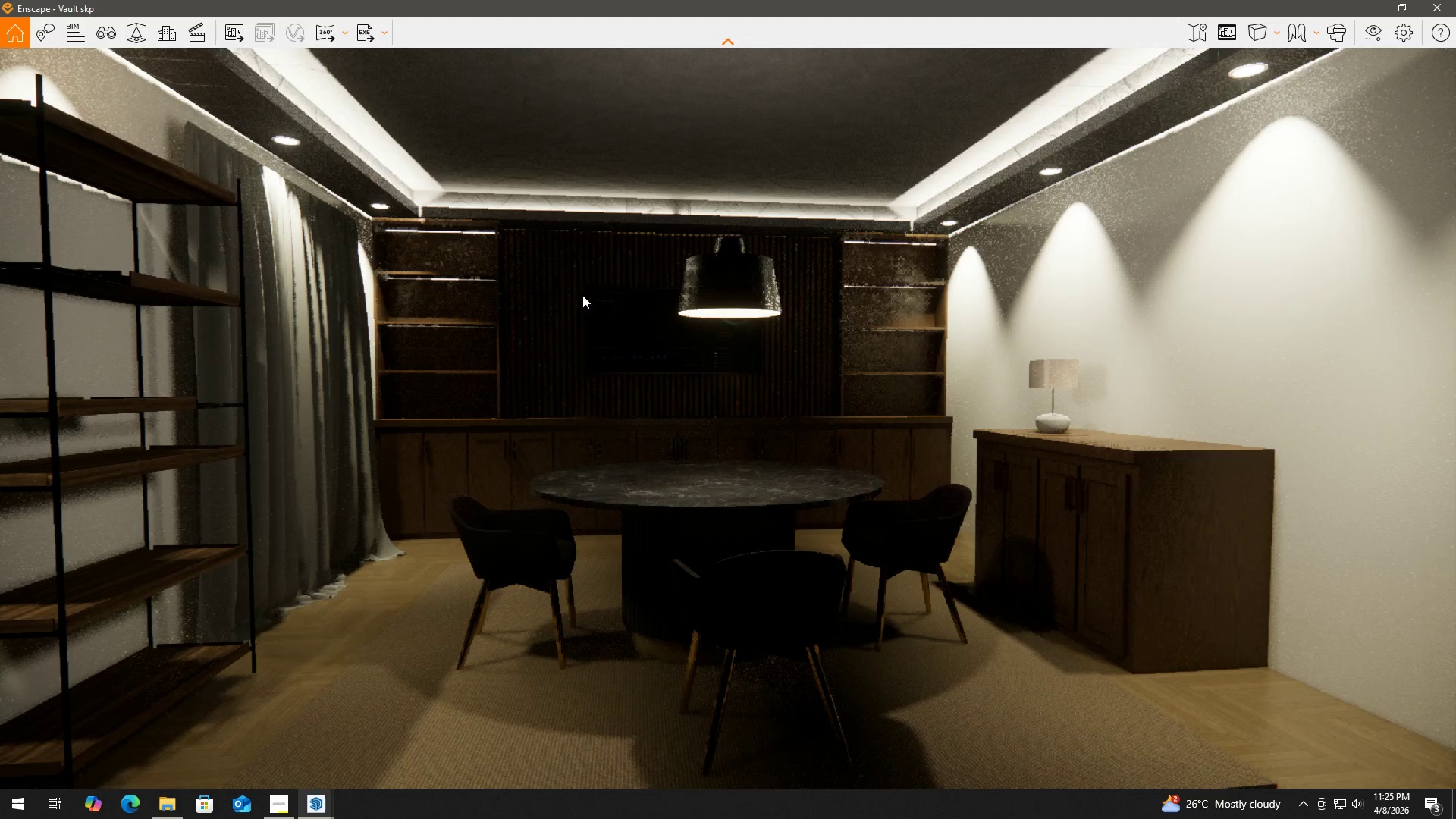 
scroll: coordinate [653, 346], scroll_direction: up, amount: 4.0
 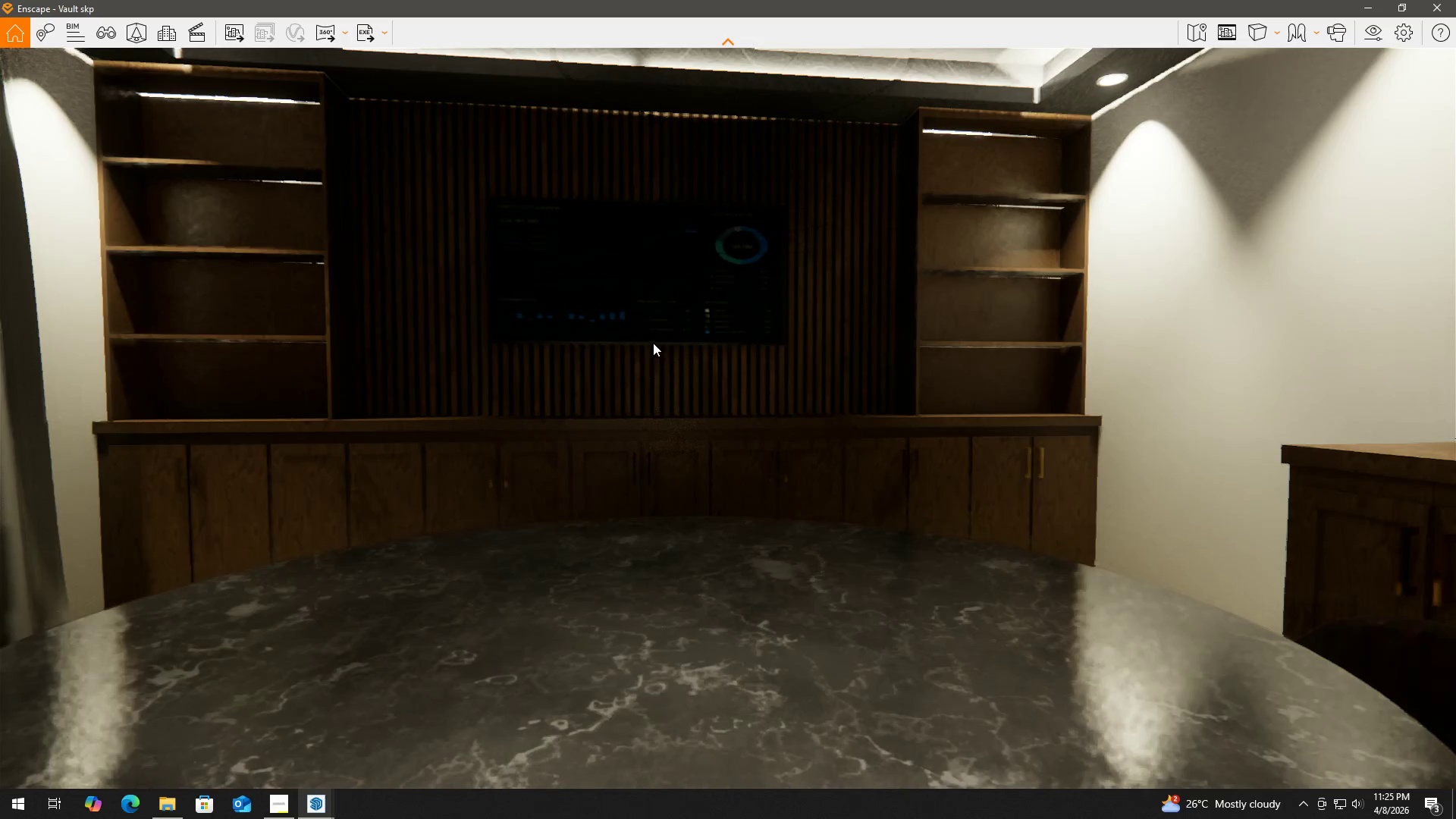 
scroll: coordinate [651, 343], scroll_direction: down, amount: 2.0
 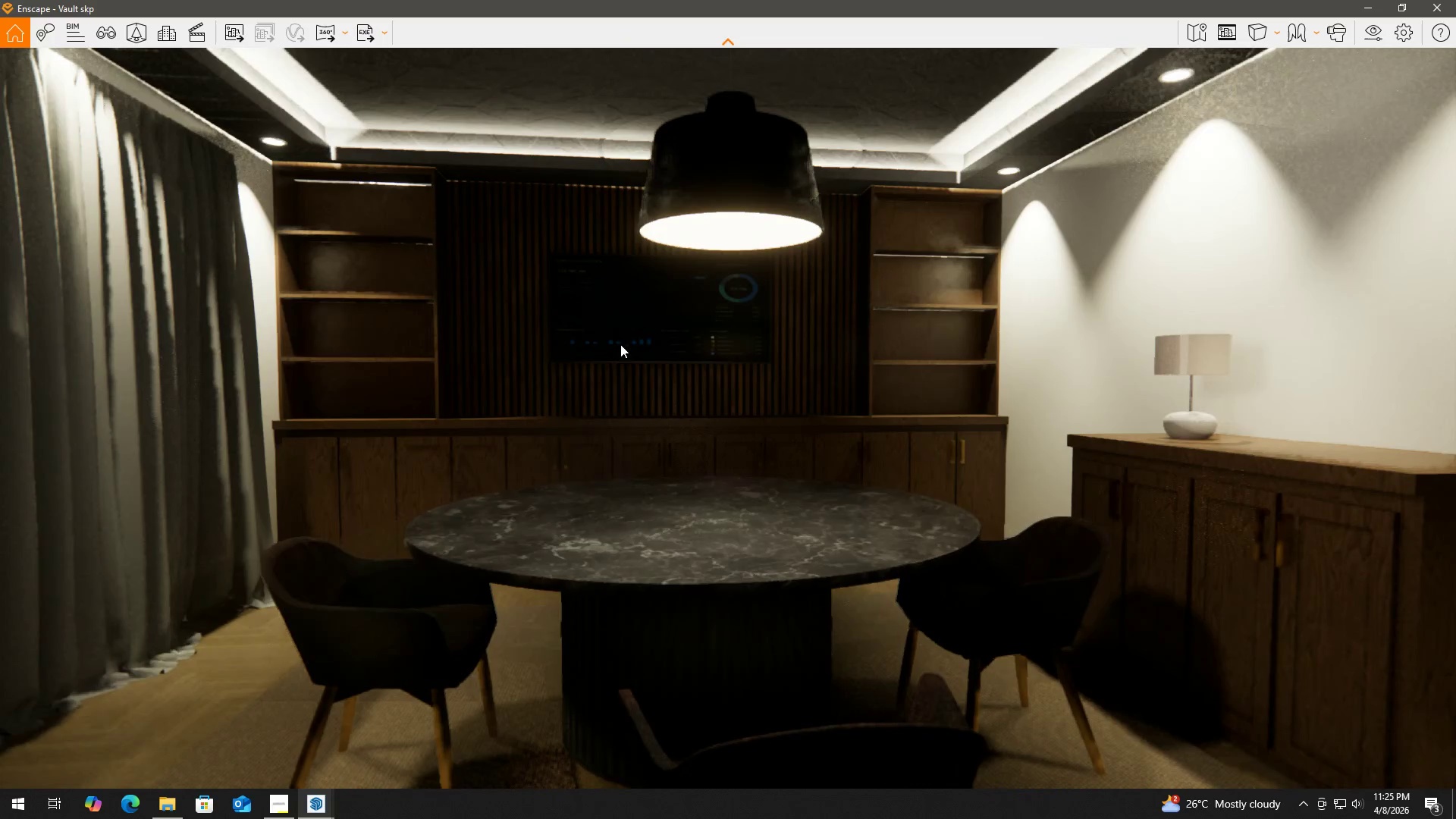 
key(Alt+AltLeft)
 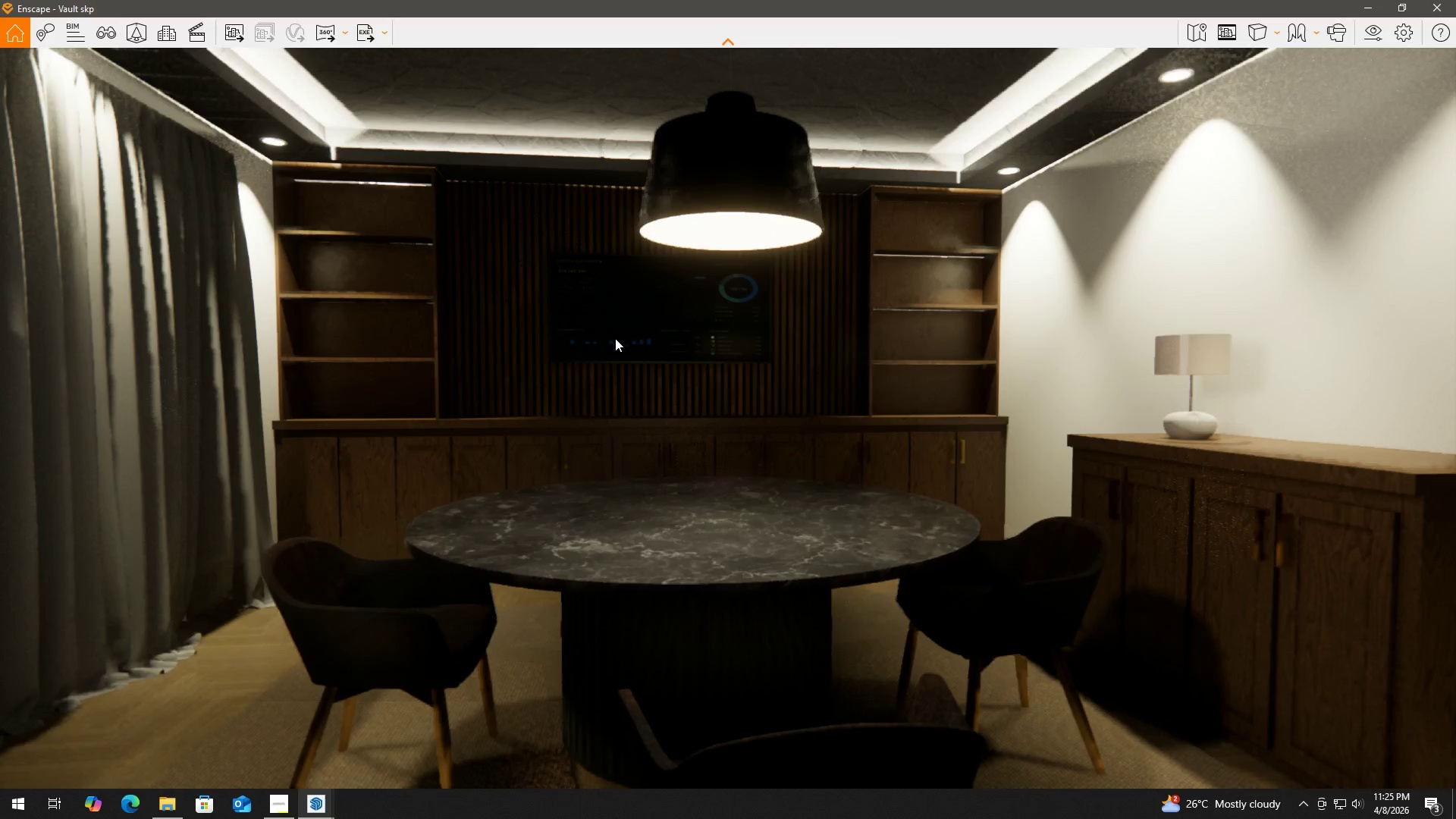 
key(Alt+Tab)
 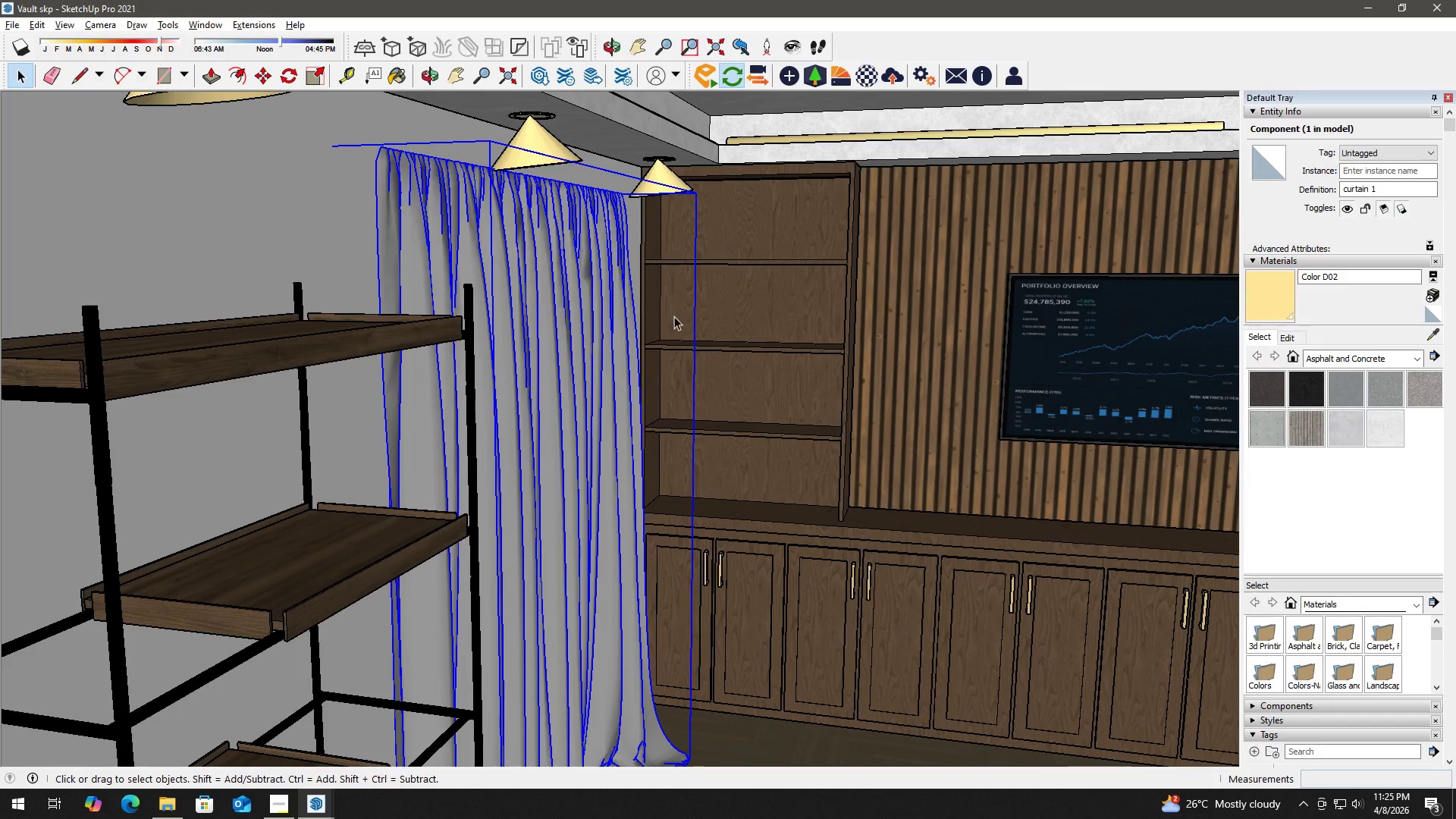 
key(H)
 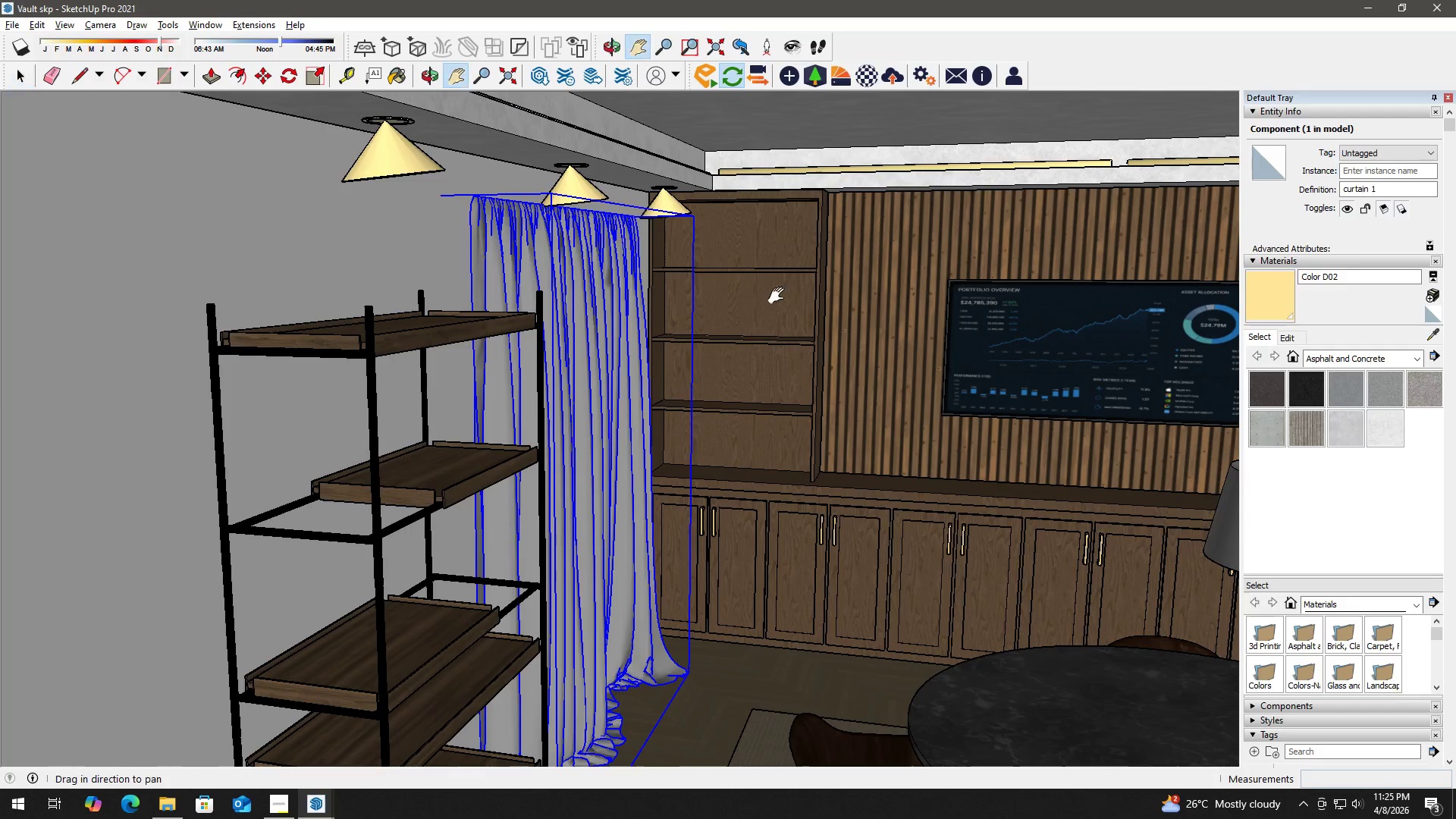 
left_click_drag(start_coordinate=[780, 296], to_coordinate=[582, 268])
 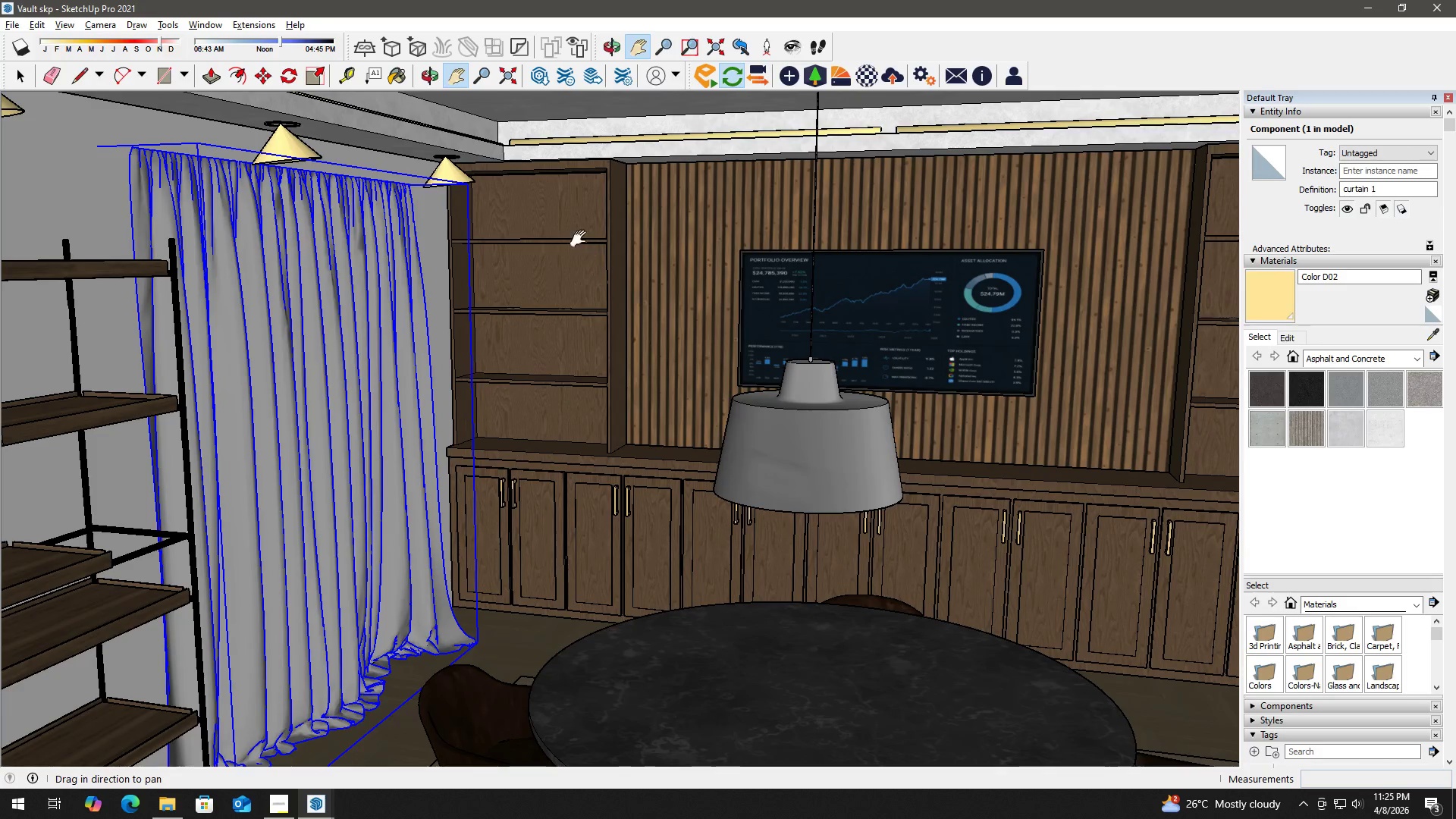 
scroll: coordinate [684, 304], scroll_direction: down, amount: 2.0
 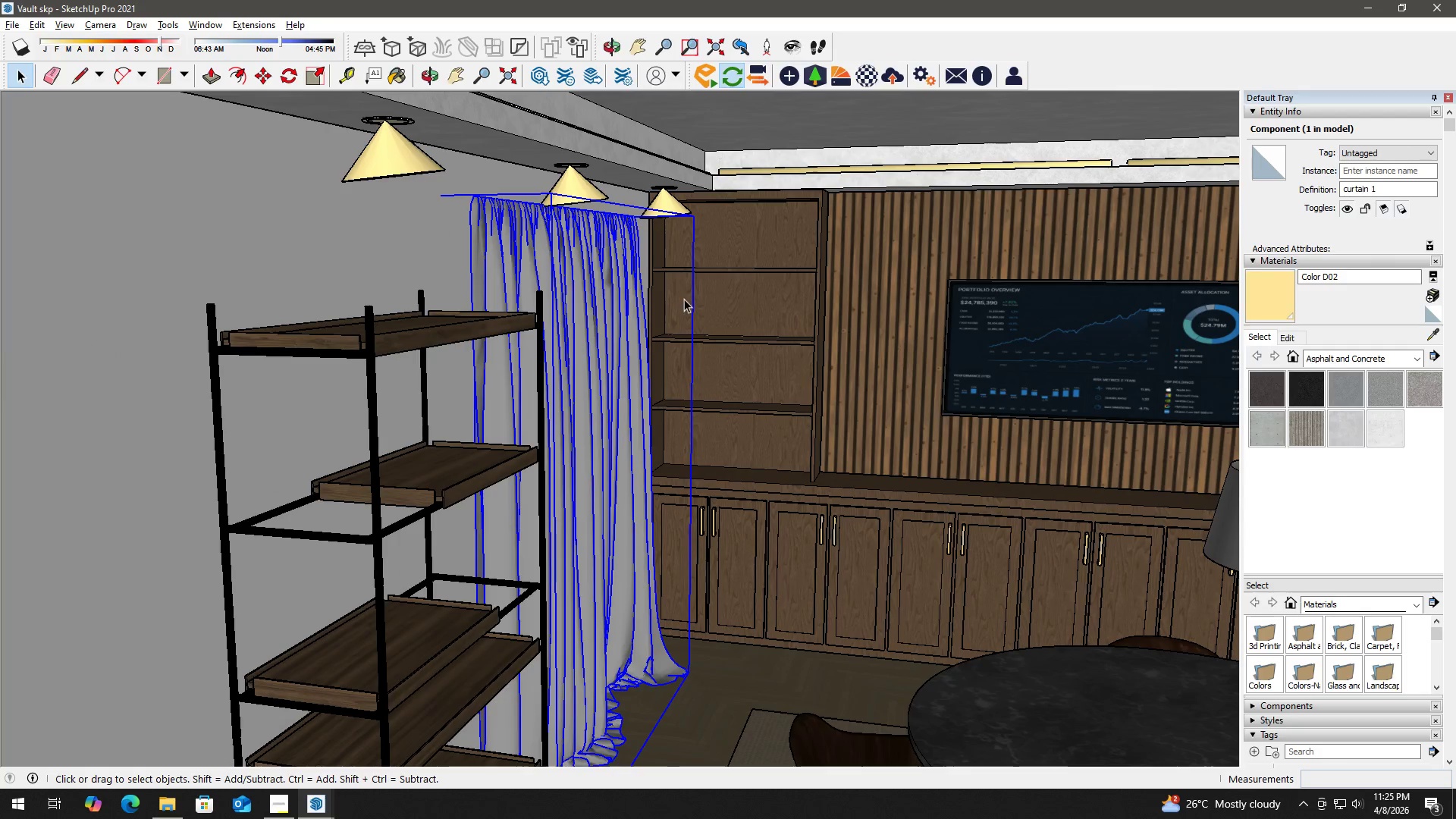 
key(Space)
 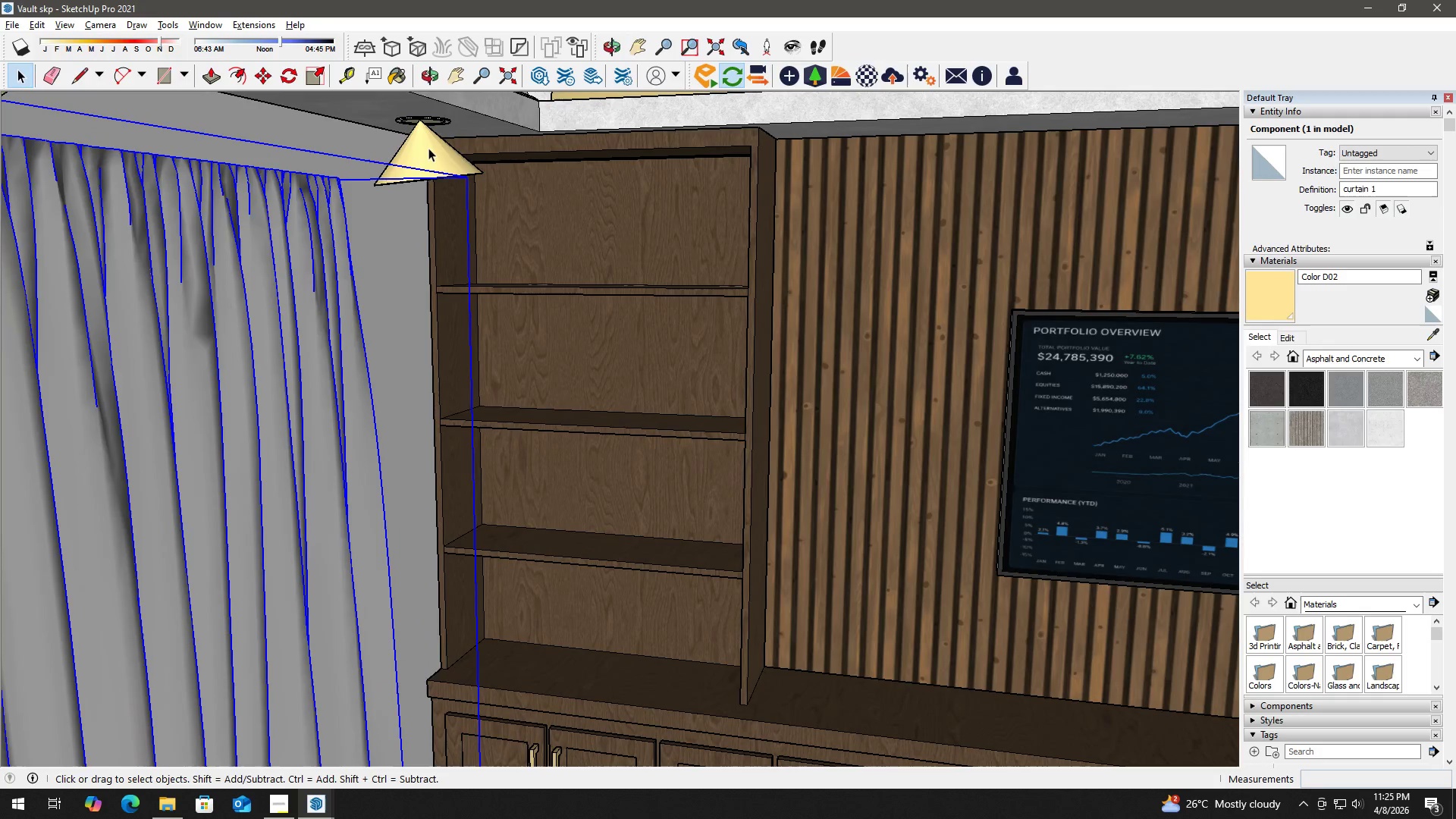 
left_click([428, 147])
 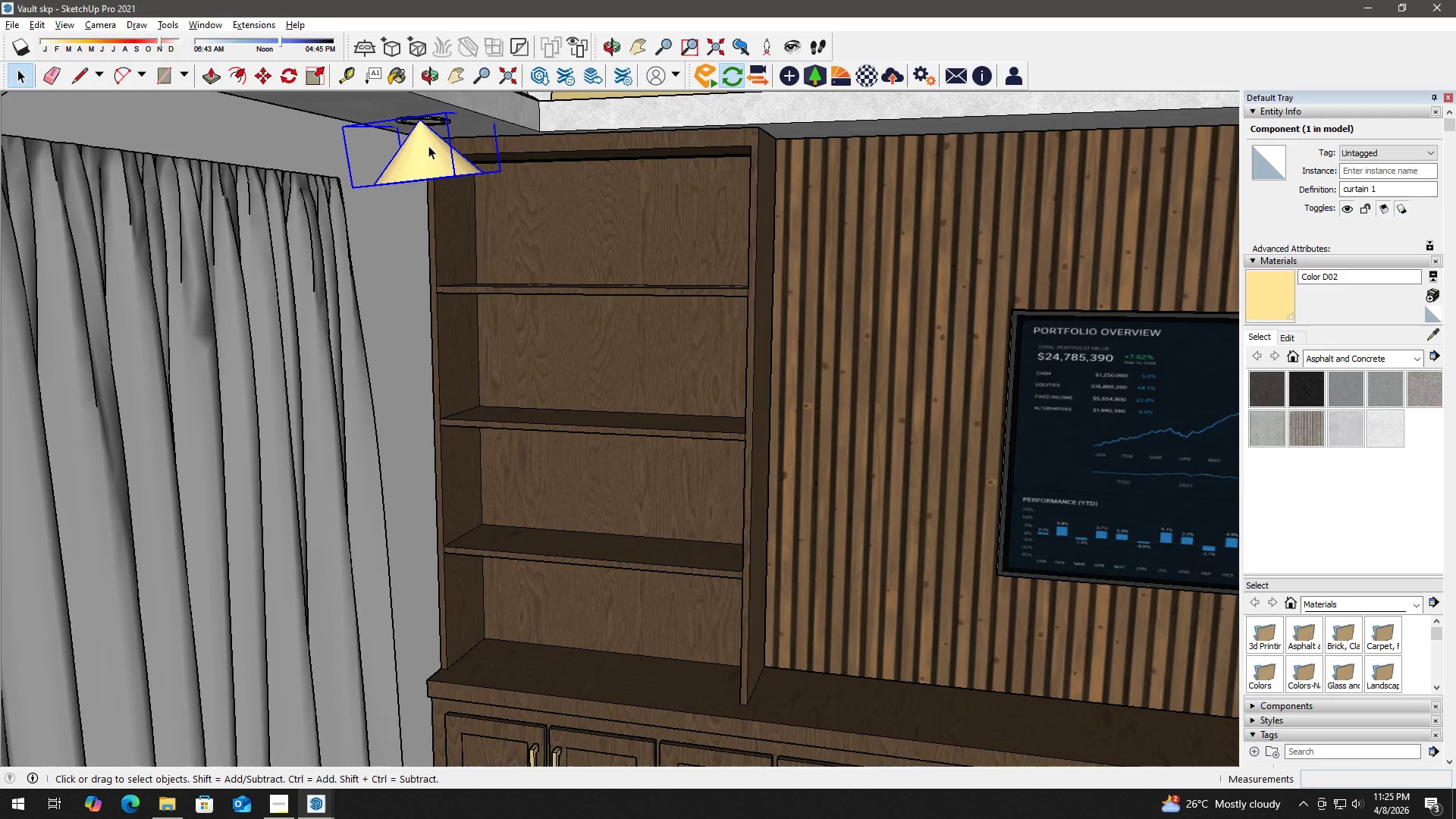 
hold_key(key=ControlLeft, duration=0.61)
 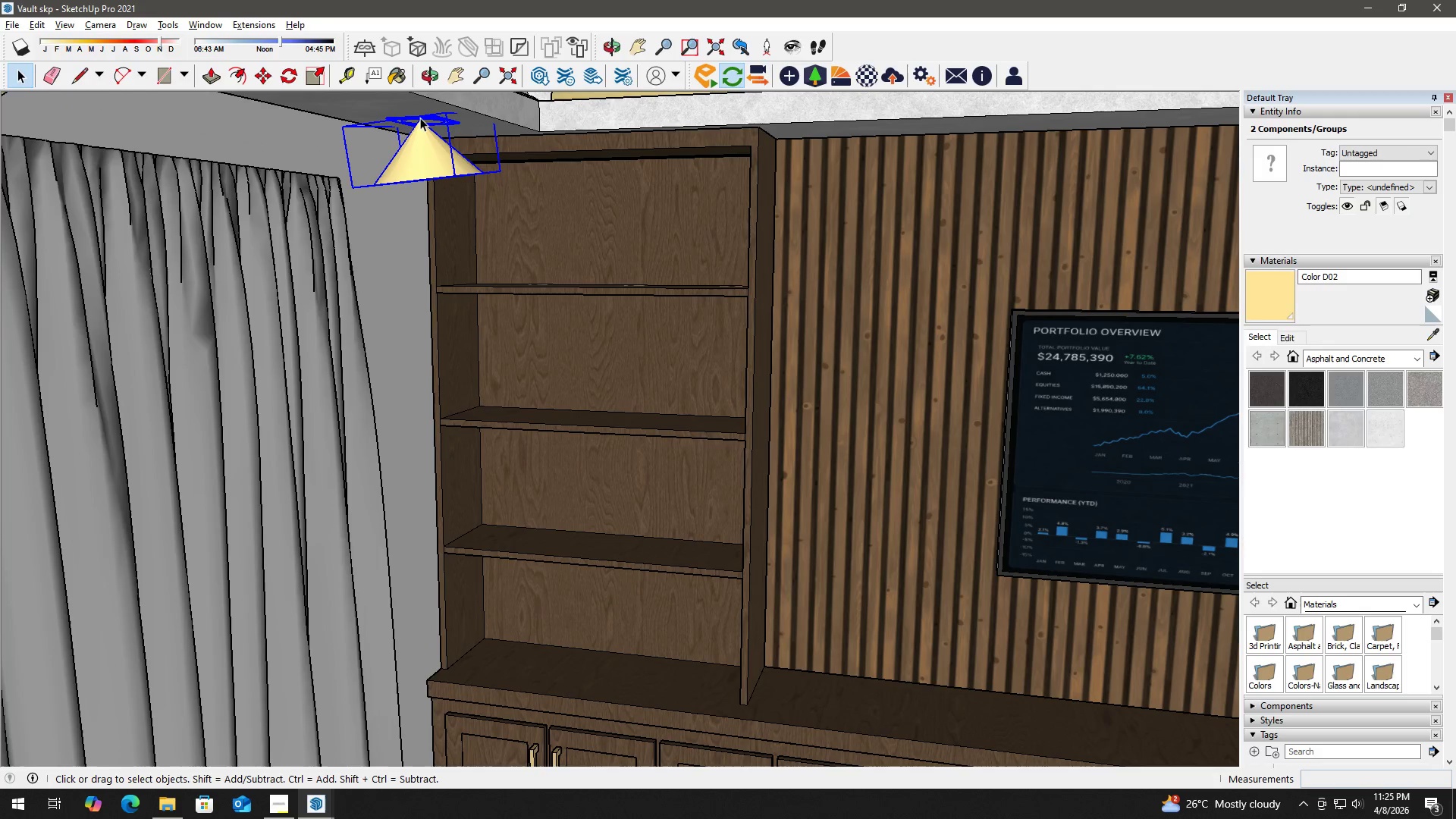 
scroll: coordinate [435, 158], scroll_direction: up, amount: 7.0
 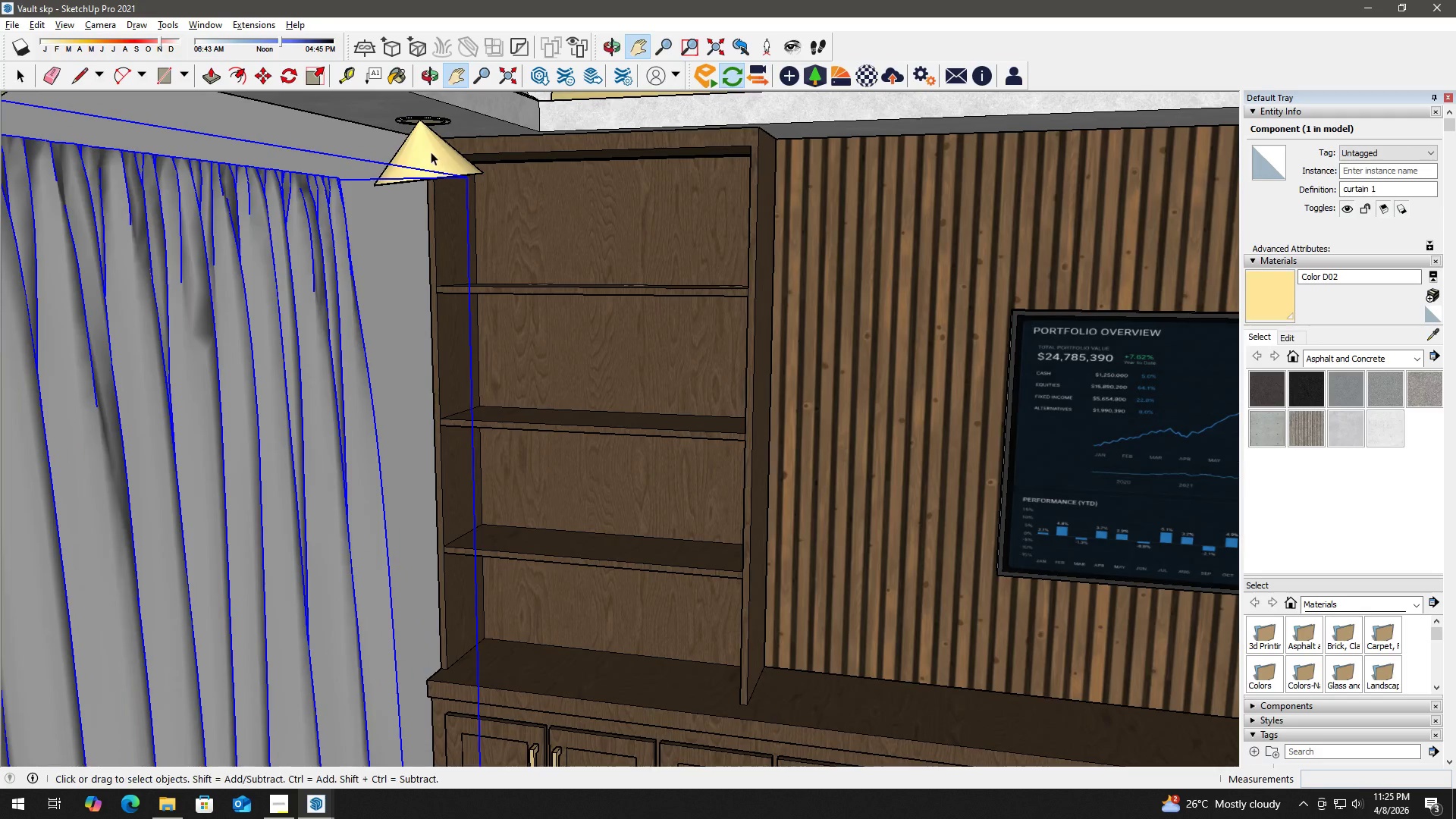 
left_click([435, 120])
 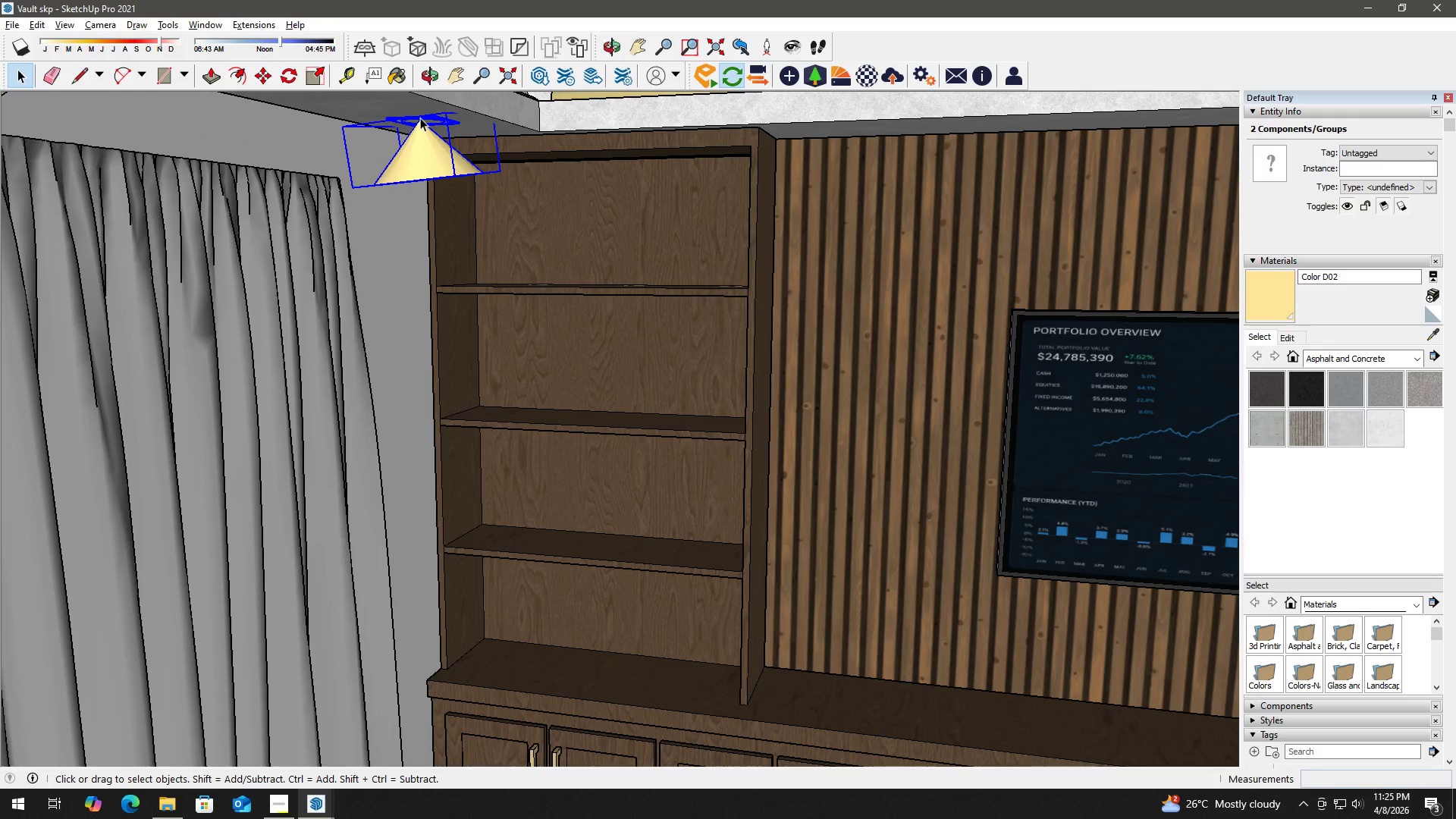 
key(M)
 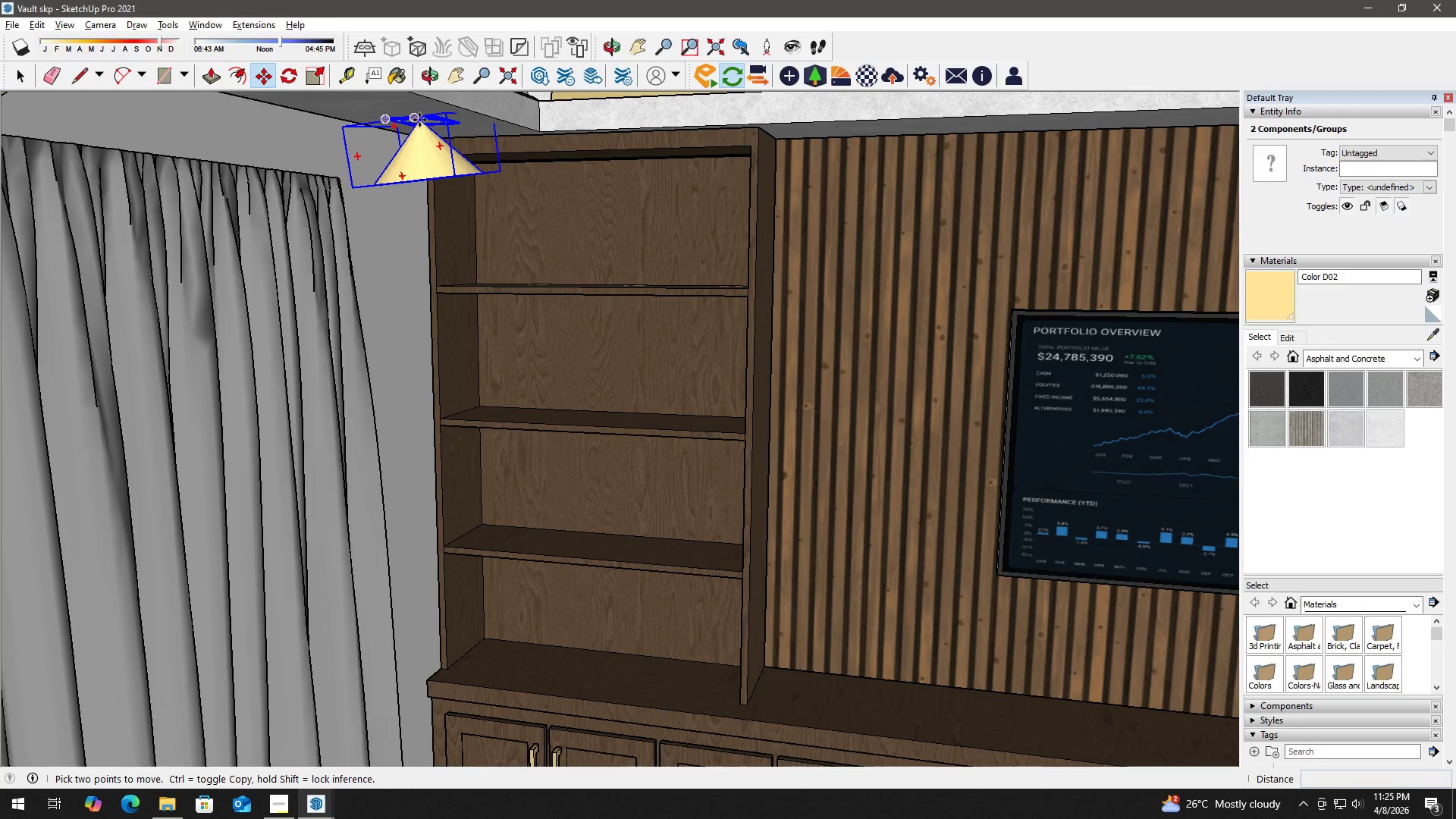 
scroll: coordinate [453, 129], scroll_direction: up, amount: 4.0
 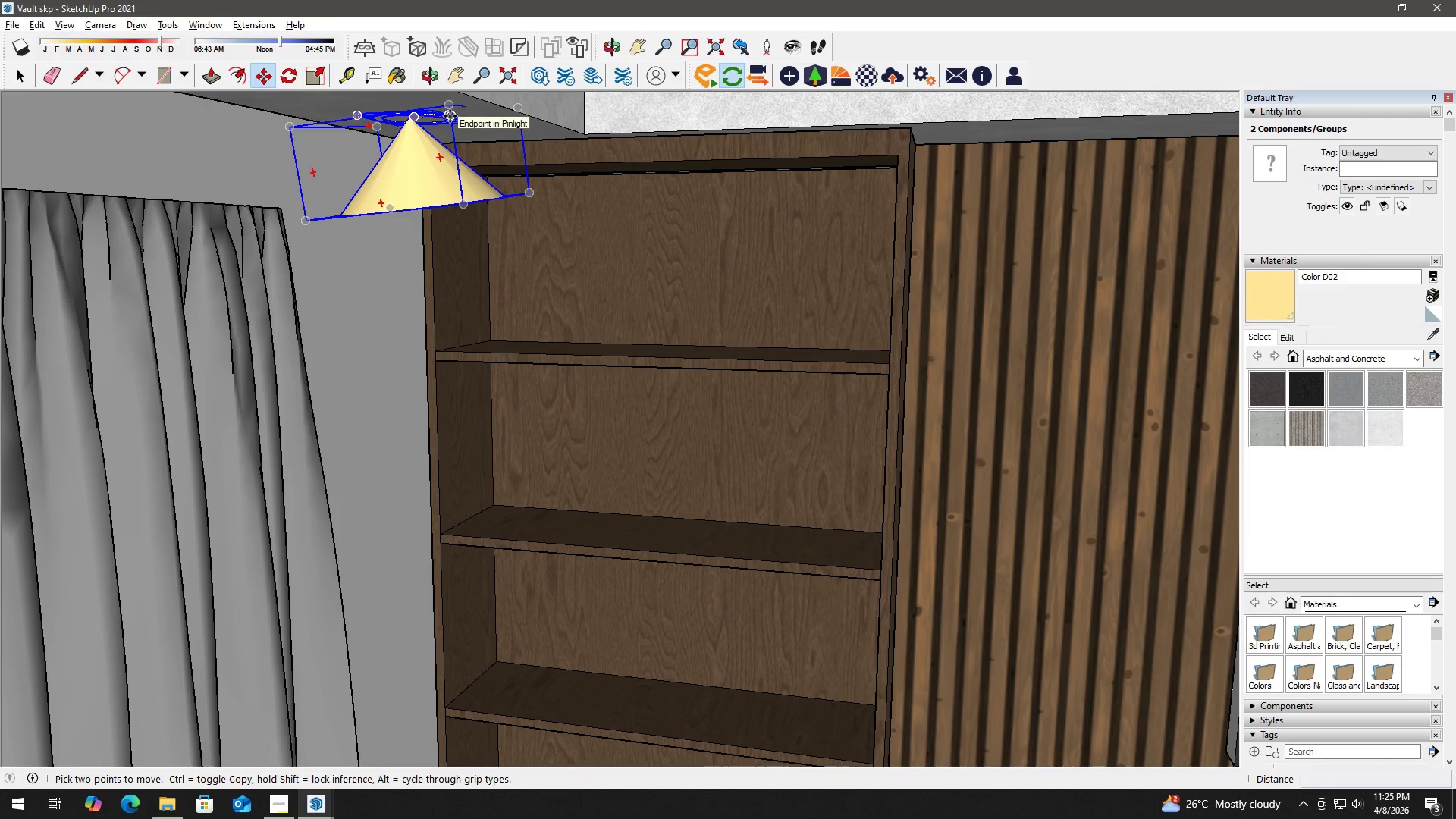 
left_click([450, 116])
 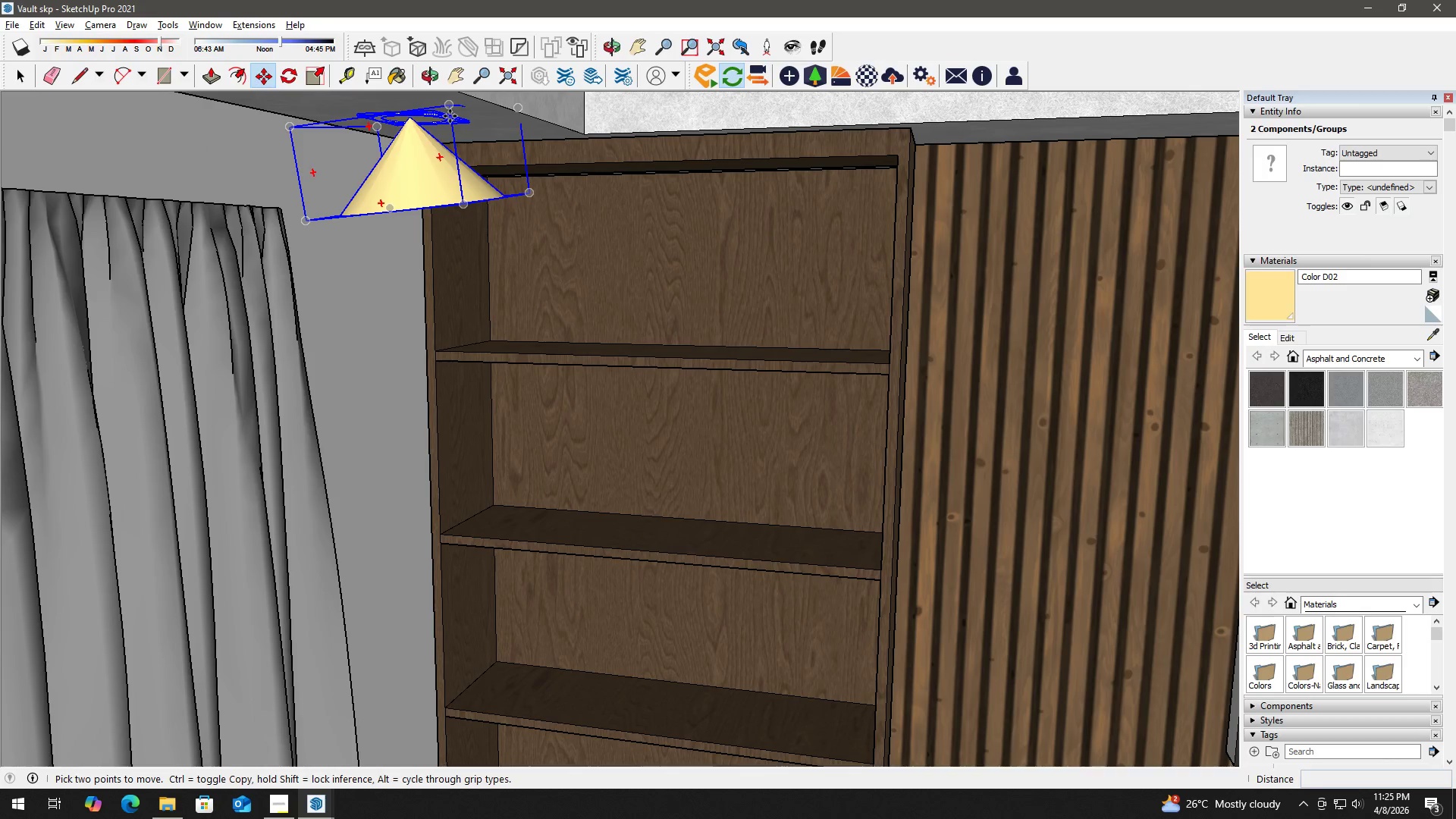 
key(Control+ControlLeft)
 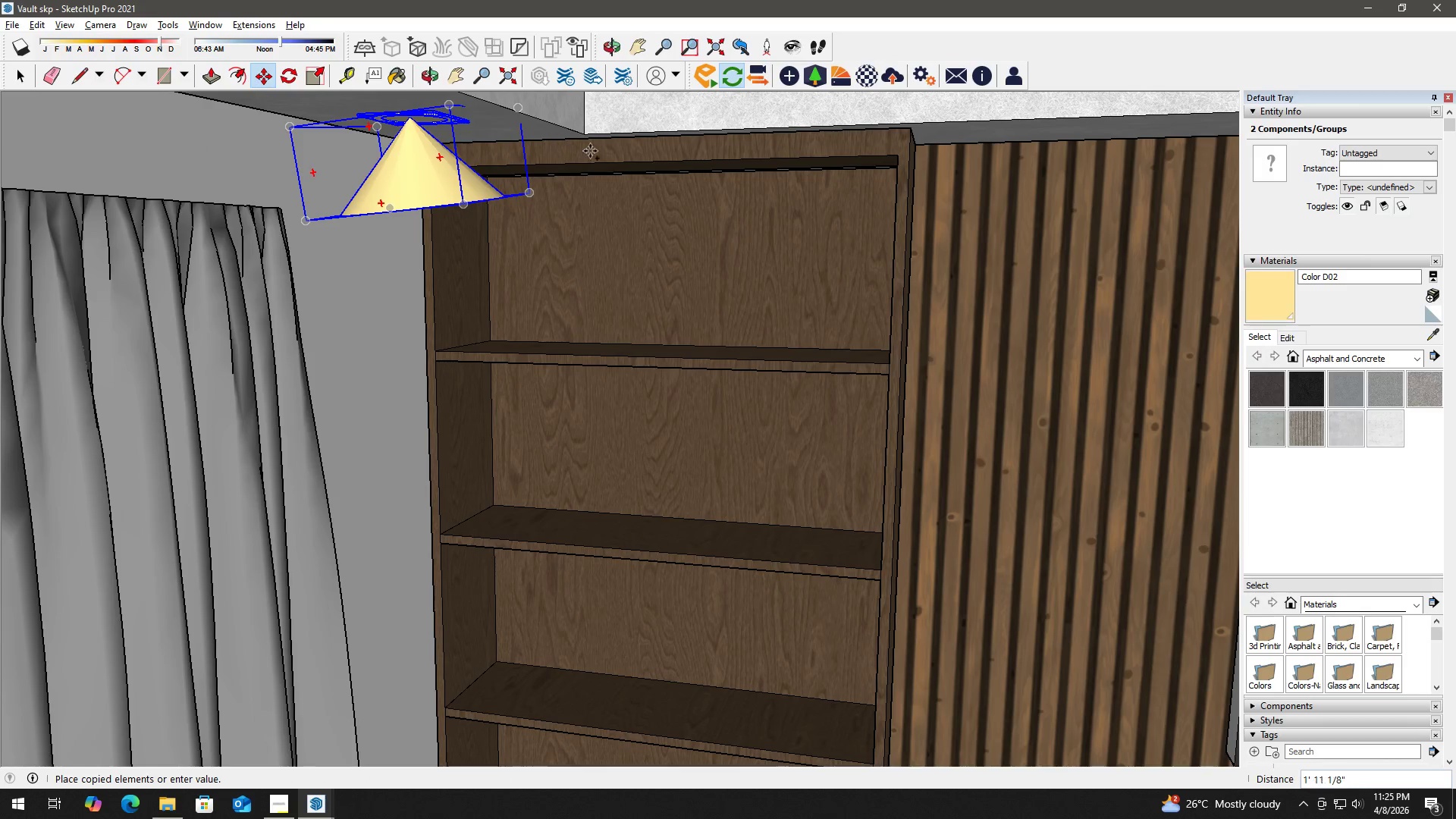 
hold_key(key=ShiftLeft, duration=17.92)
 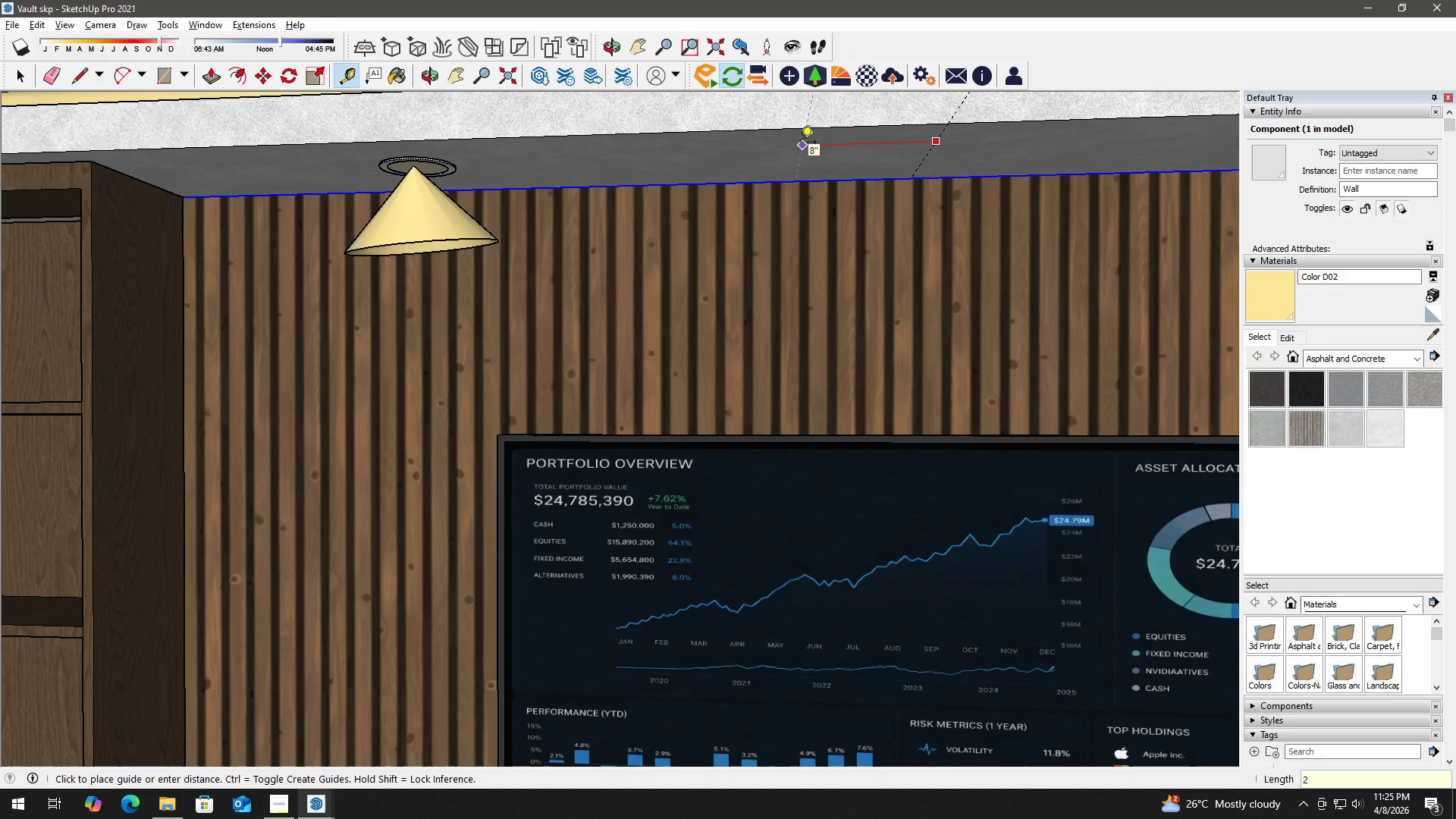 
scroll: coordinate [648, 165], scroll_direction: down, amount: 2.0
 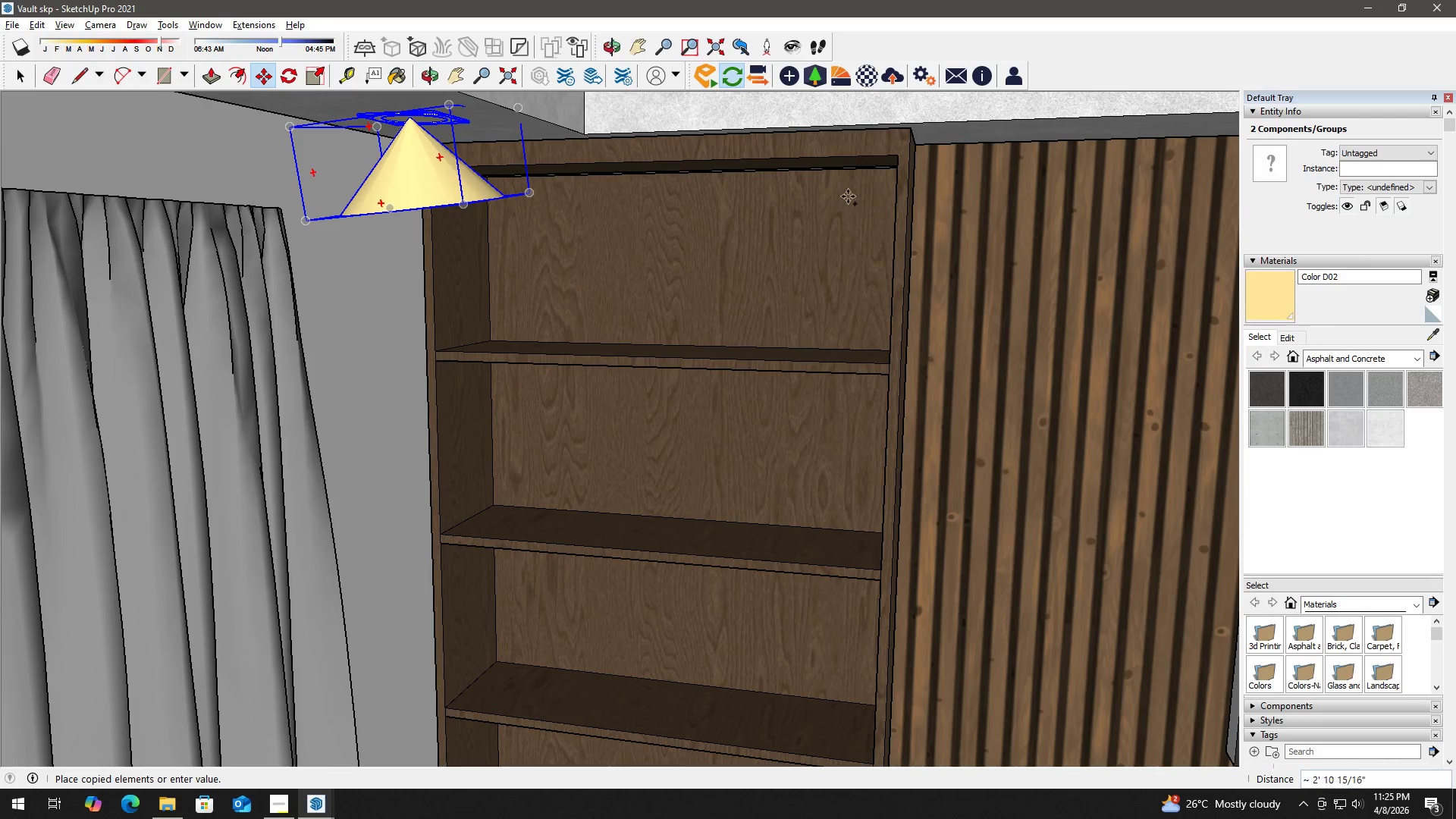 
scroll: coordinate [584, 110], scroll_direction: up, amount: 2.0
 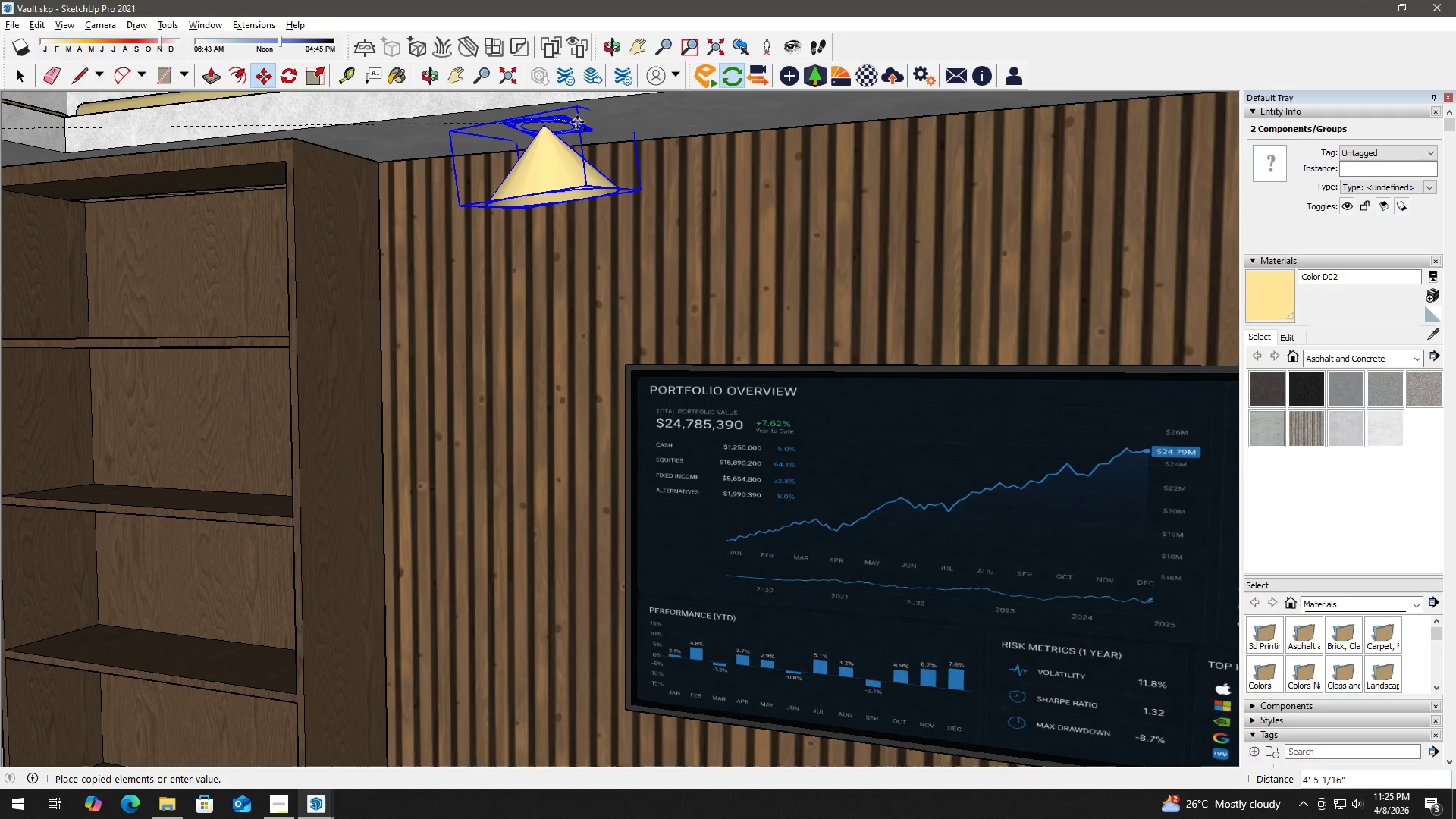 
left_click([577, 123])
 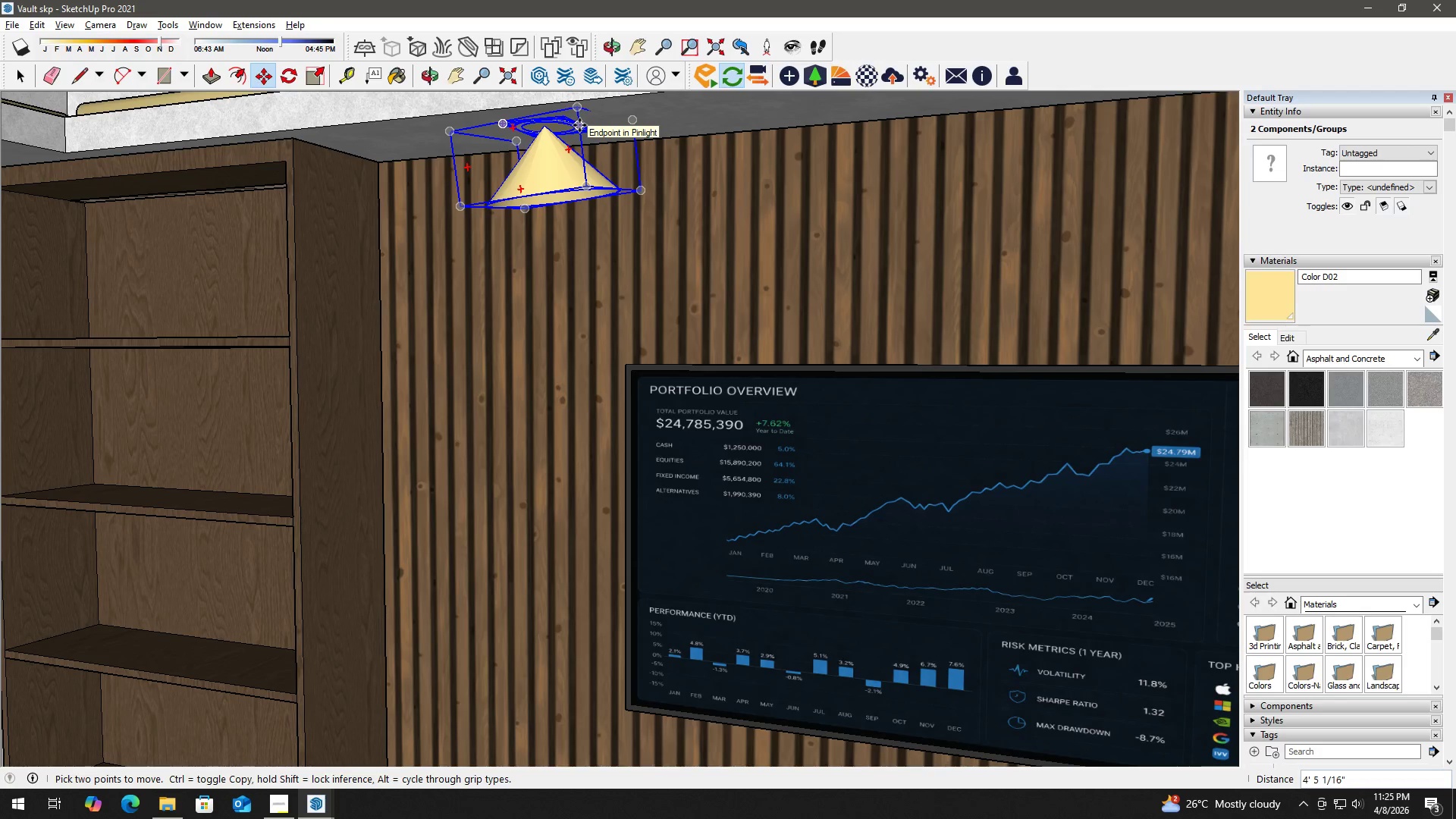 
left_click([579, 125])
 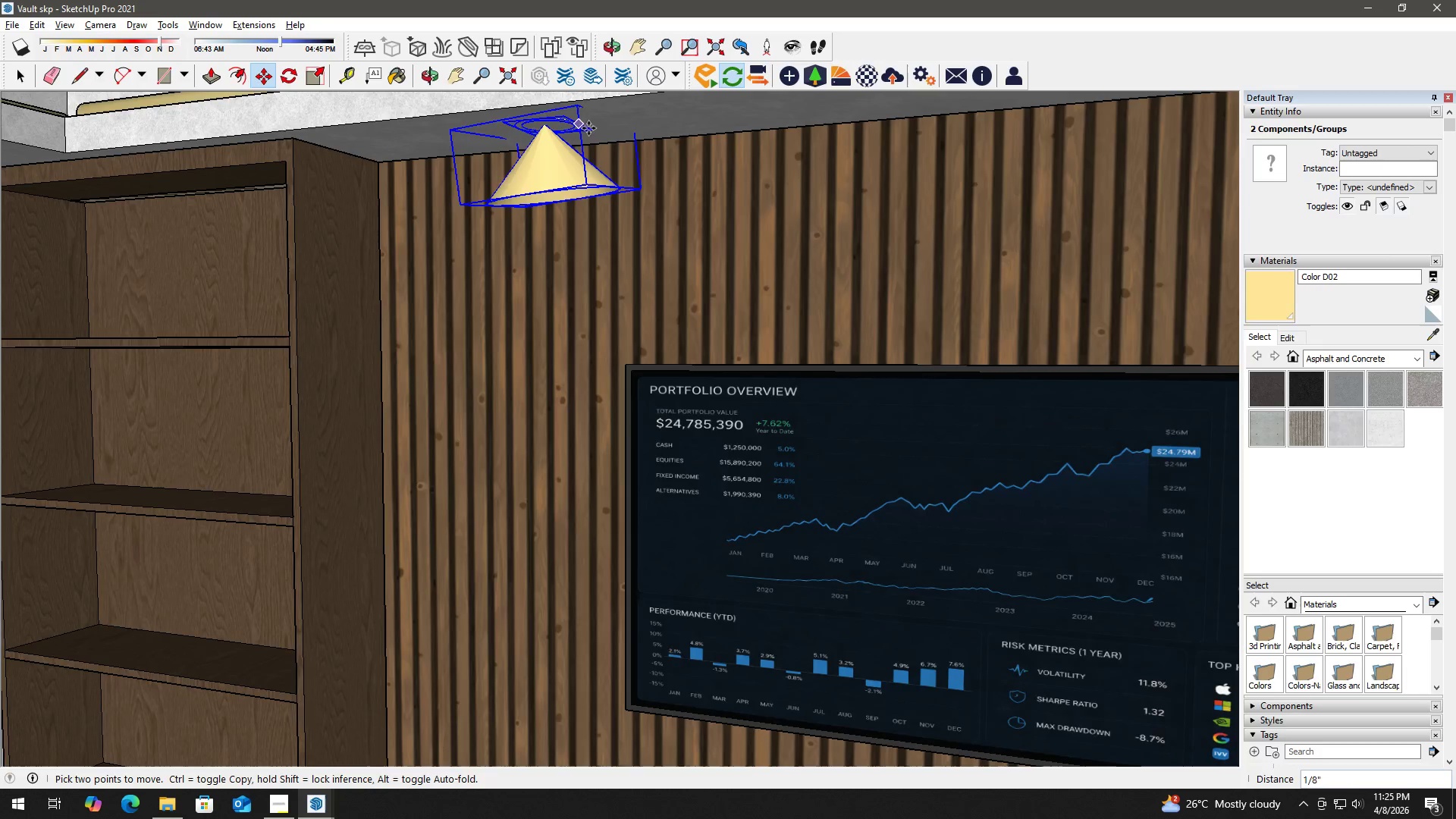 
scroll: coordinate [591, 138], scroll_direction: down, amount: 4.0
 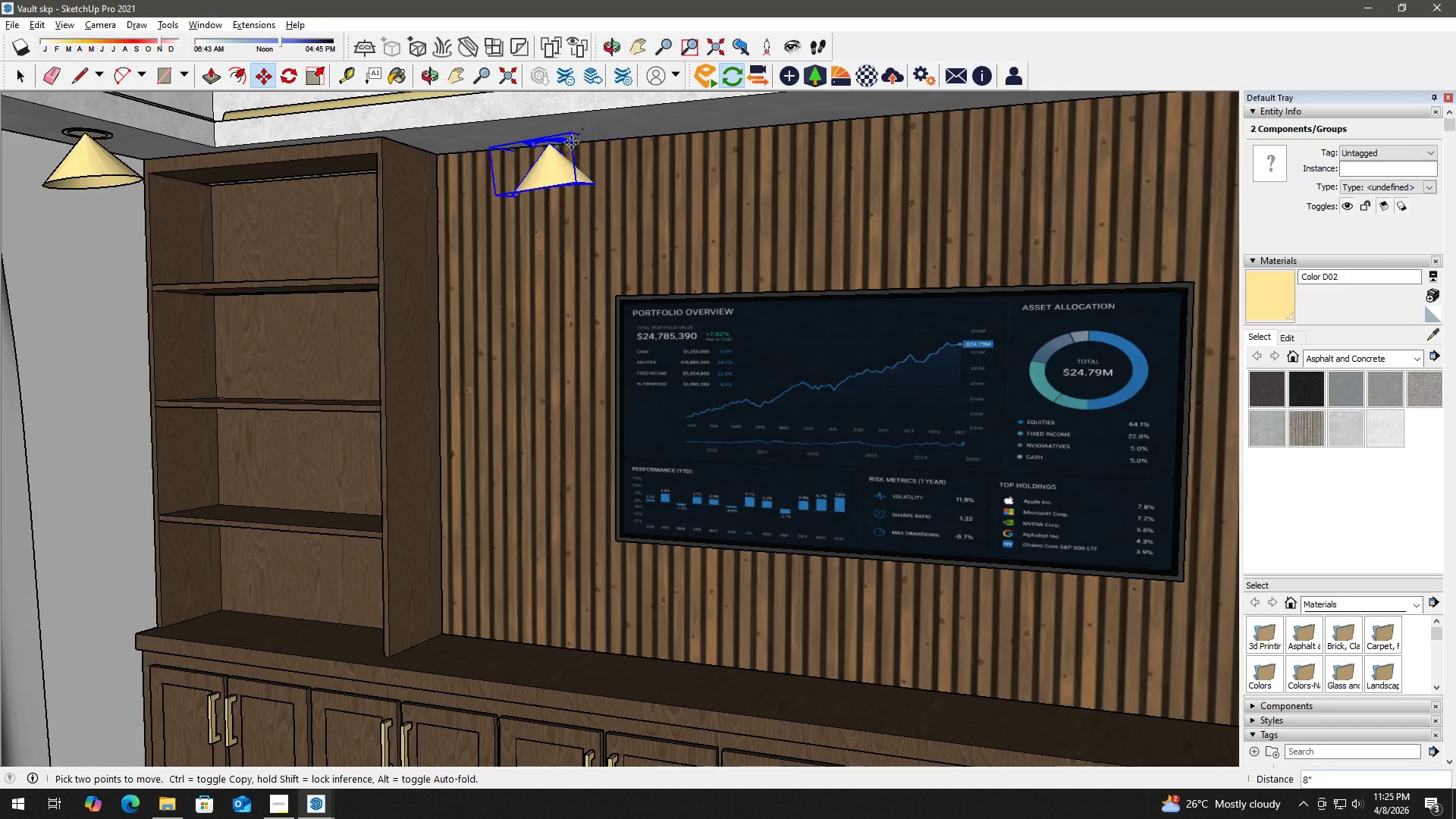 
scroll: coordinate [569, 142], scroll_direction: up, amount: 1.0
 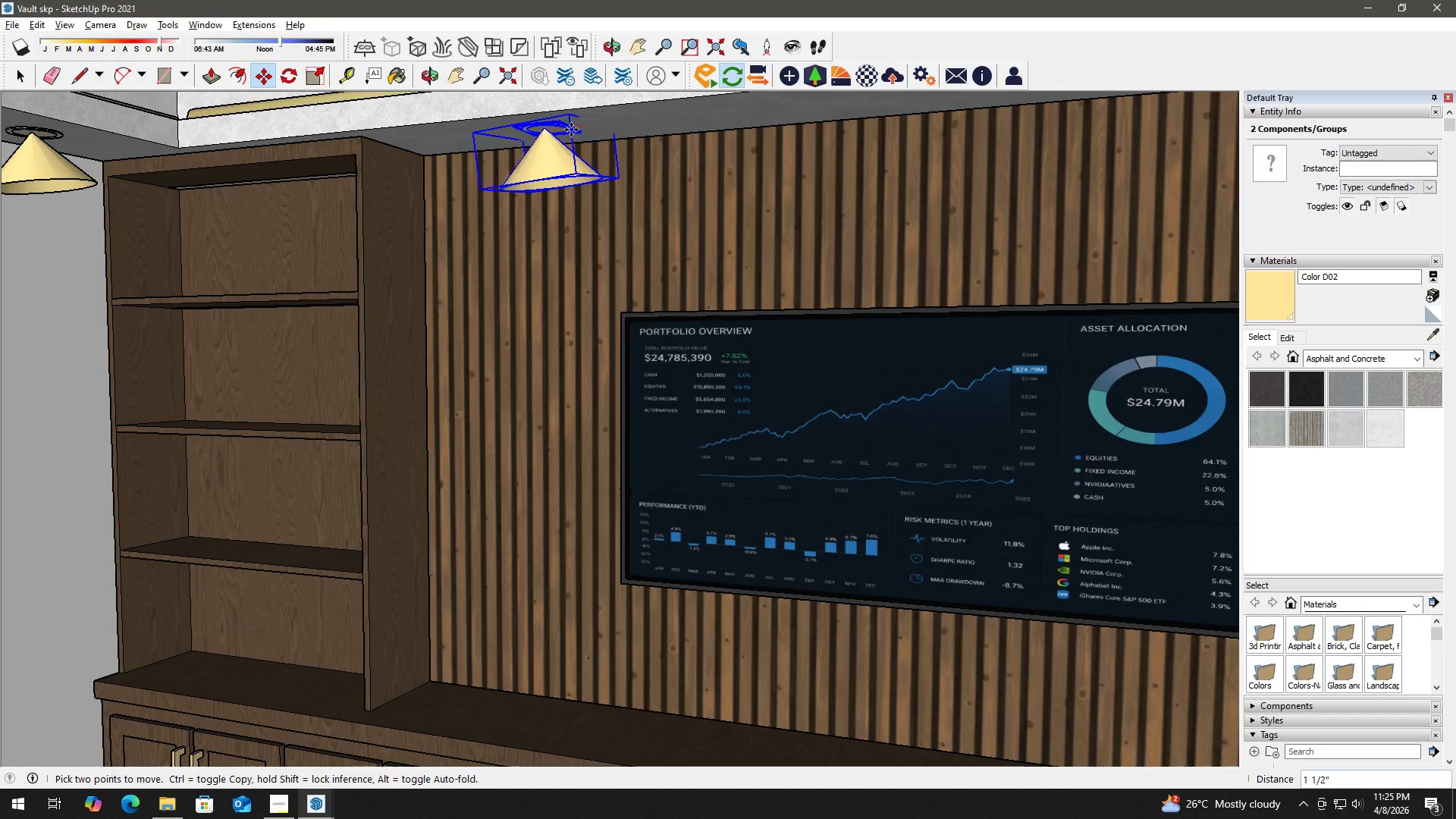 
key(Space)
 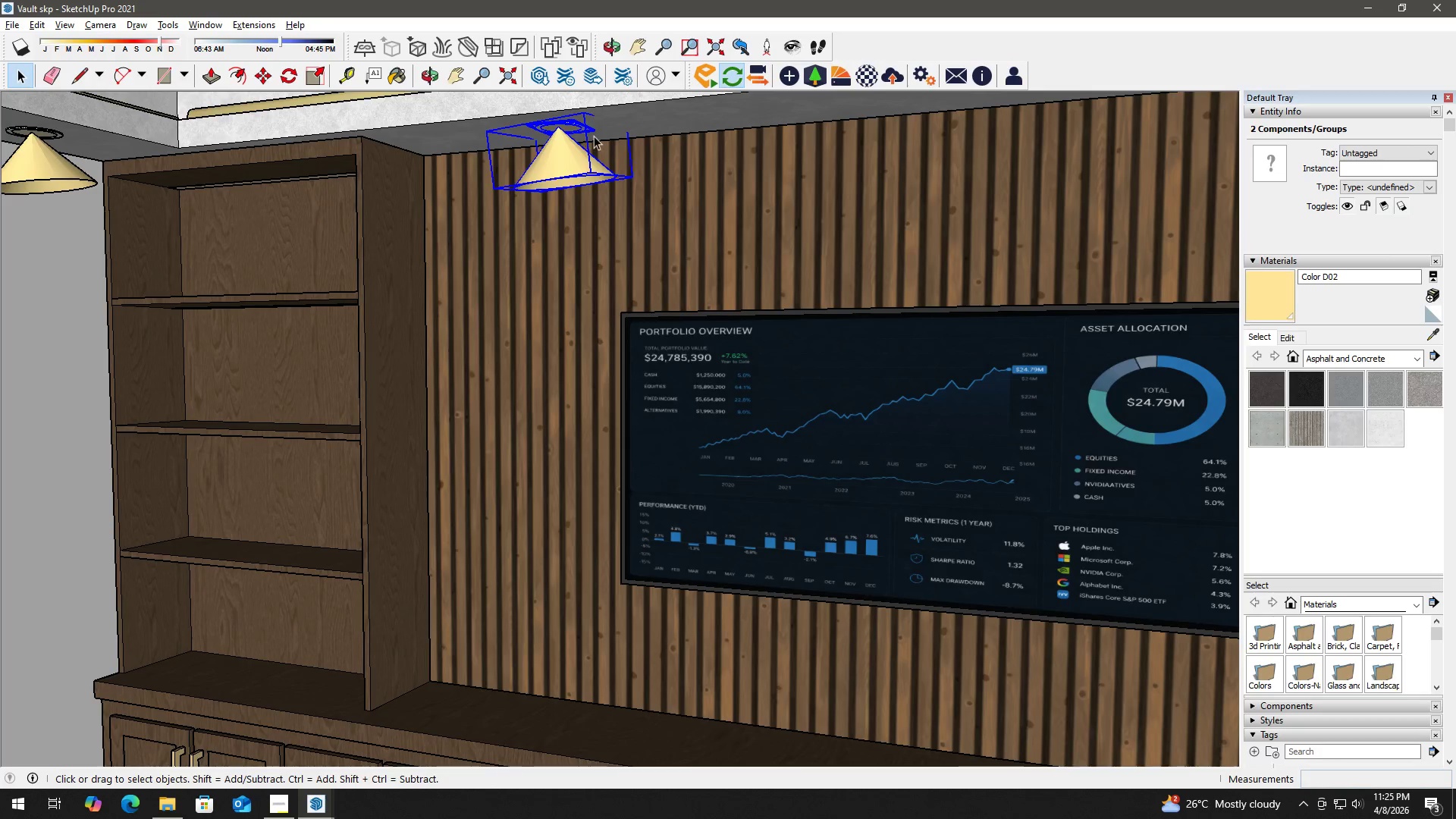 
left_click([691, 139])
 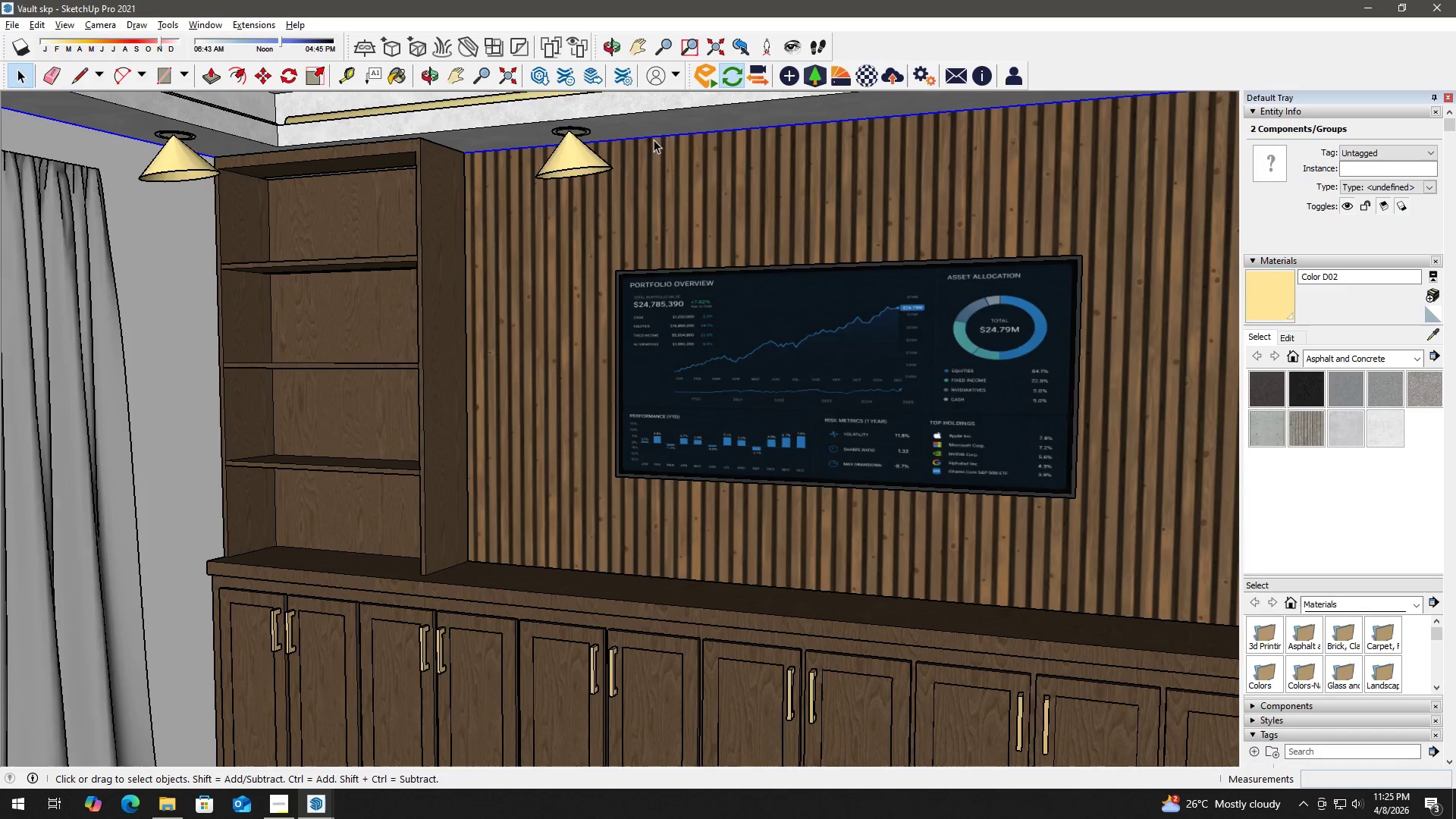 
scroll: coordinate [601, 144], scroll_direction: down, amount: 3.0
 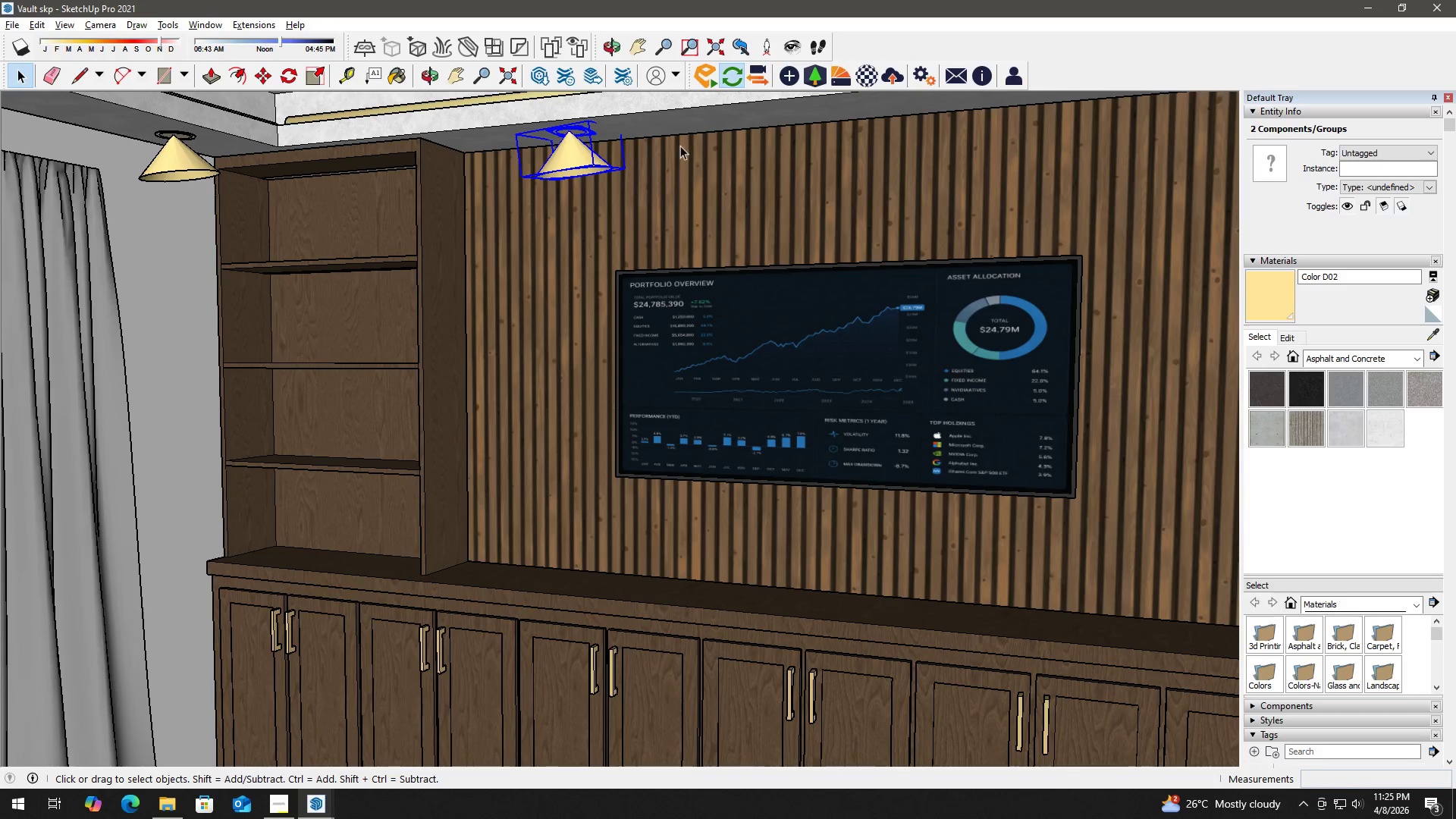 
key(T)
 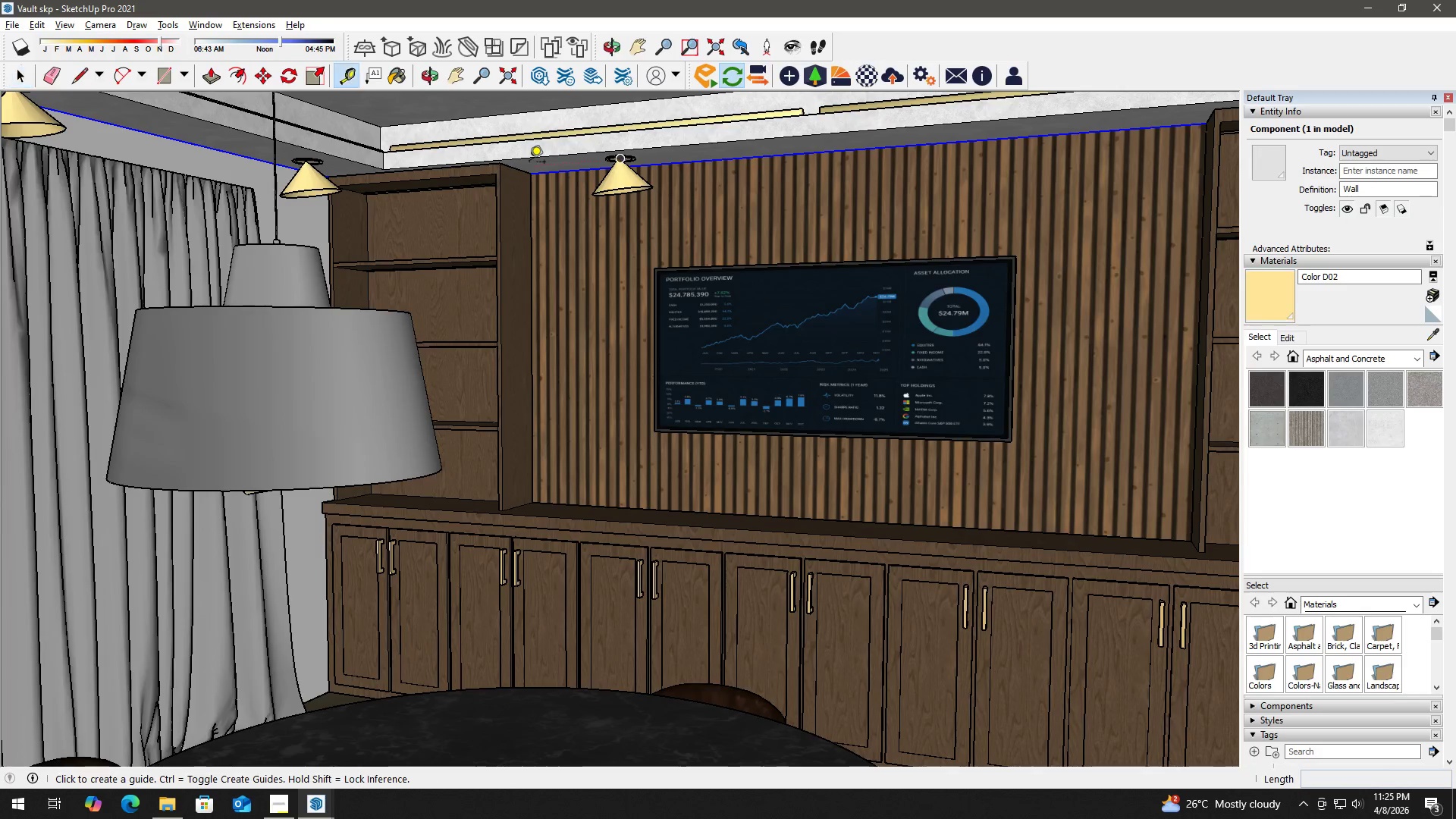 
scroll: coordinate [676, 174], scroll_direction: down, amount: 3.0
 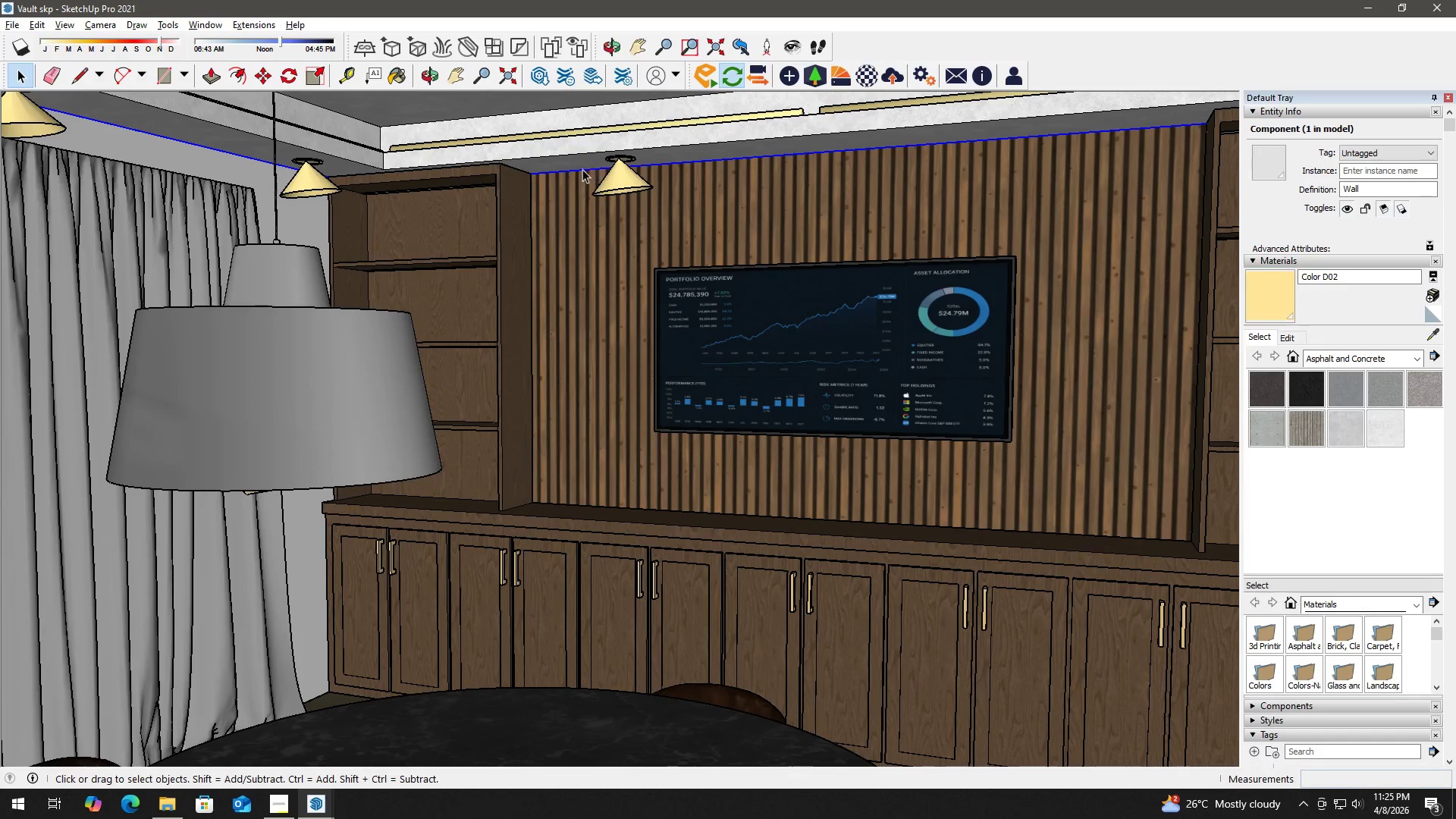 
left_click_drag(start_coordinate=[516, 170], to_coordinate=[522, 166])
 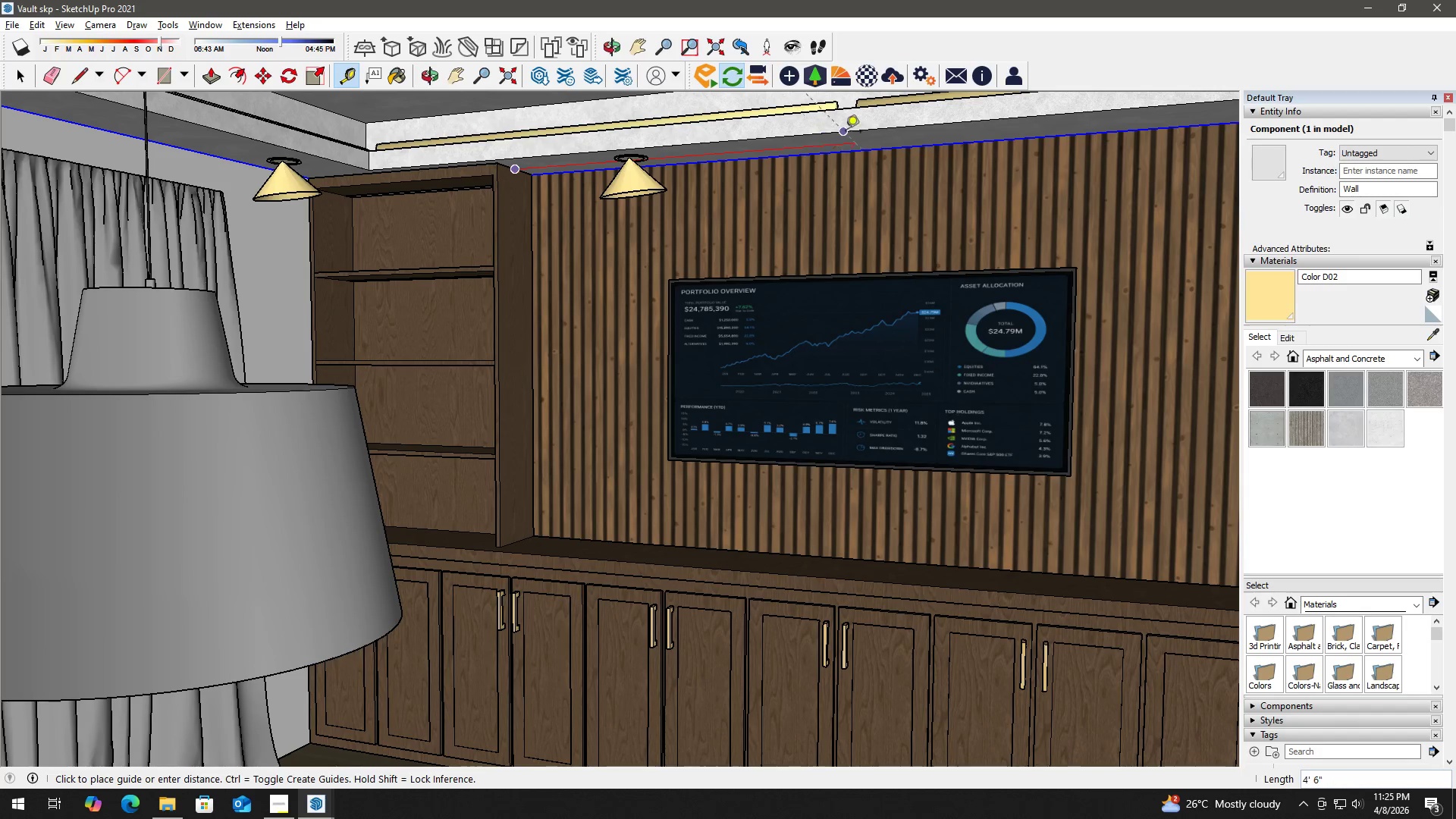 
scroll: coordinate [524, 164], scroll_direction: up, amount: 1.0
 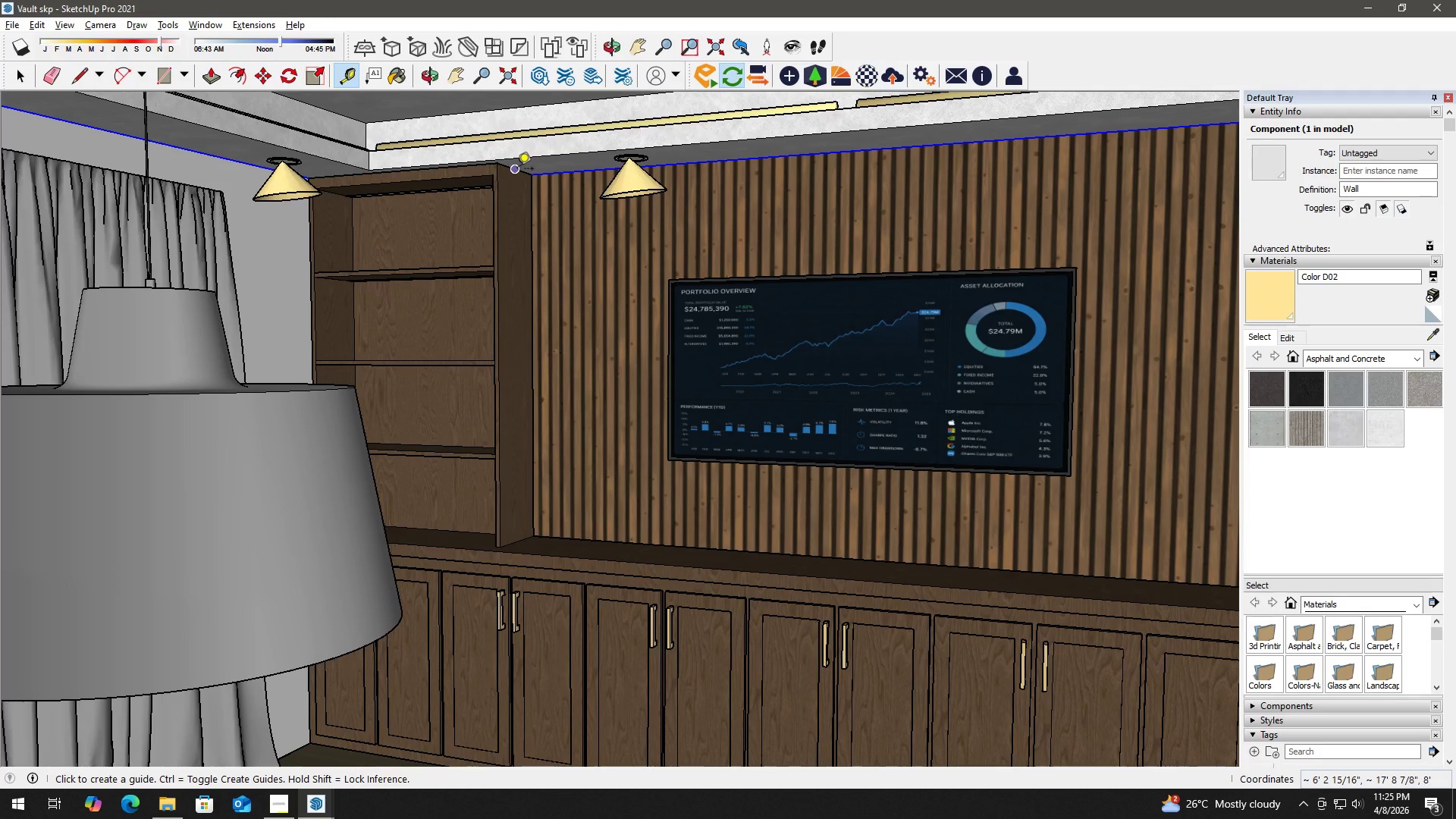 
left_click([852, 132])
 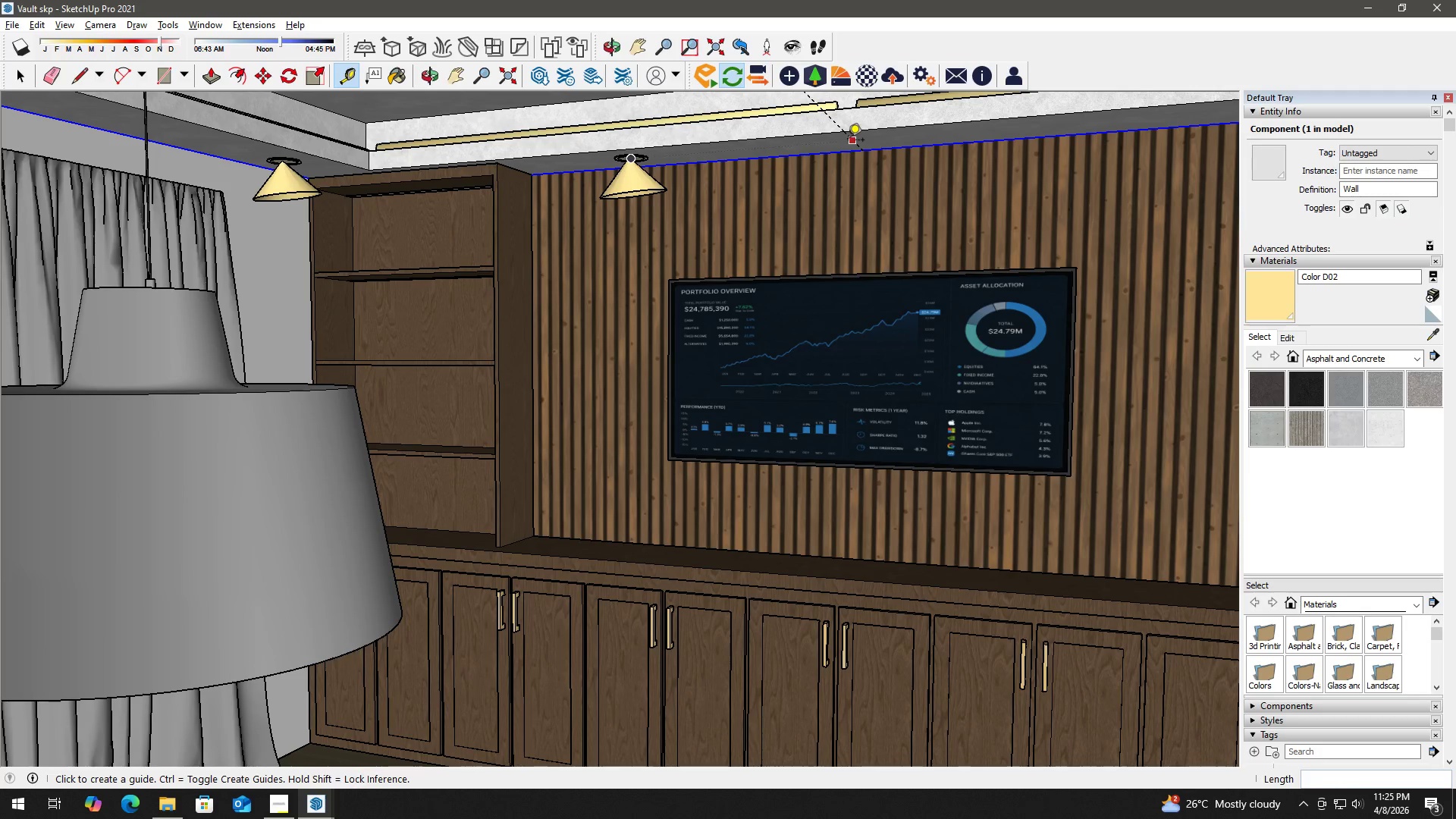 
key(Space)
 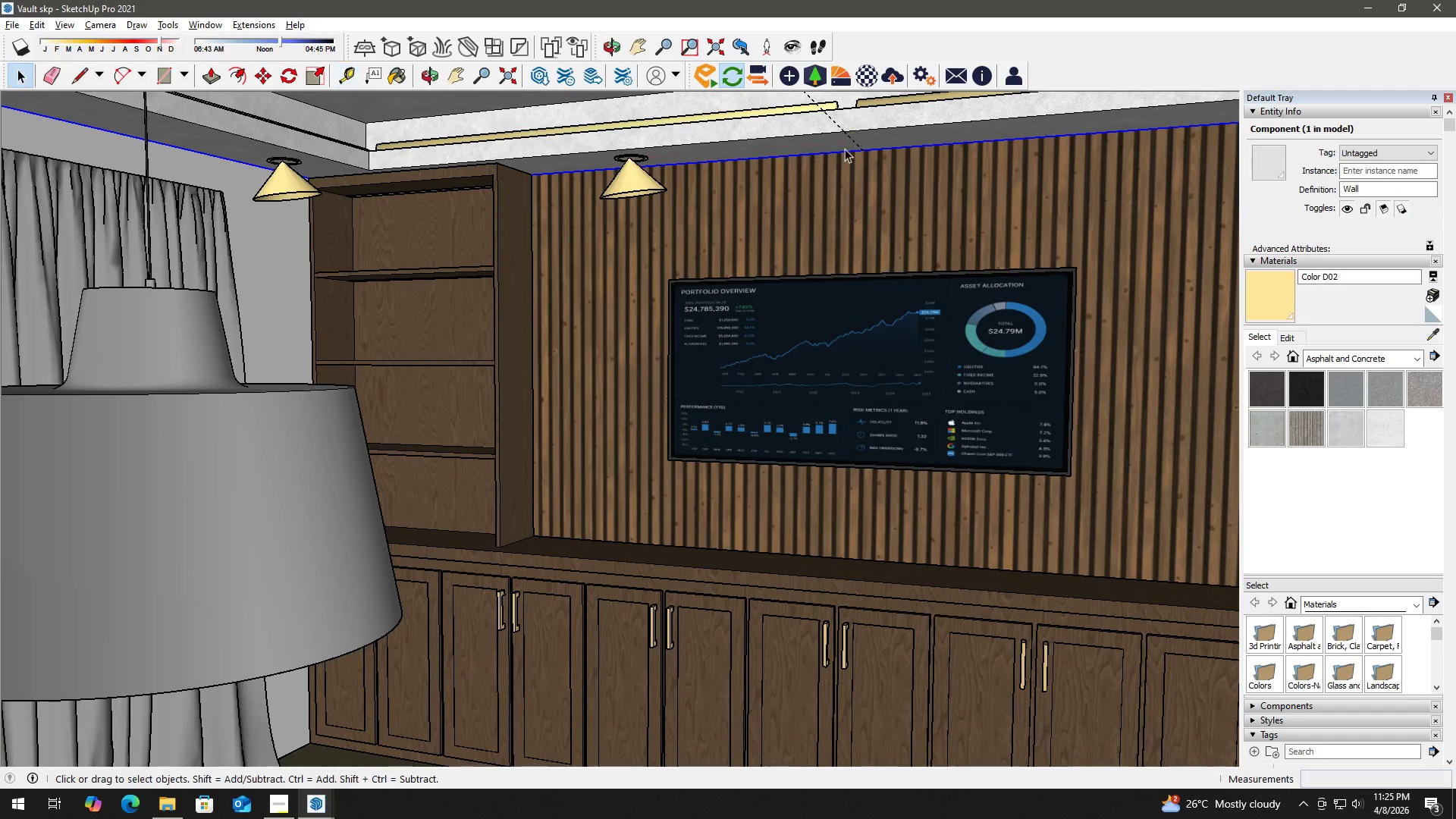 
key(T)
 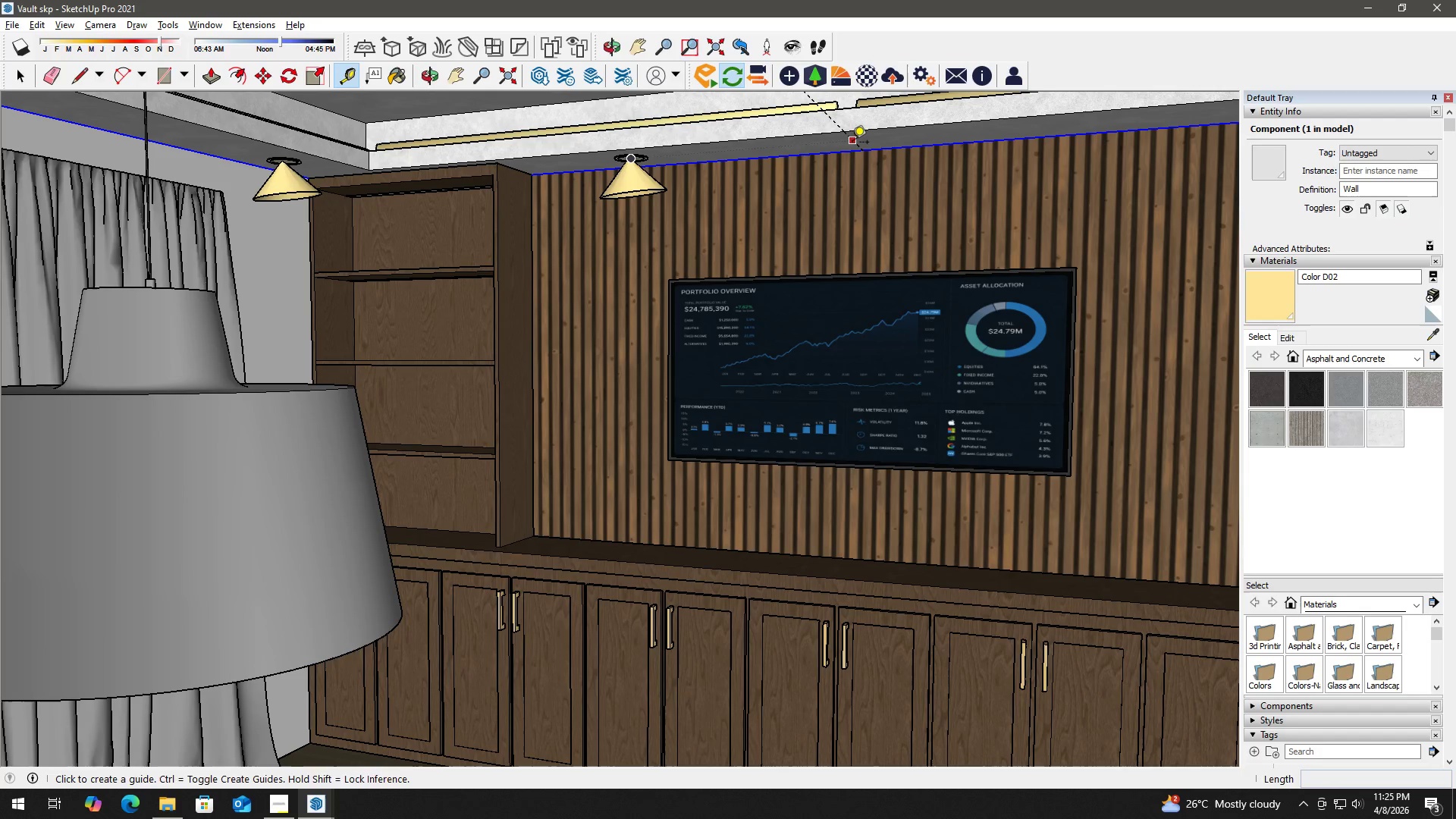 
left_click_drag(start_coordinate=[852, 143], to_coordinate=[846, 144])
 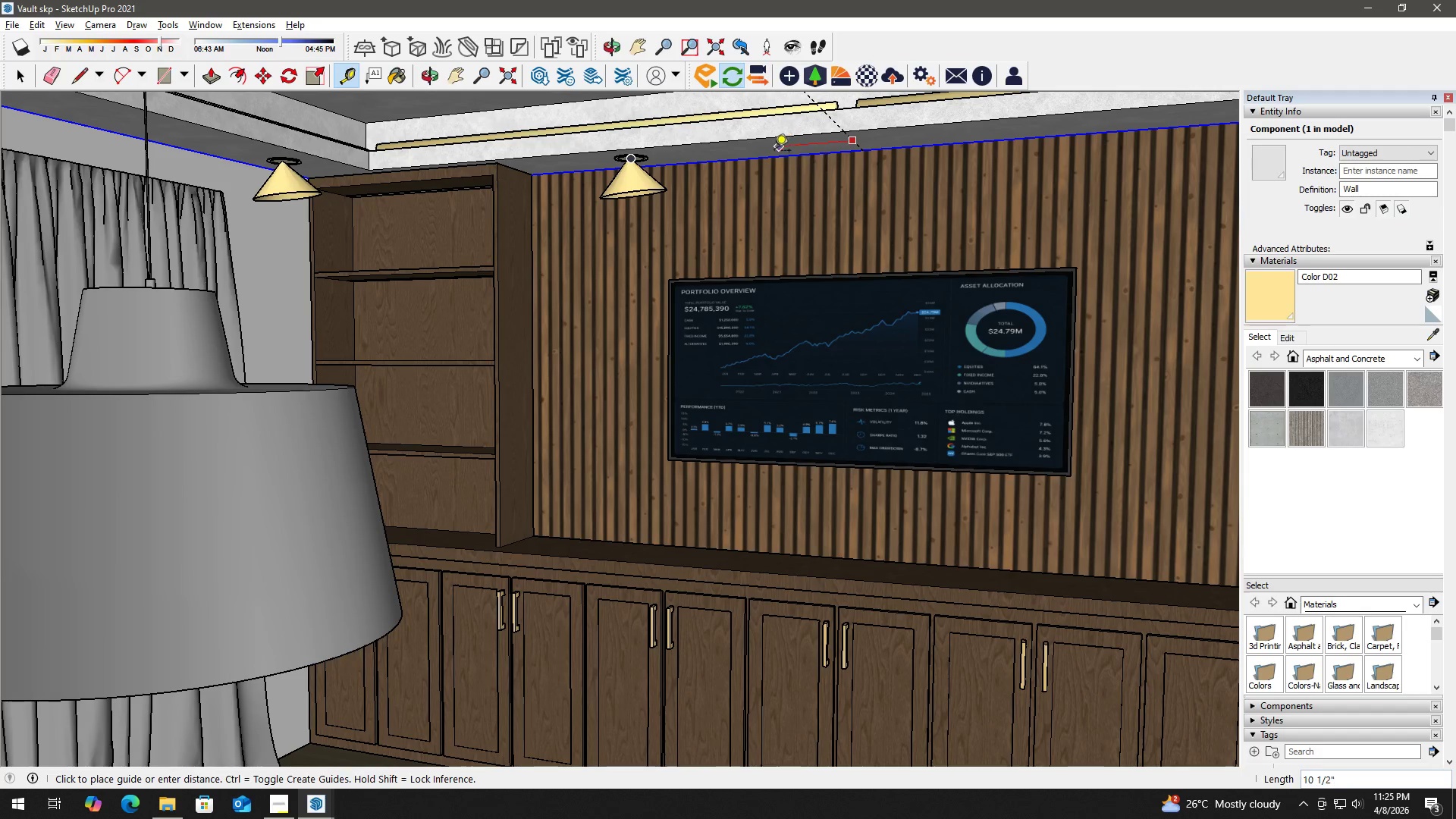 
key(Space)
 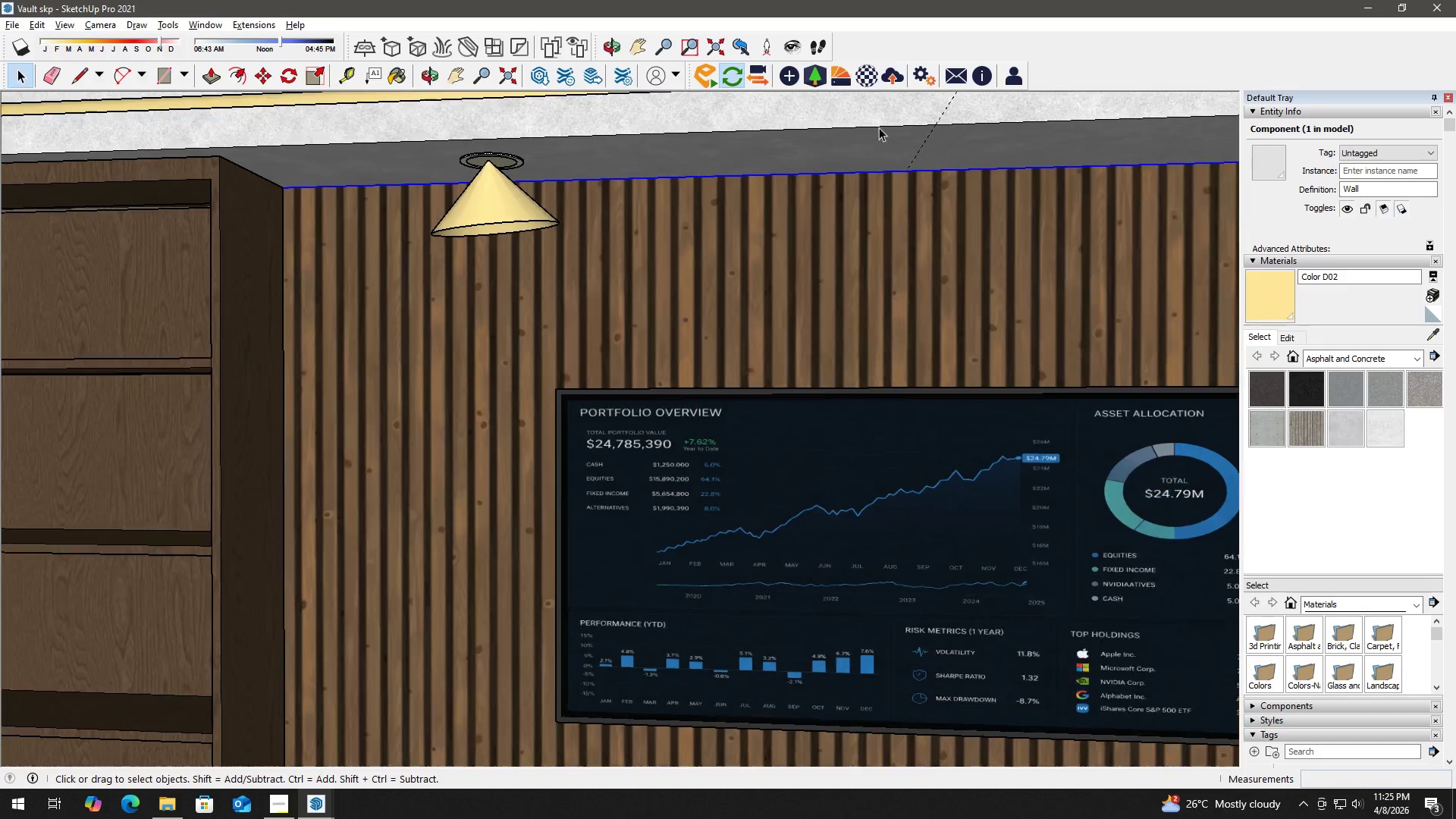 
key(T)
 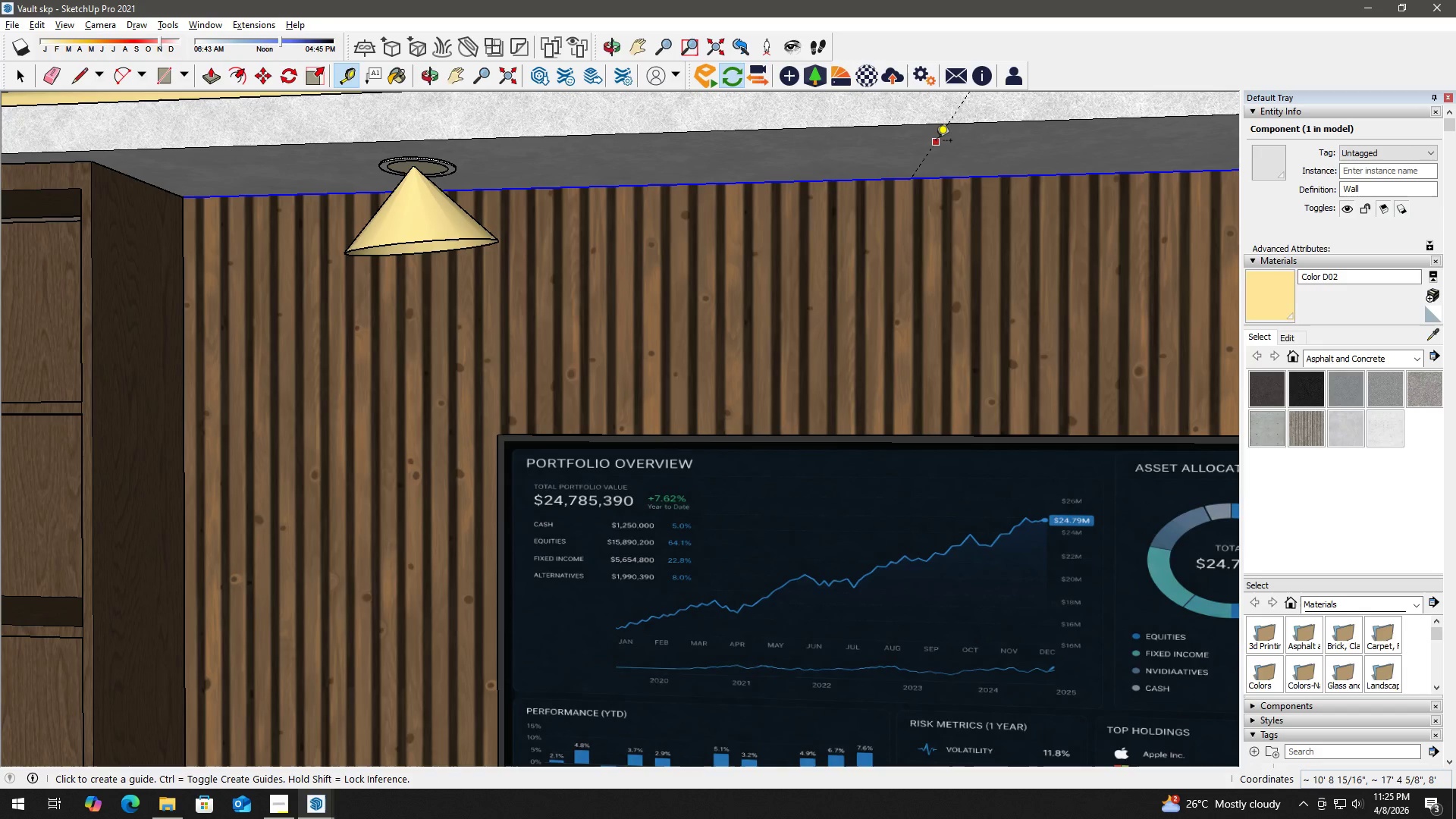 
scroll: coordinate [879, 135], scroll_direction: up, amount: 9.0
 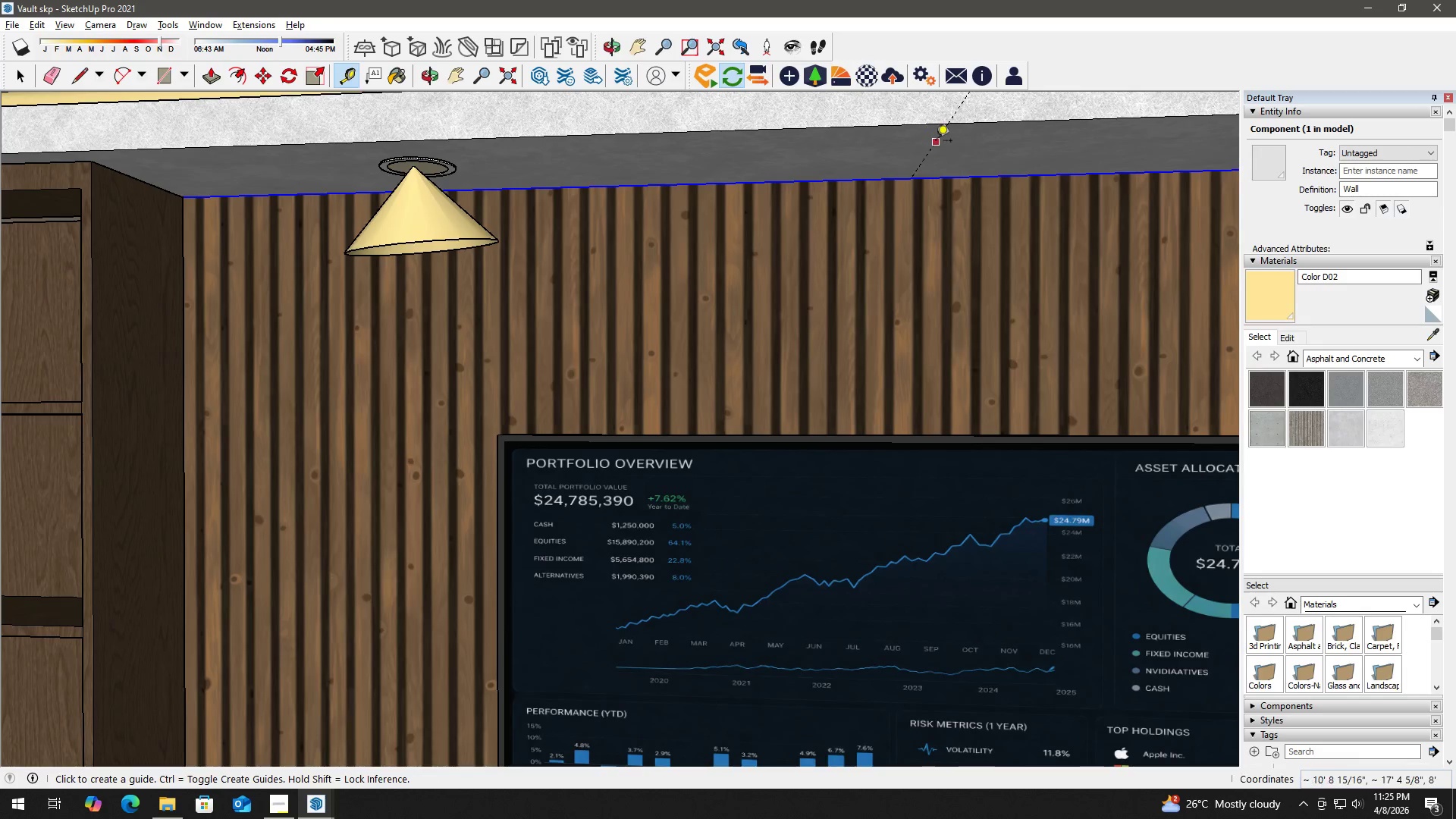 
left_click_drag(start_coordinate=[937, 142], to_coordinate=[926, 142])
 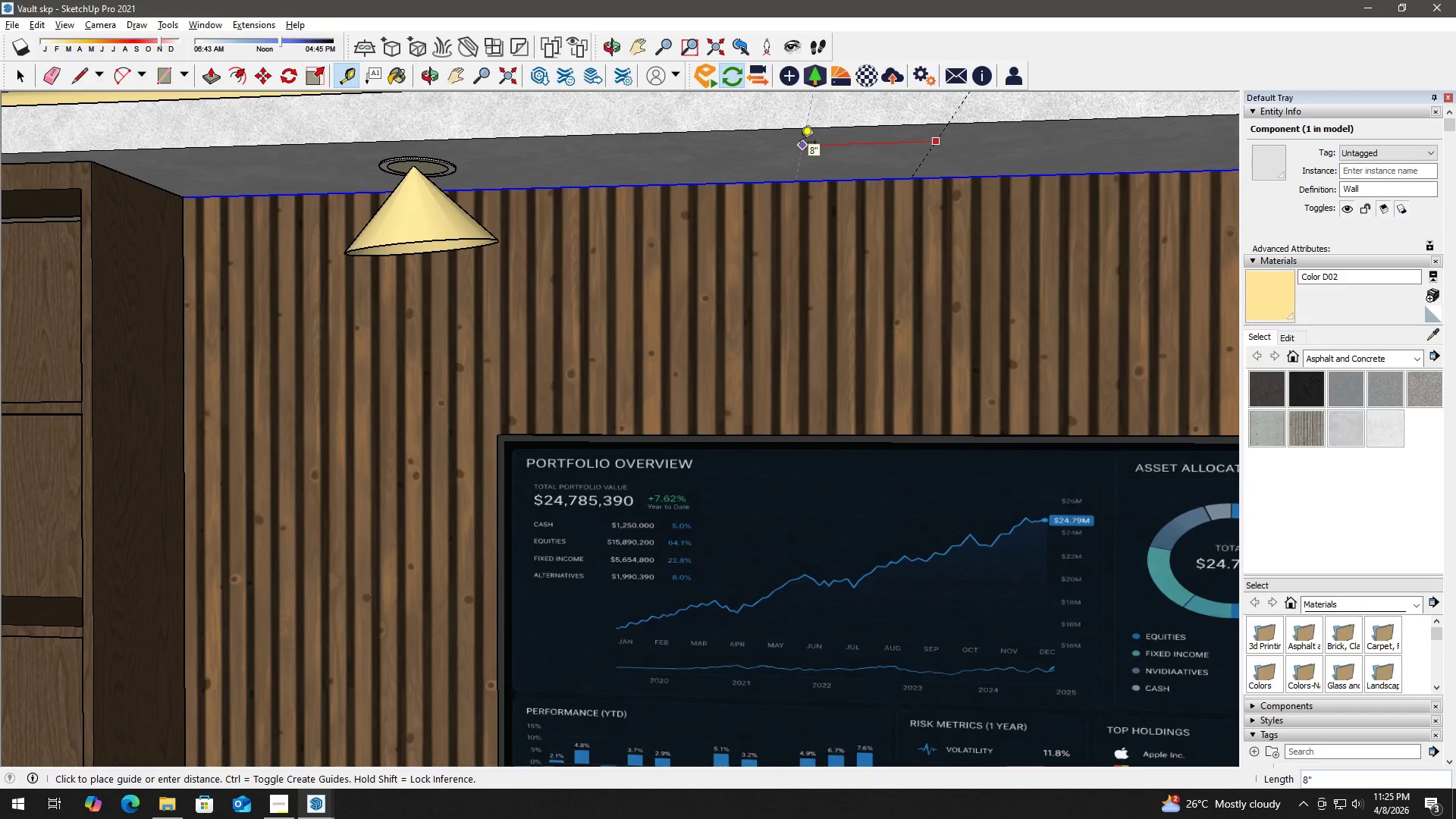 
key(Numpad2)
 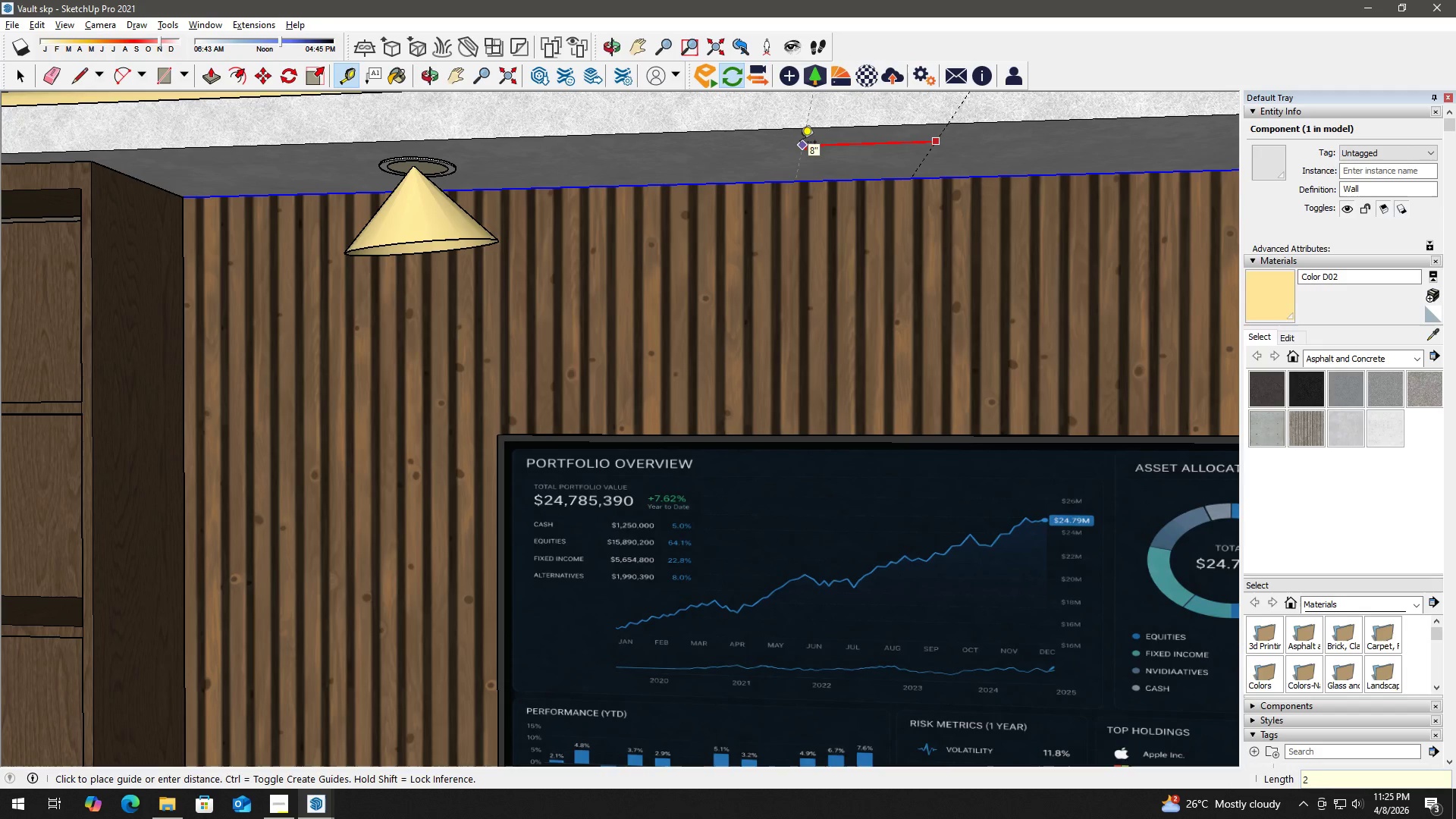 
hold_key(key=ShiftLeft, duration=0.48)
 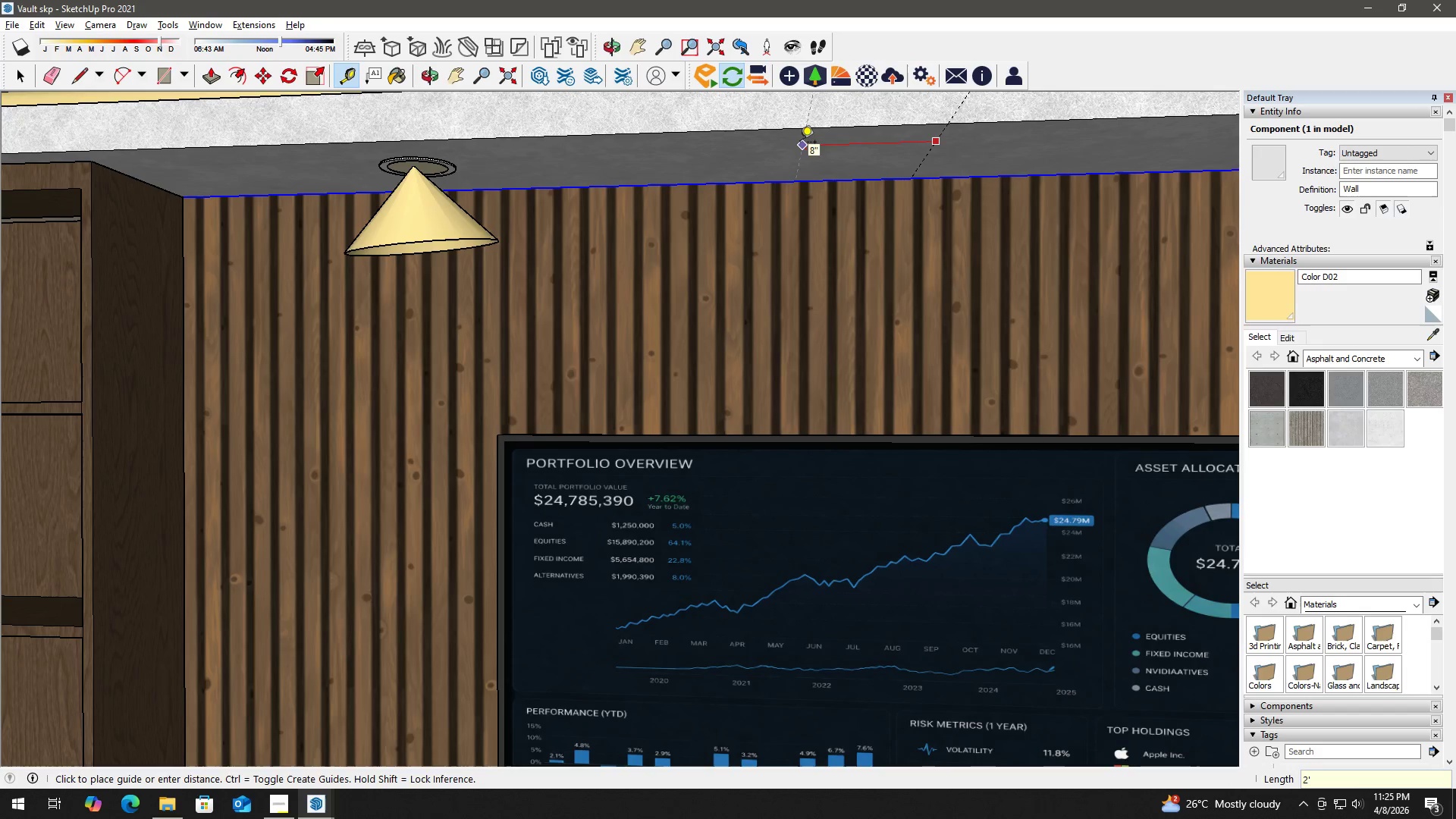 
key(Quote)
 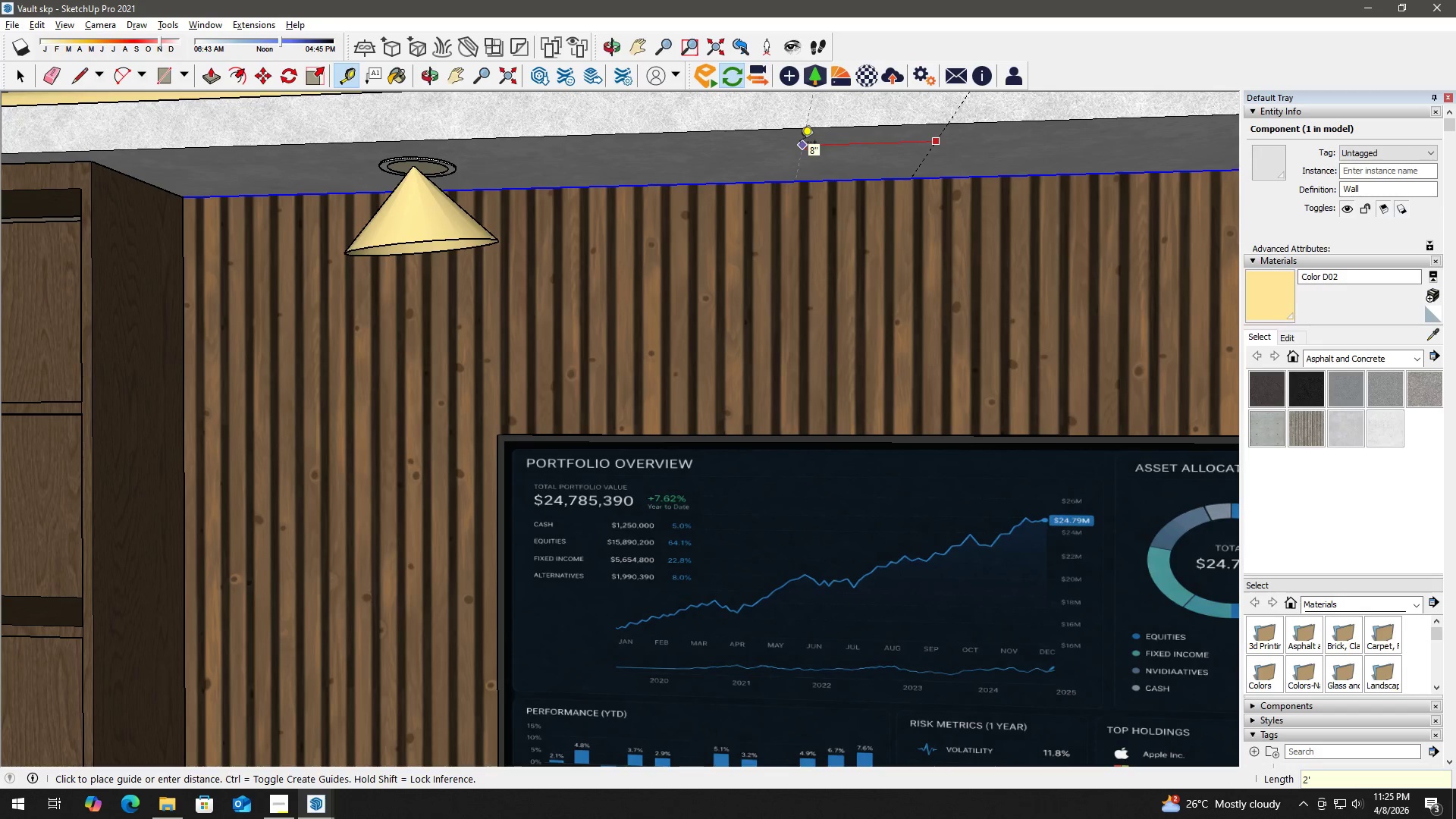 
key(Enter)
 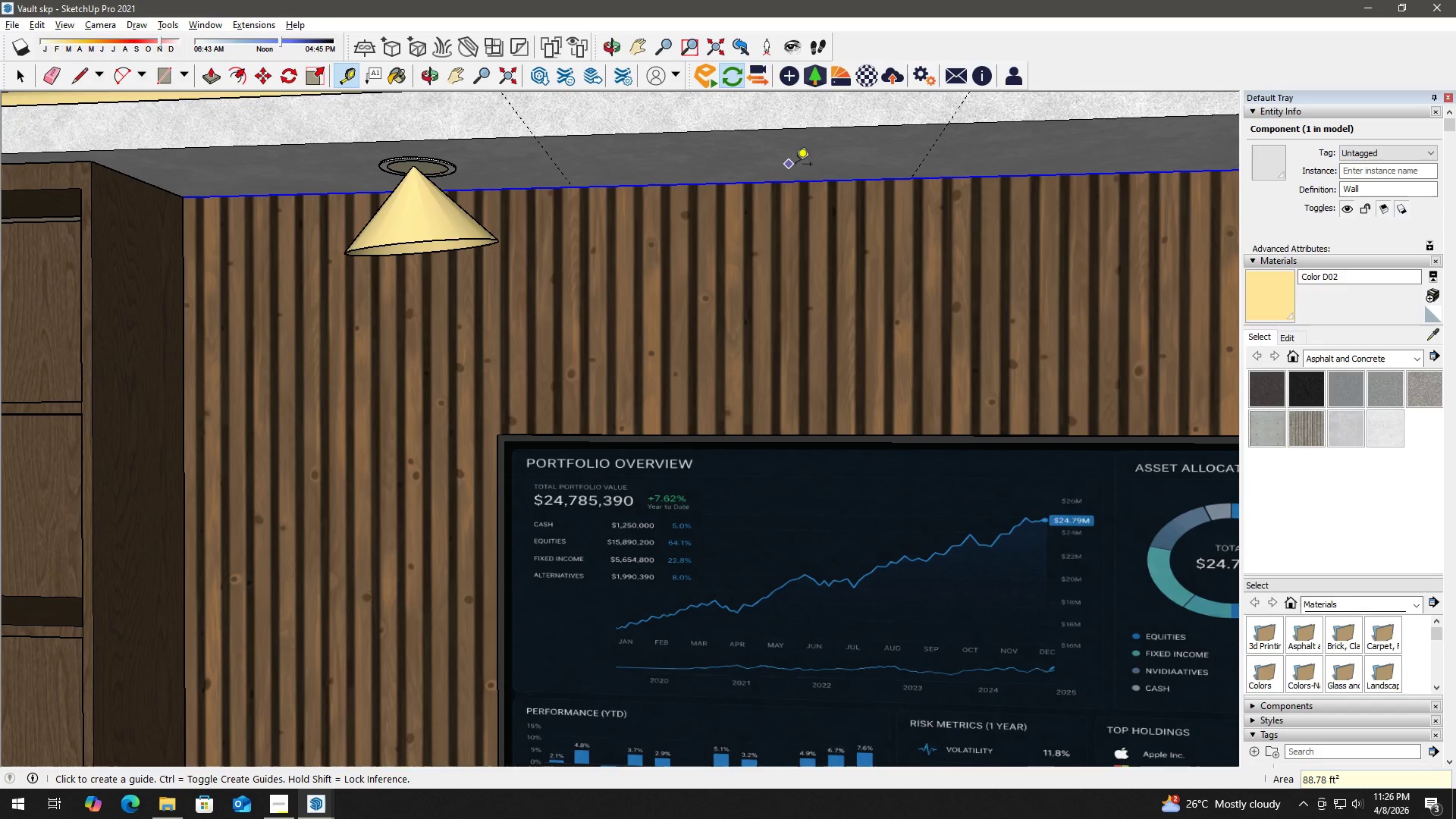 
key(Control+ControlLeft)
 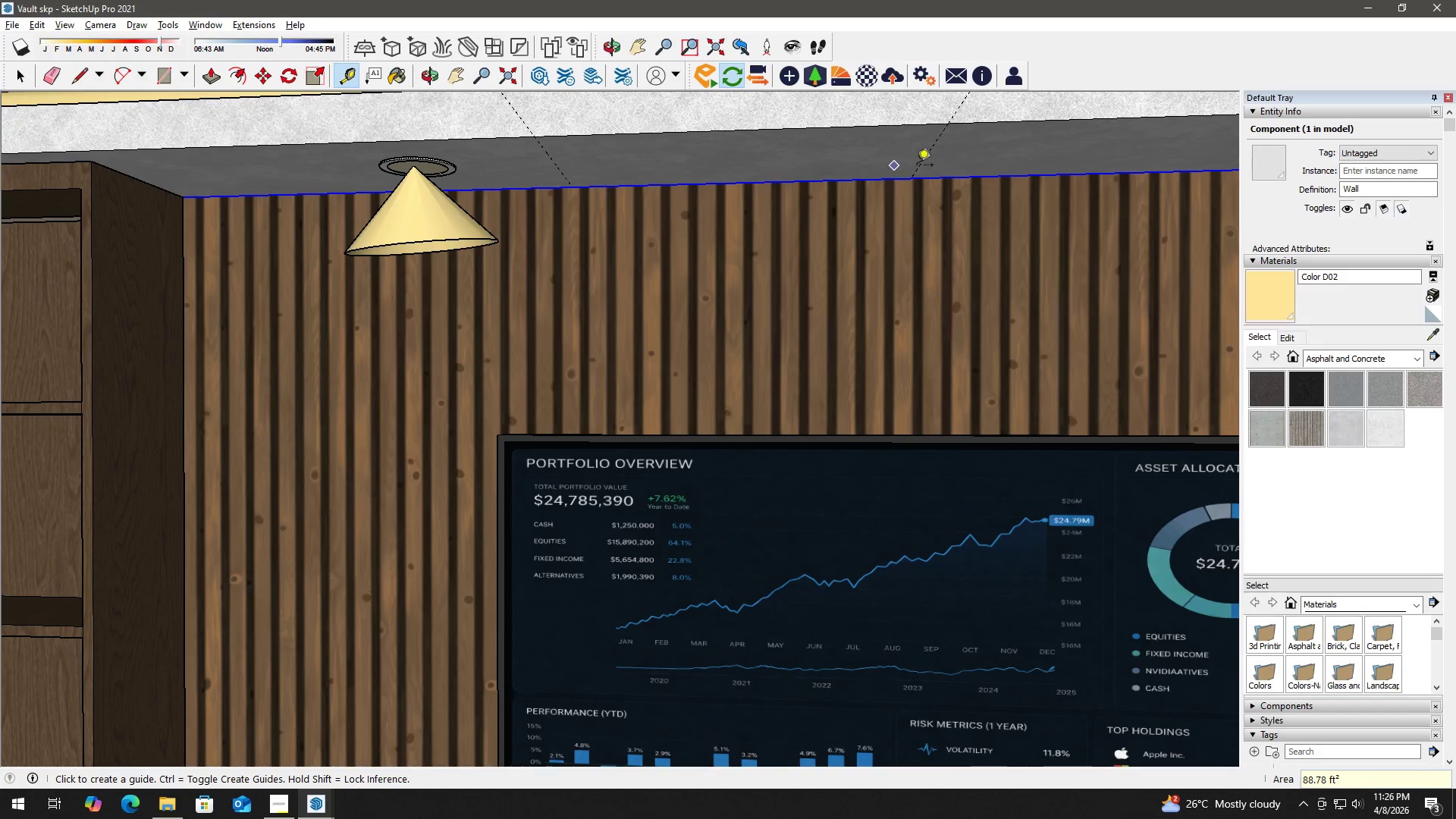 
key(Control+Z)
 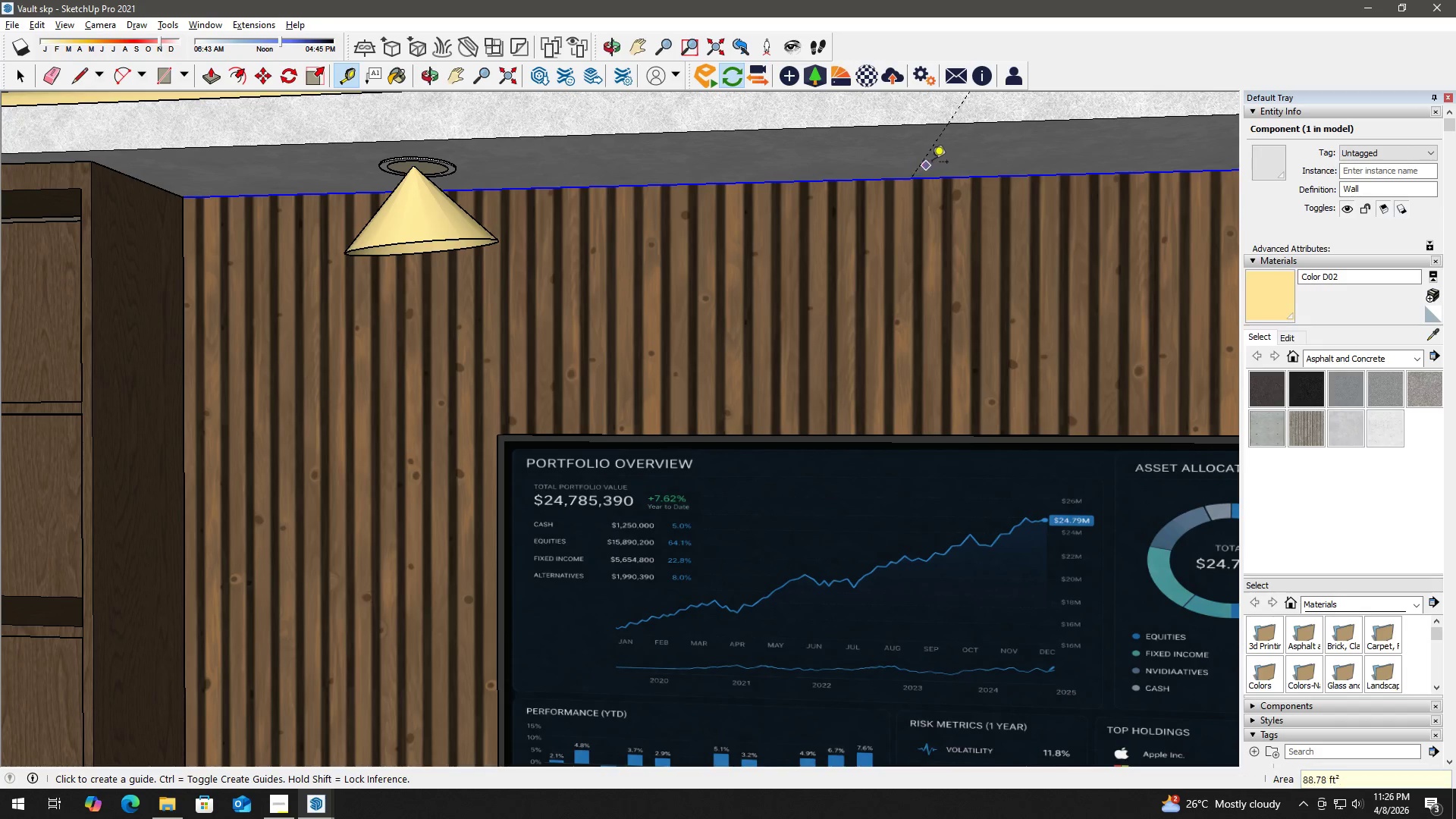 
key(Space)
 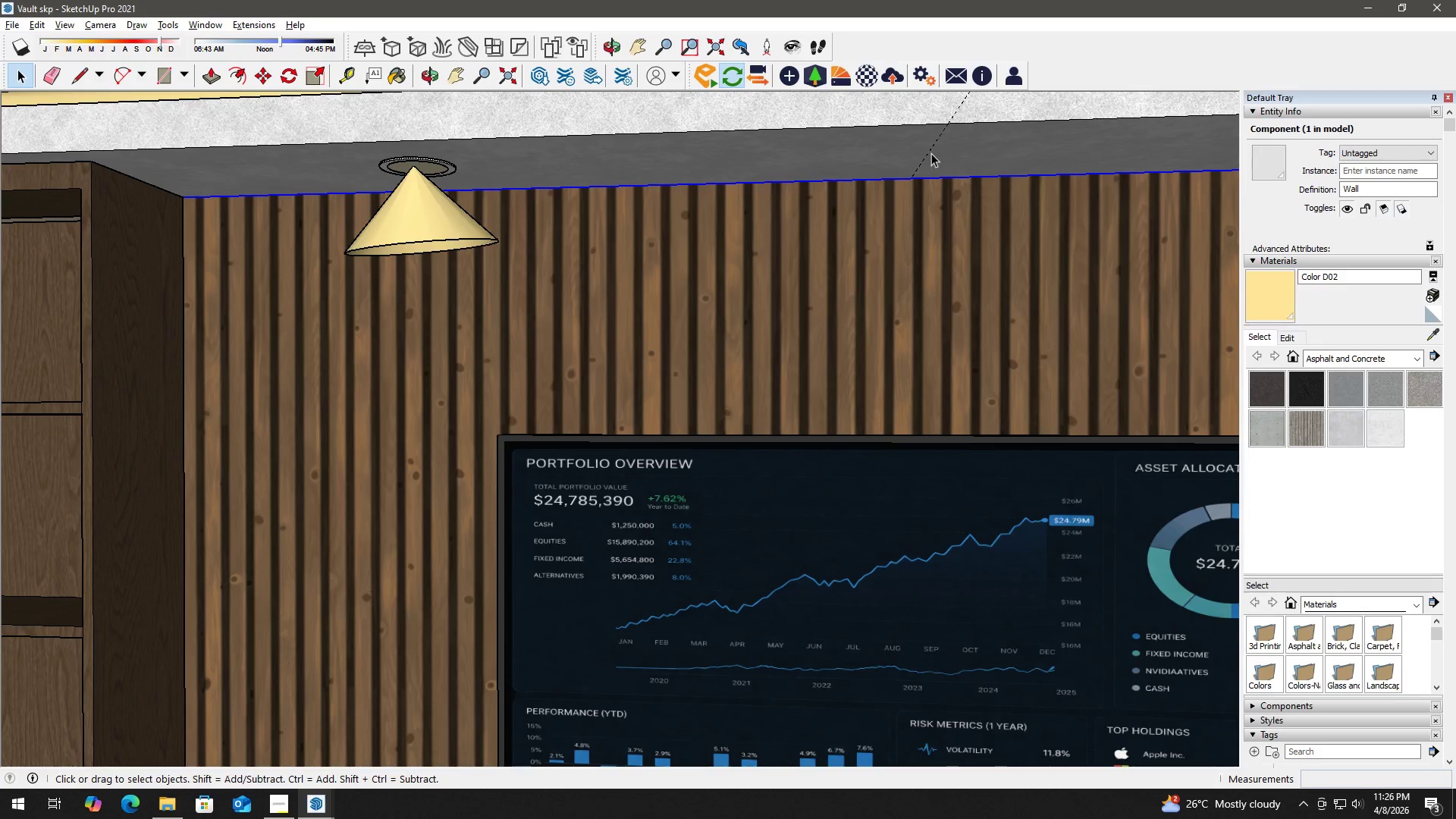 
key(T)
 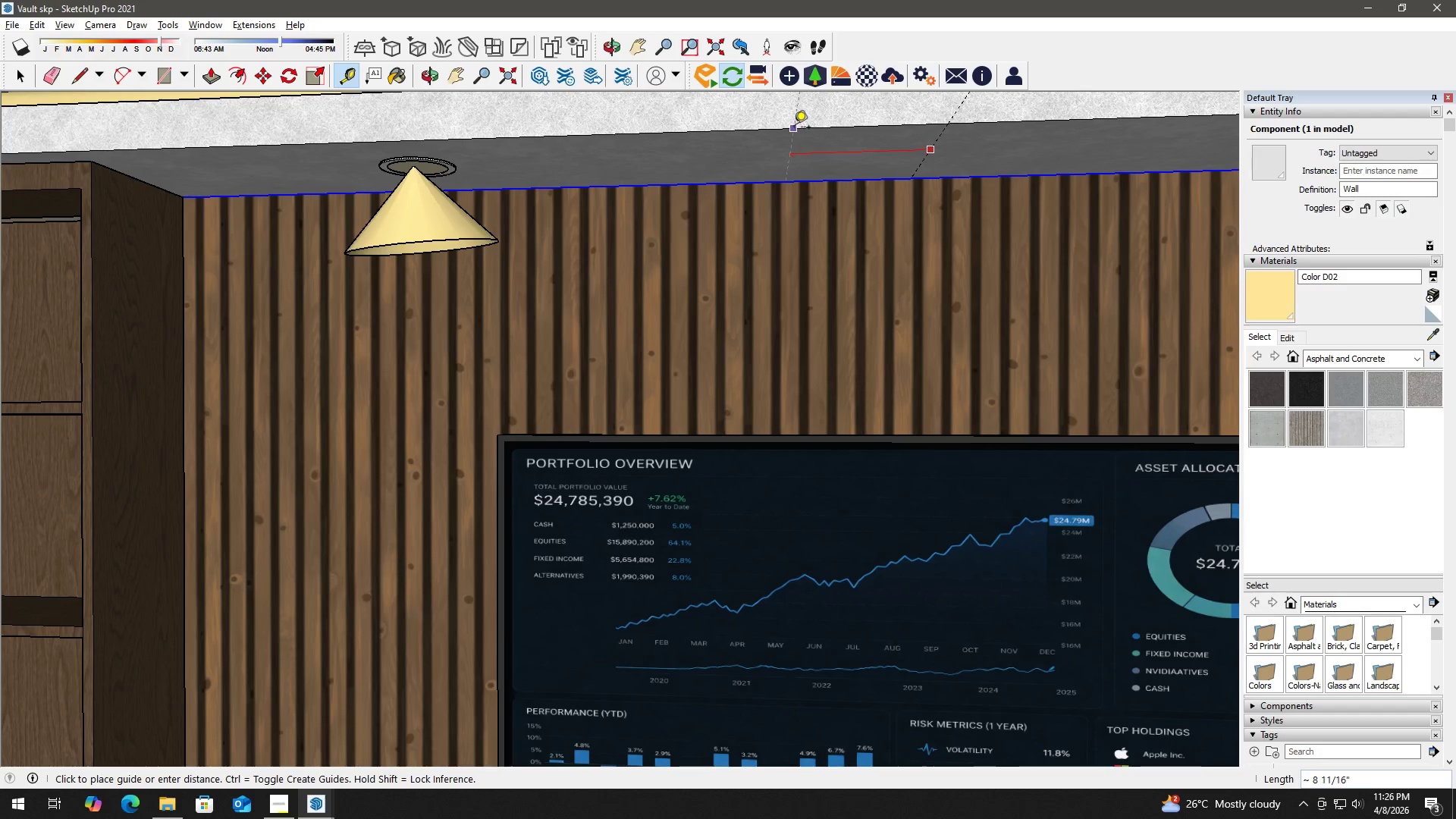 
key(Numpad2)
 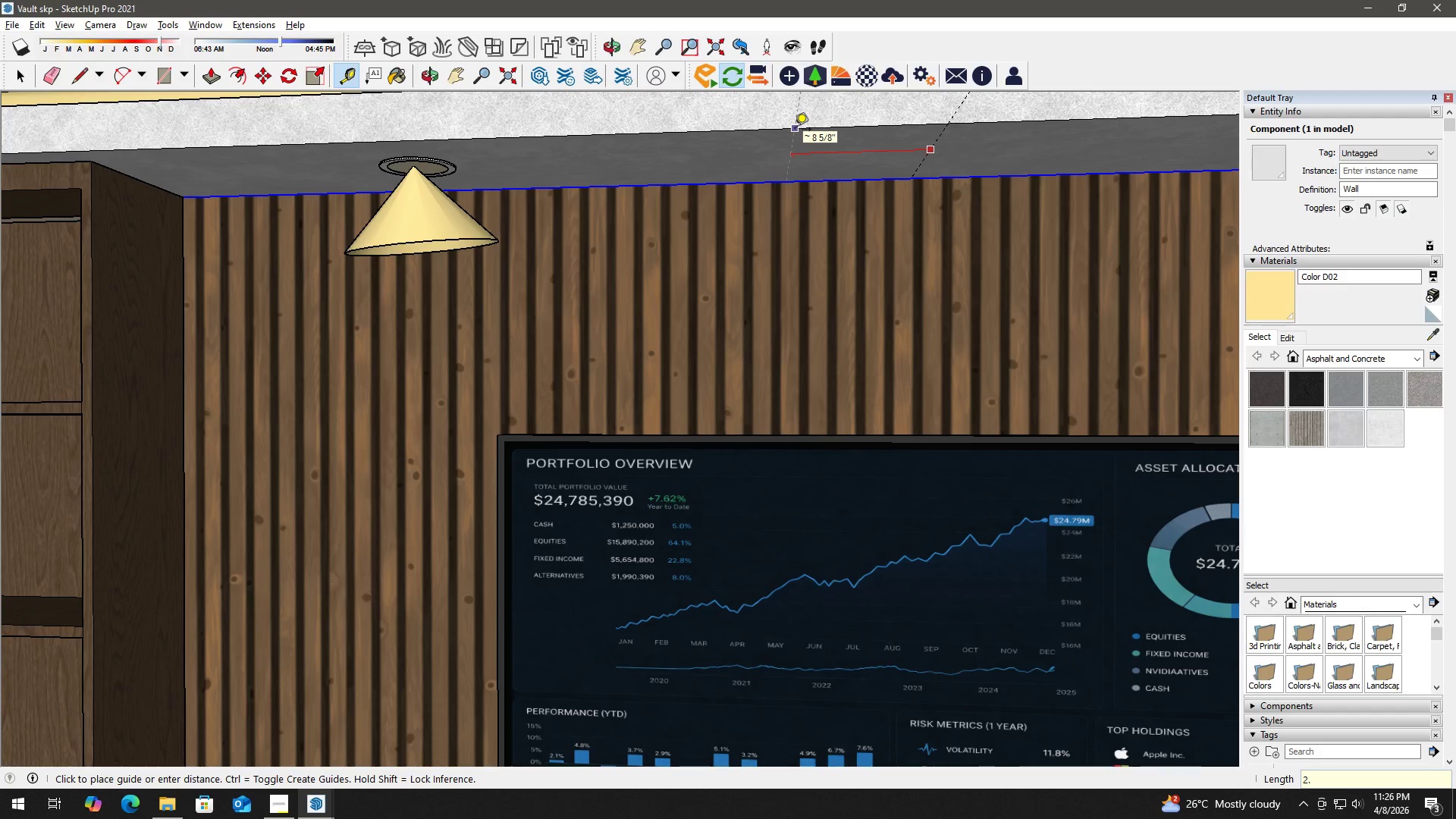 
key(NumpadDecimal)
 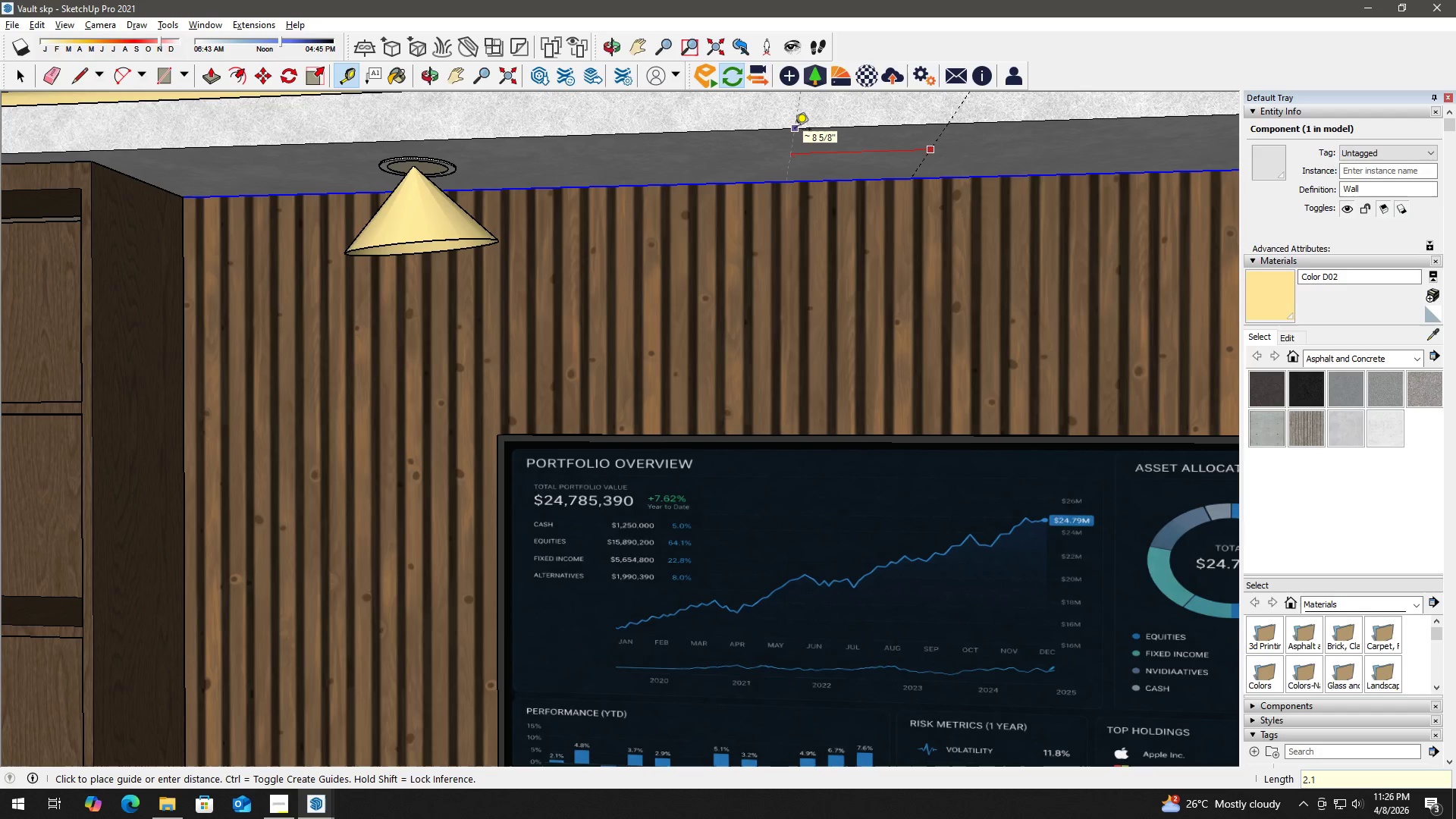 
key(Numpad1)
 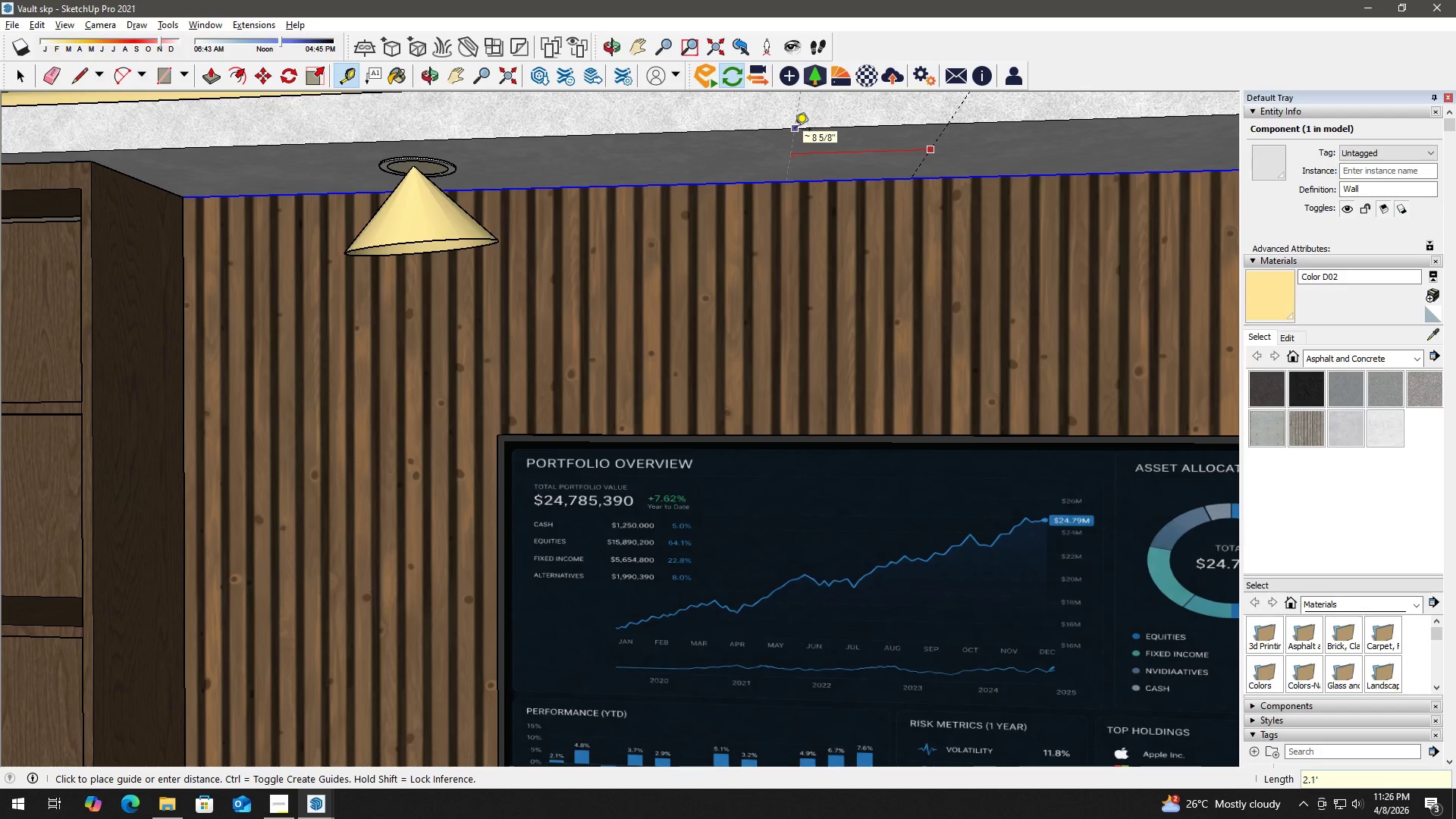 
key(Quote)
 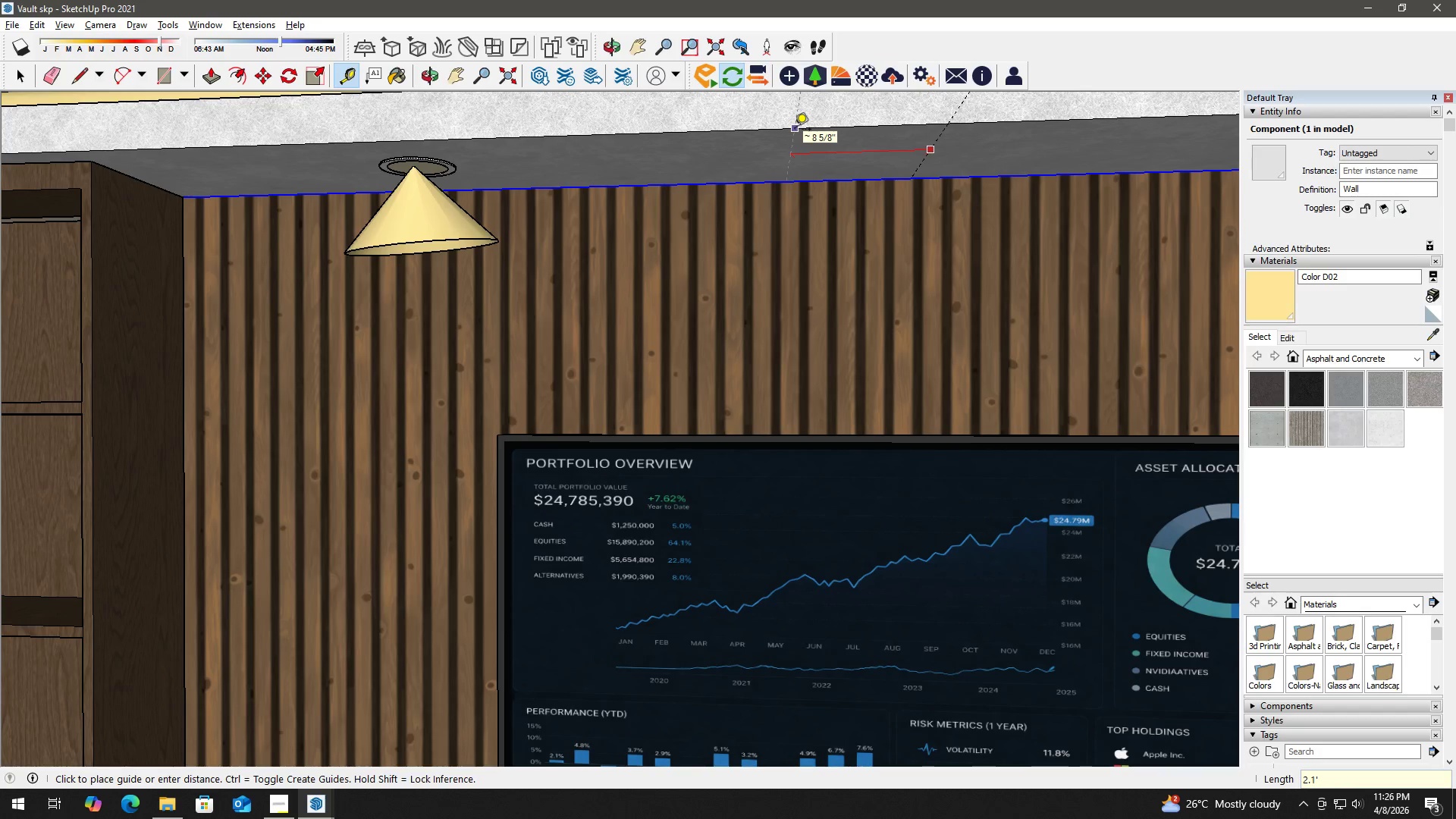 
key(Enter)
 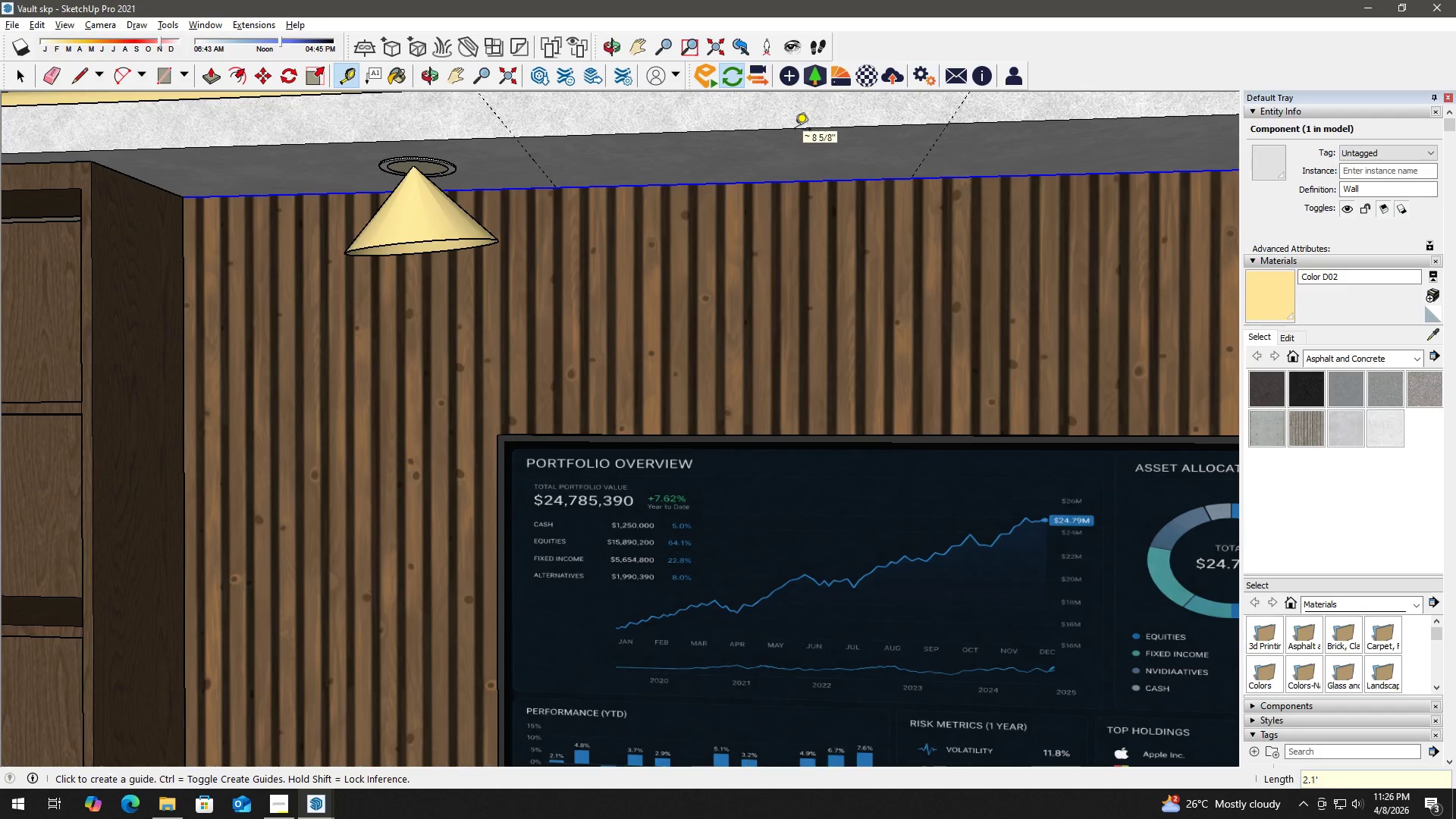 
key(Space)
 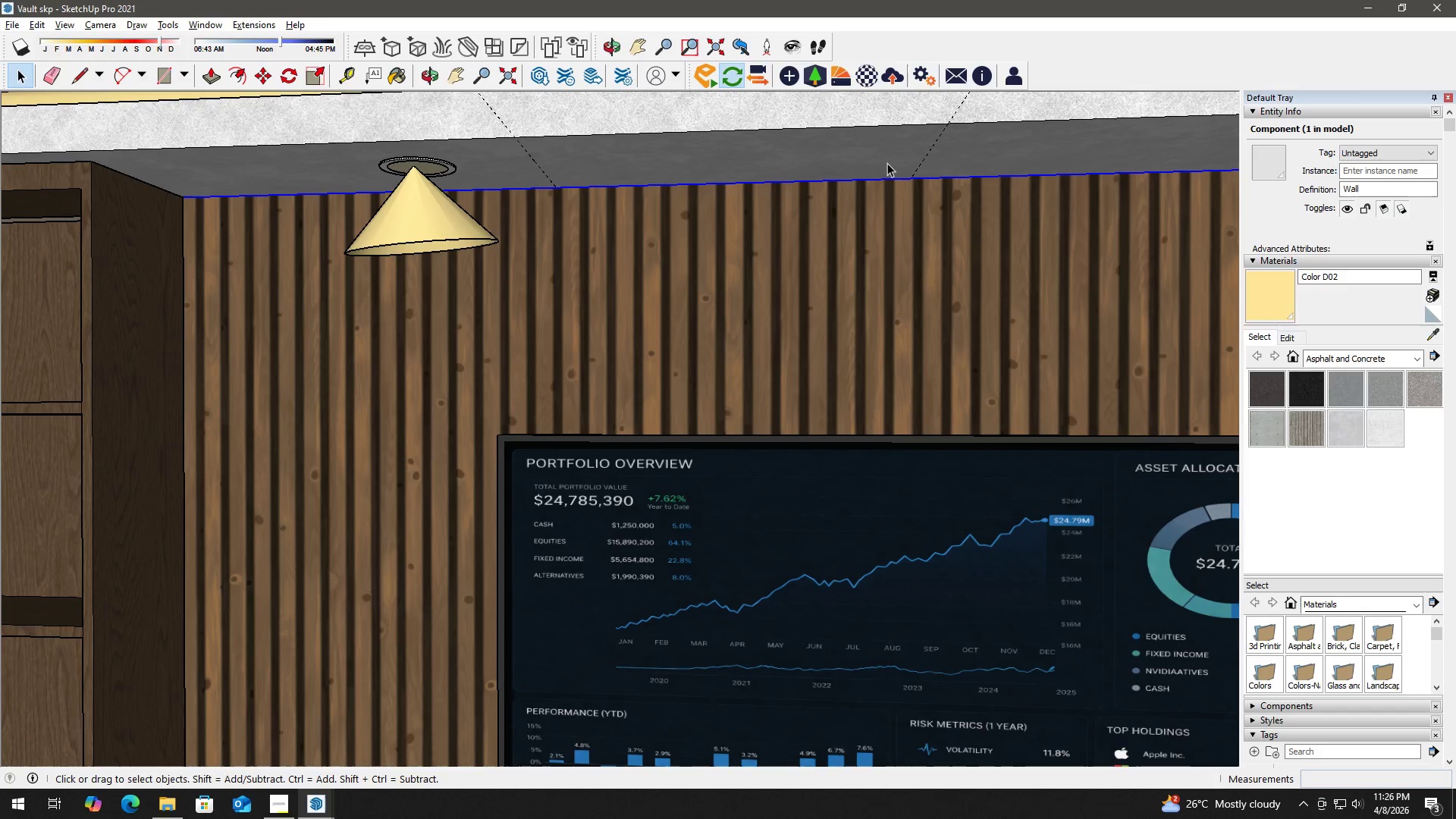 
key(H)
 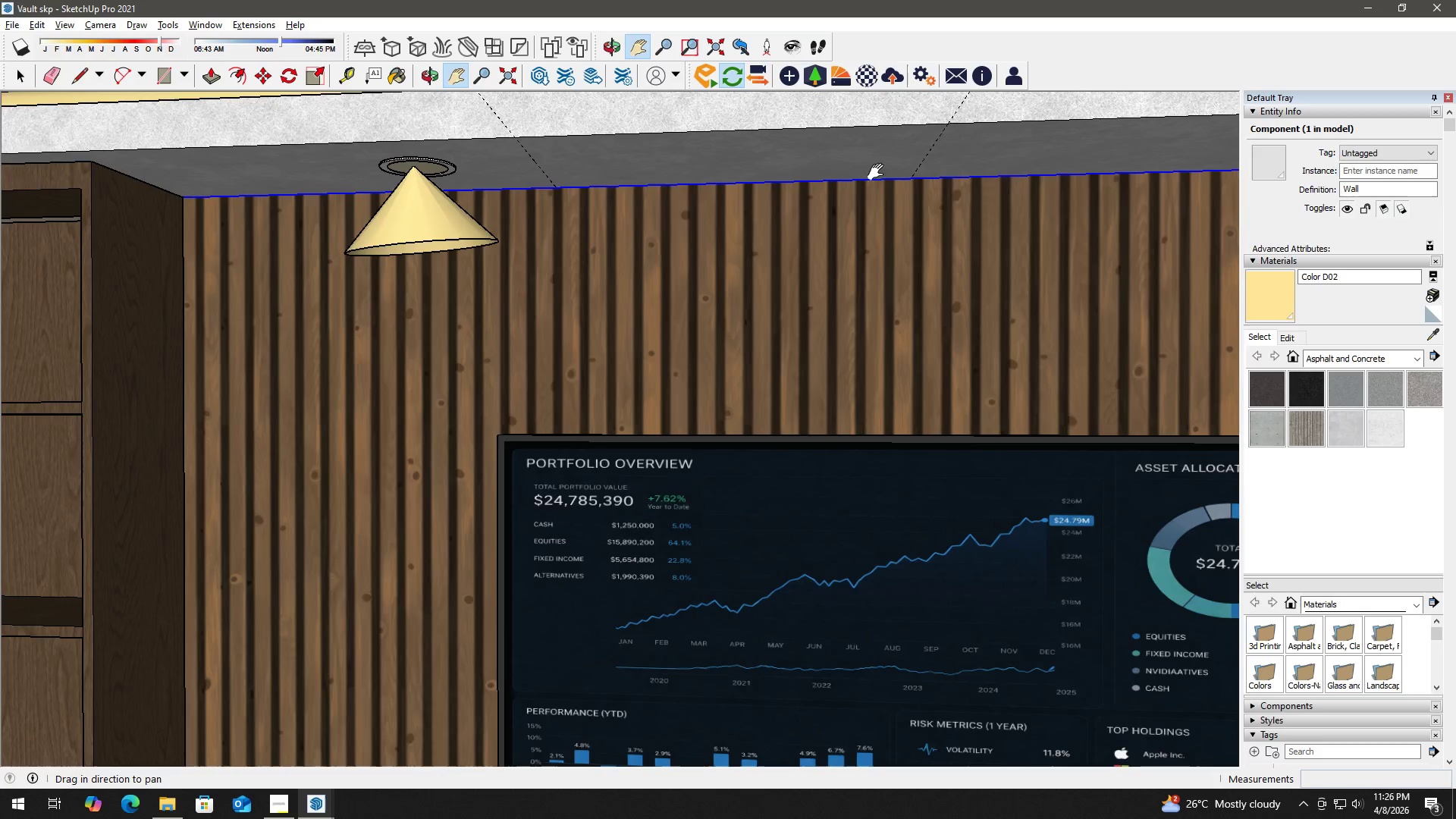 
left_click_drag(start_coordinate=[870, 172], to_coordinate=[513, 215])
 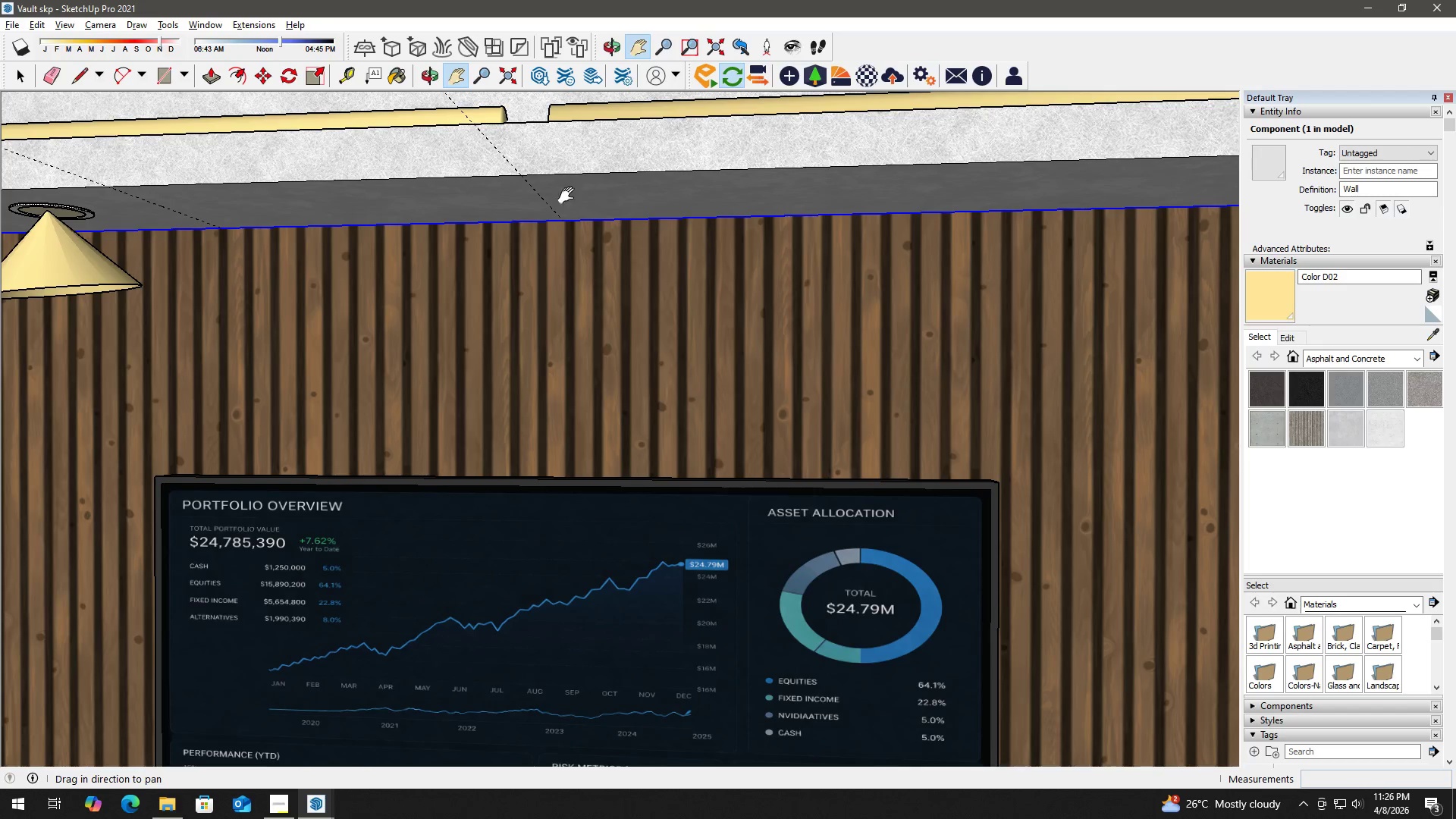 
key(Space)
 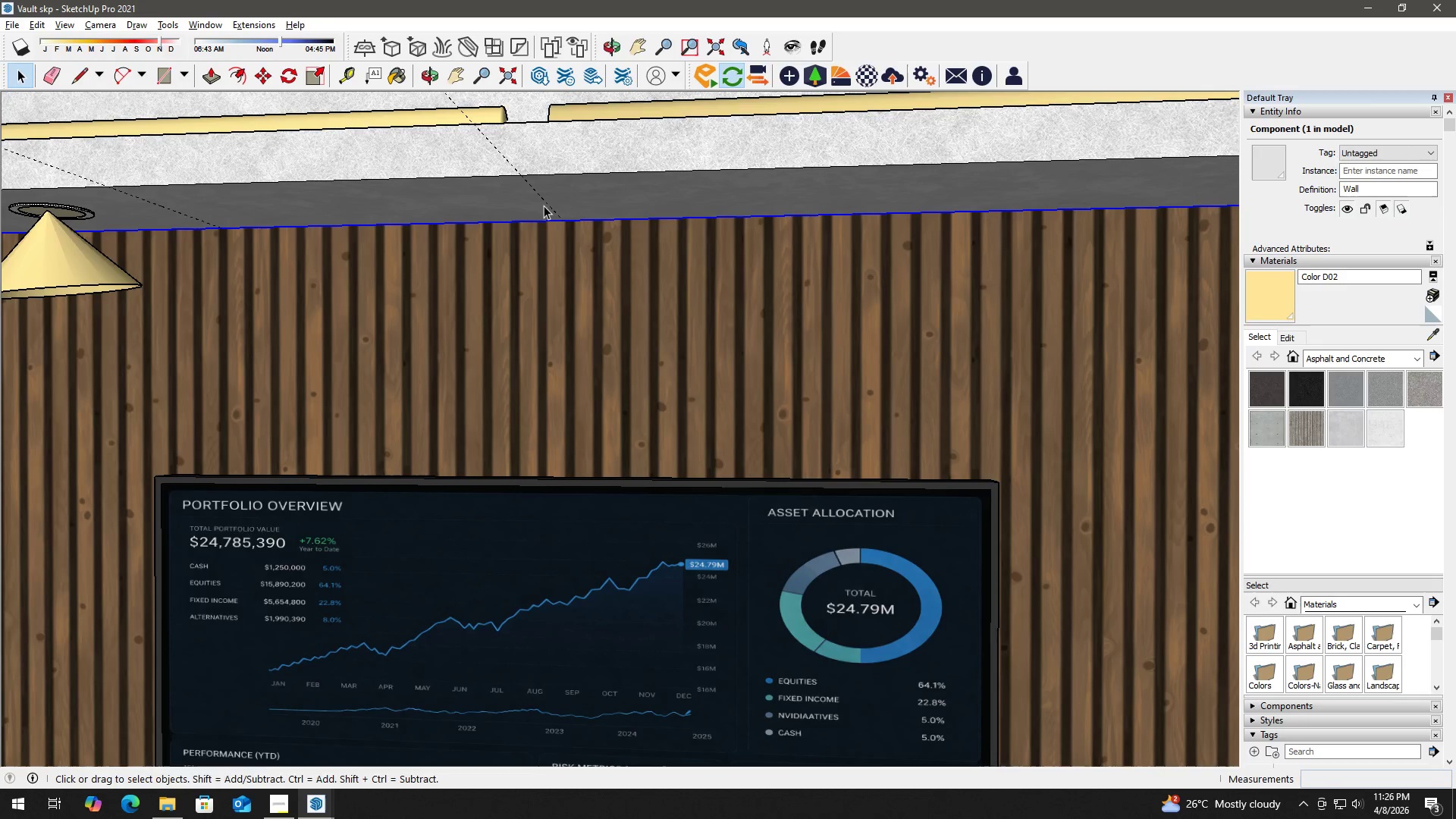 
key(T)
 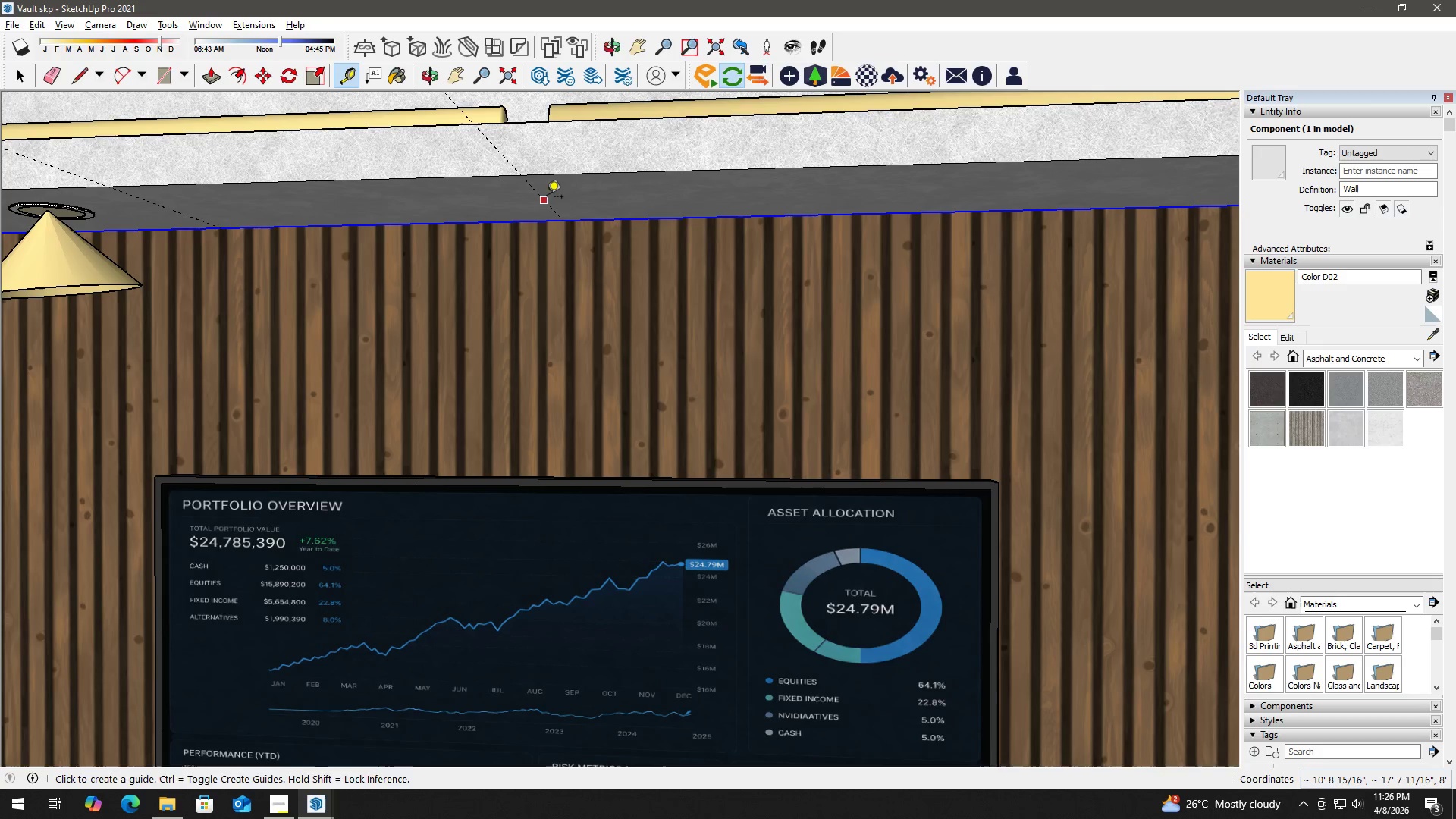 
left_click_drag(start_coordinate=[546, 198], to_coordinate=[554, 197])
 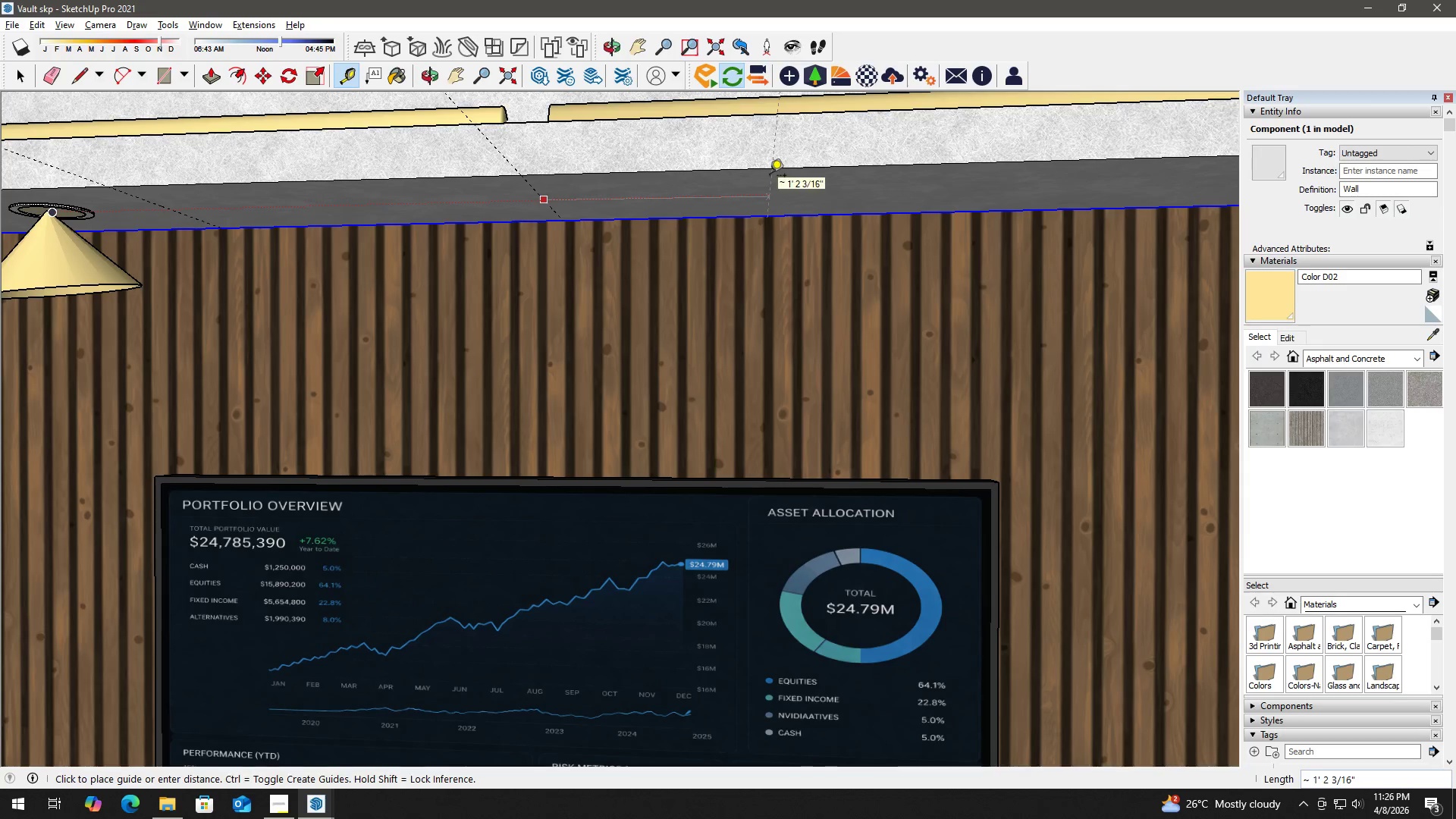 
key(Numpad2)
 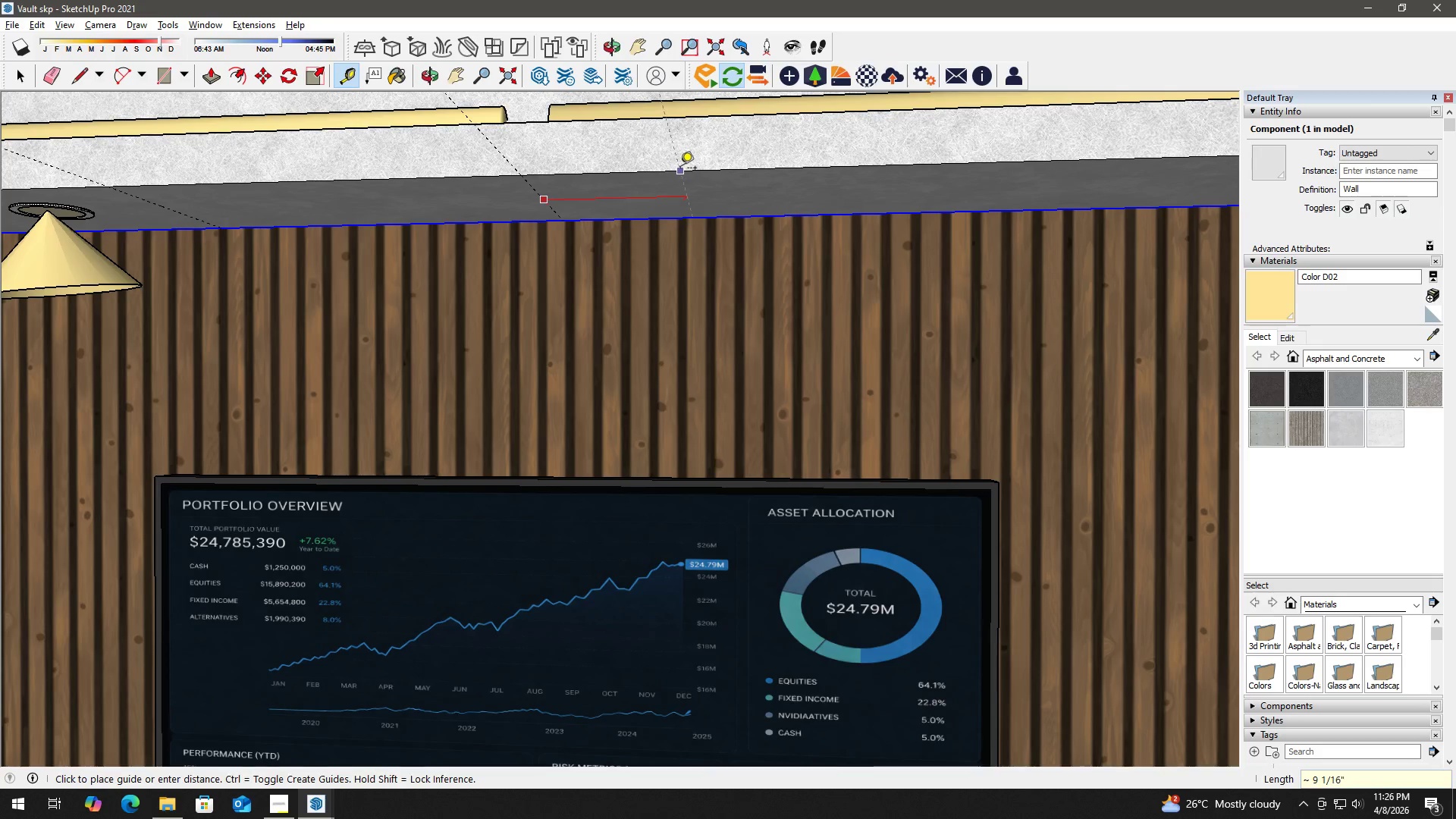 
key(Numpad2)
 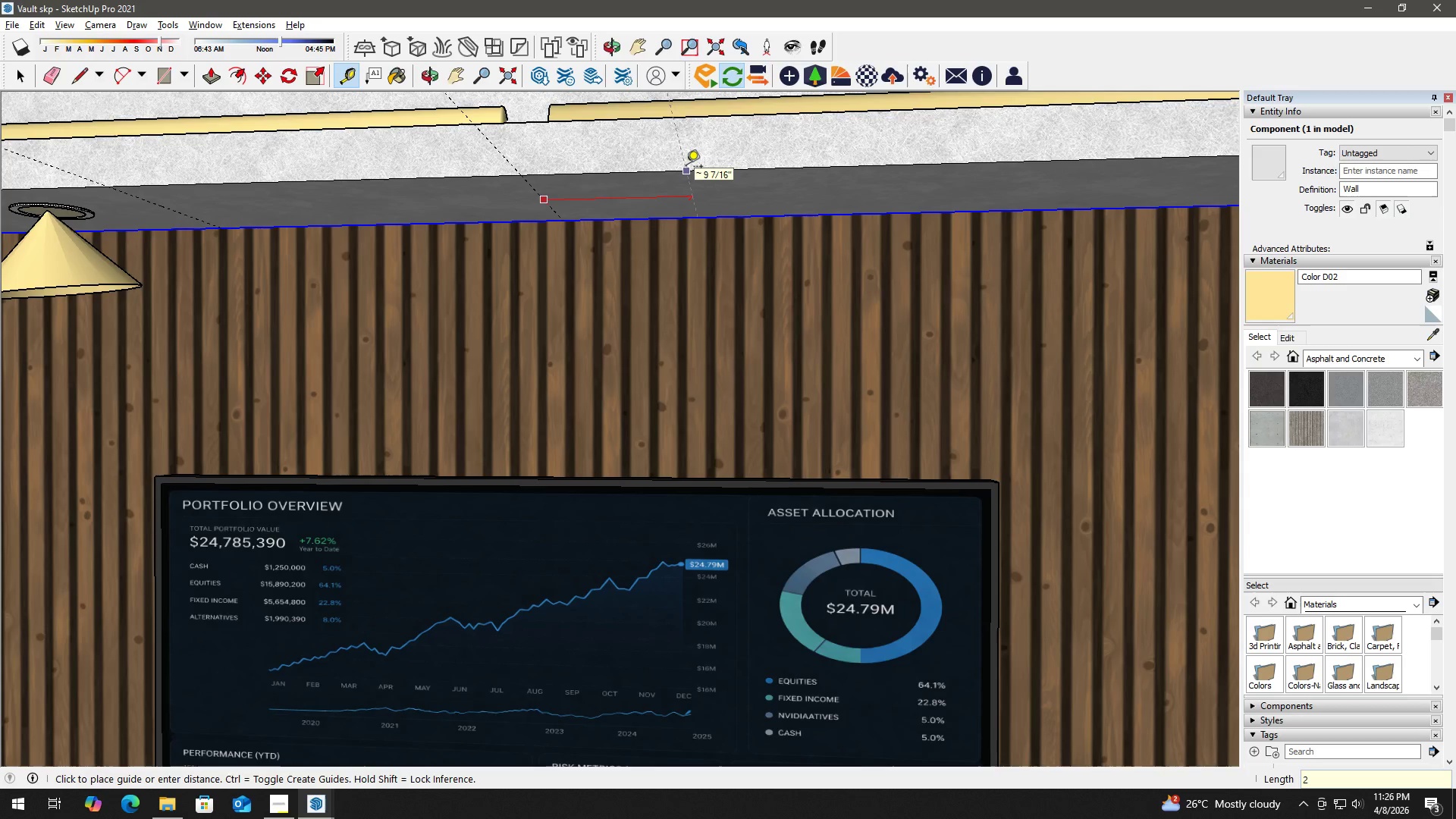 
key(NumpadDecimal)
 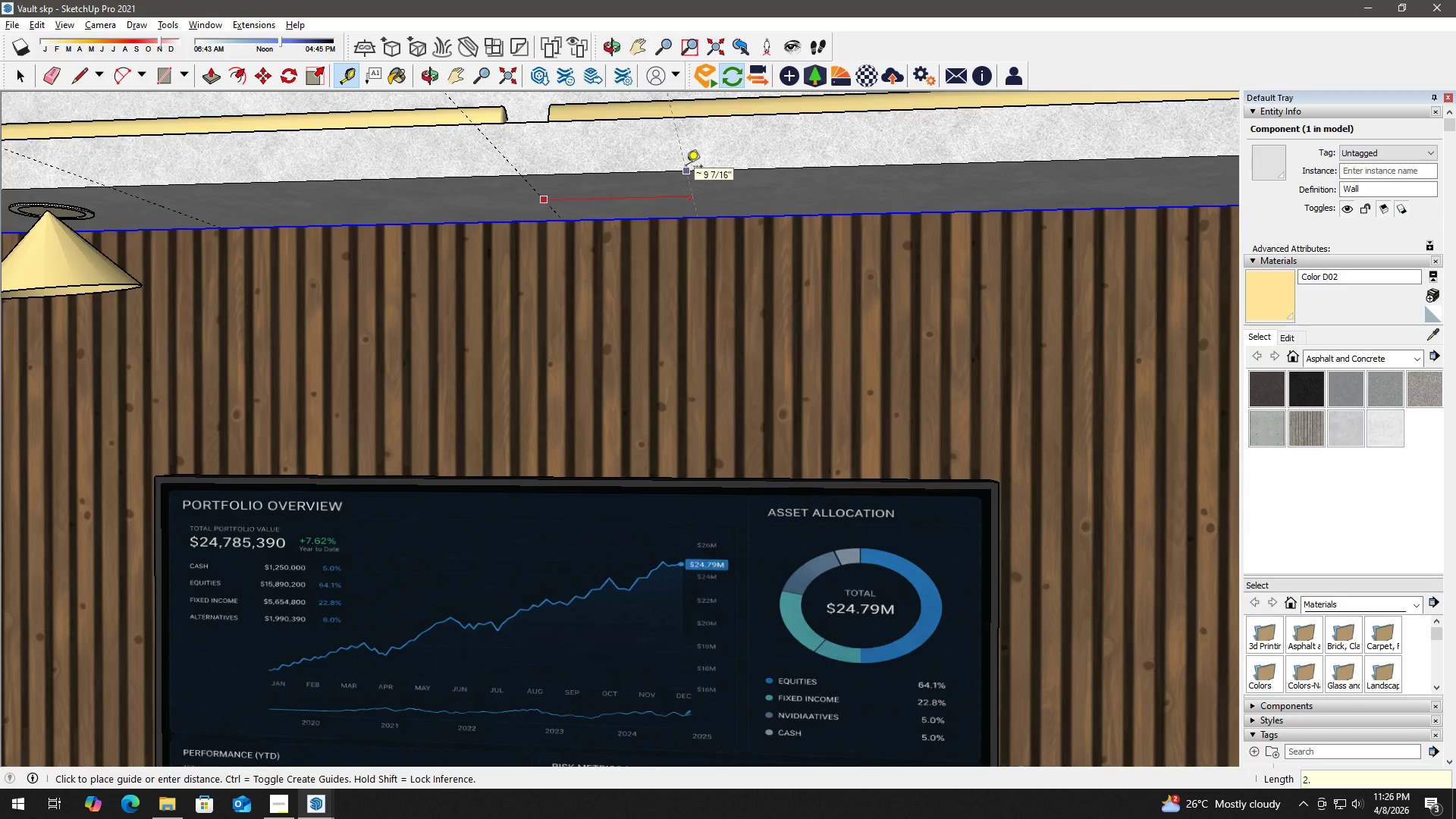 
key(Numpad1)
 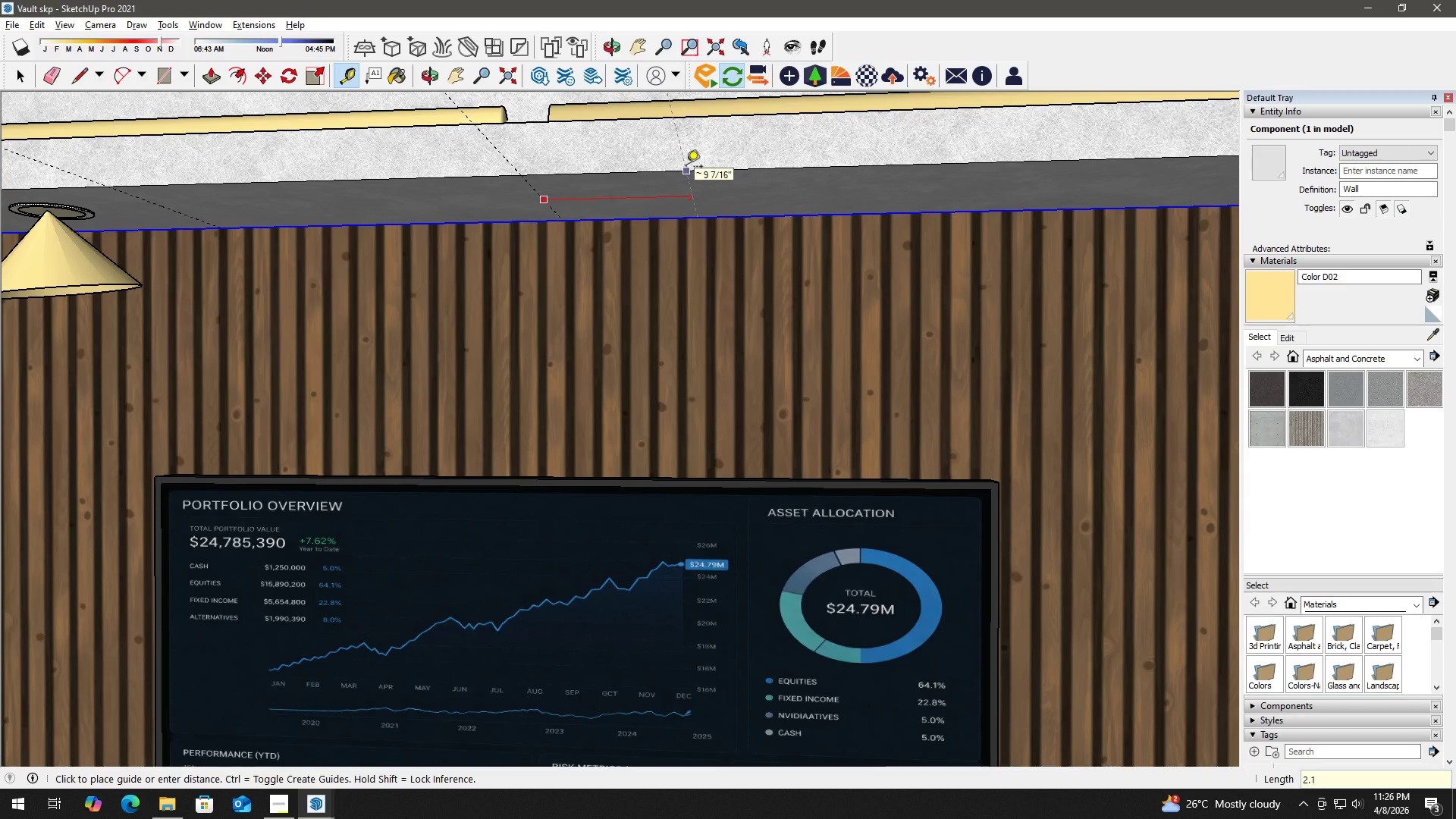 
key(Quote)
 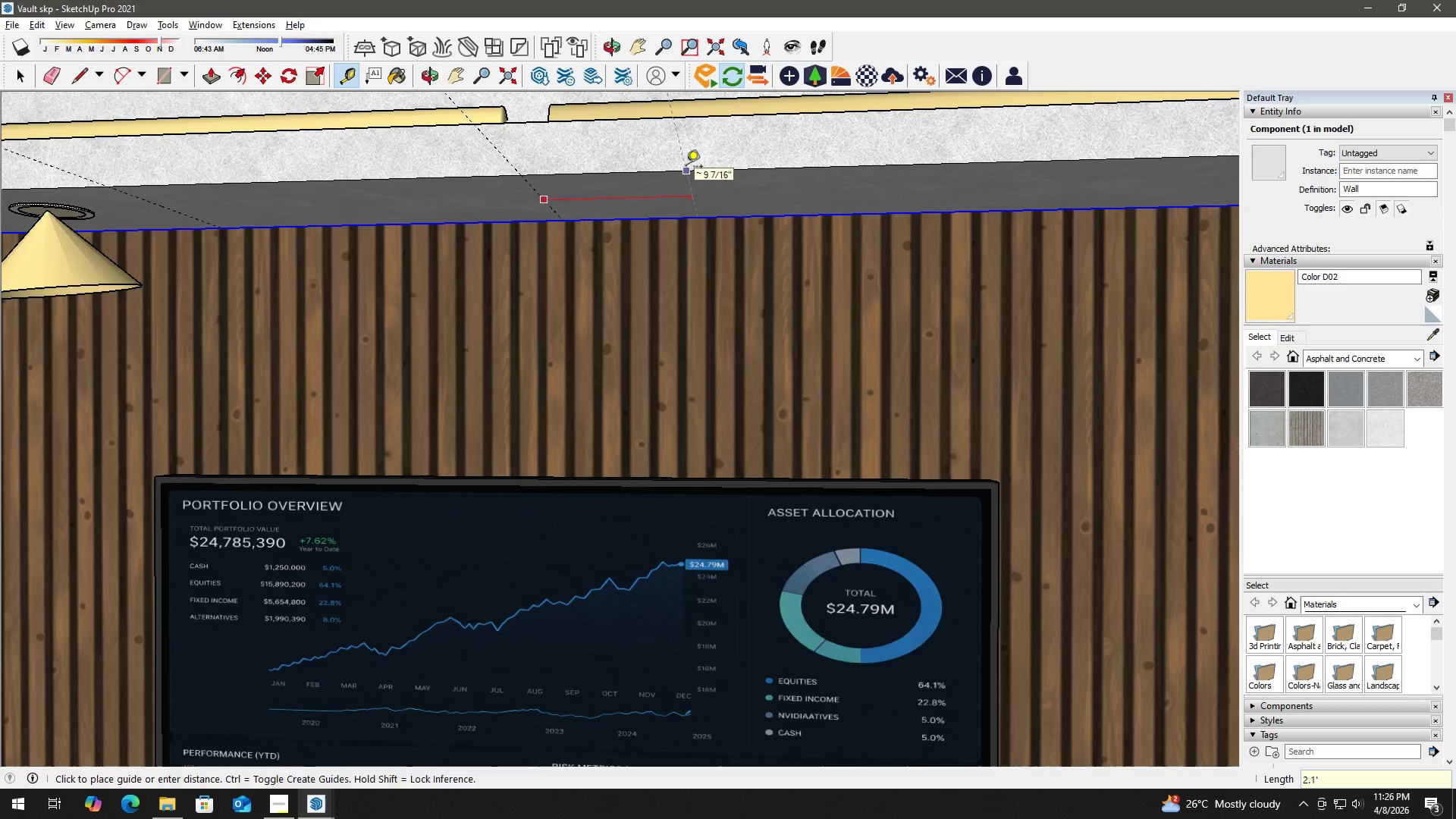 
key(Enter)
 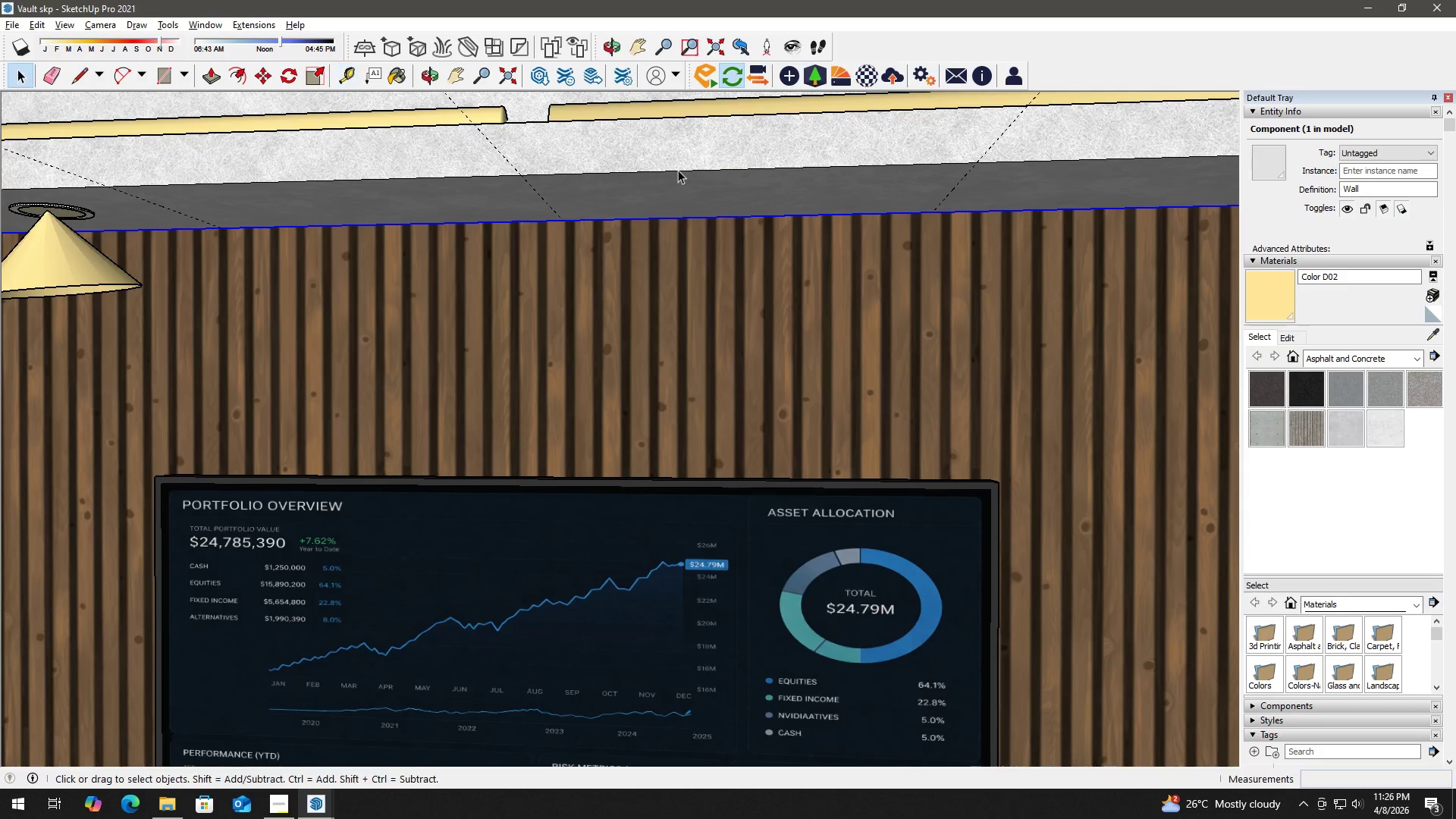 
key(Space)
 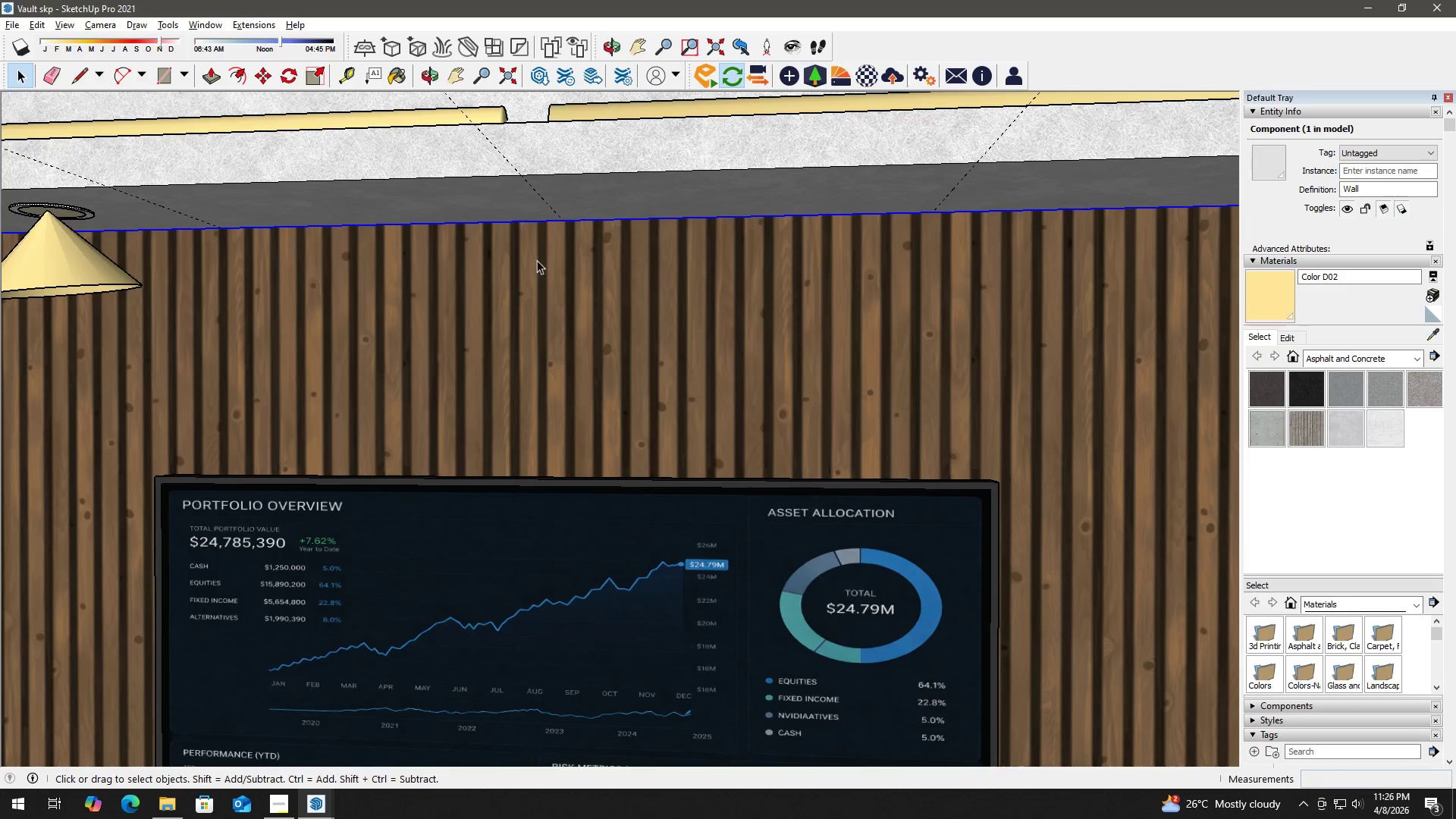 
scroll: coordinate [491, 265], scroll_direction: down, amount: 1.0
 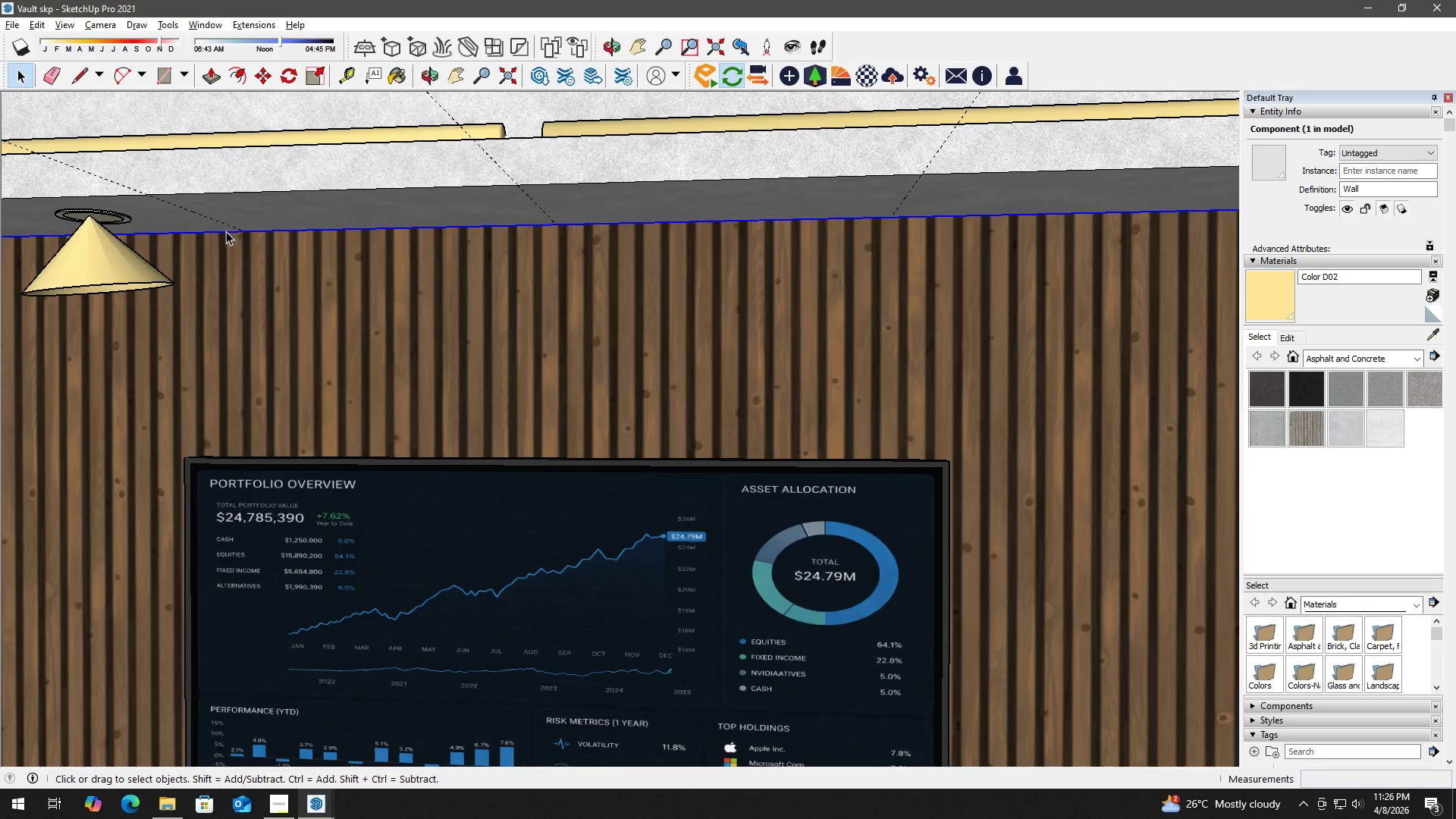 
scroll: coordinate [175, 225], scroll_direction: up, amount: 3.0
 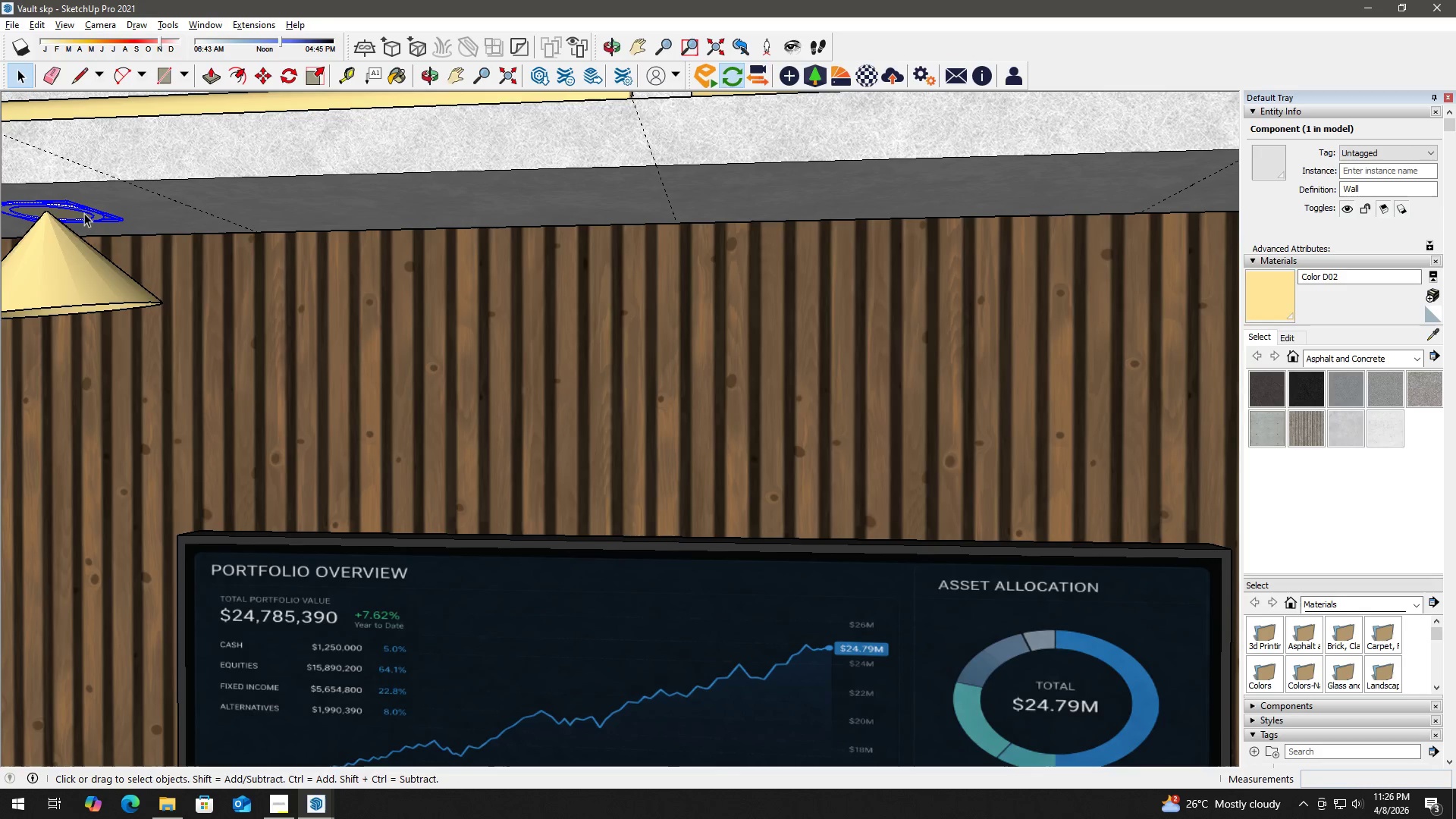 
key(Control+ControlLeft)
 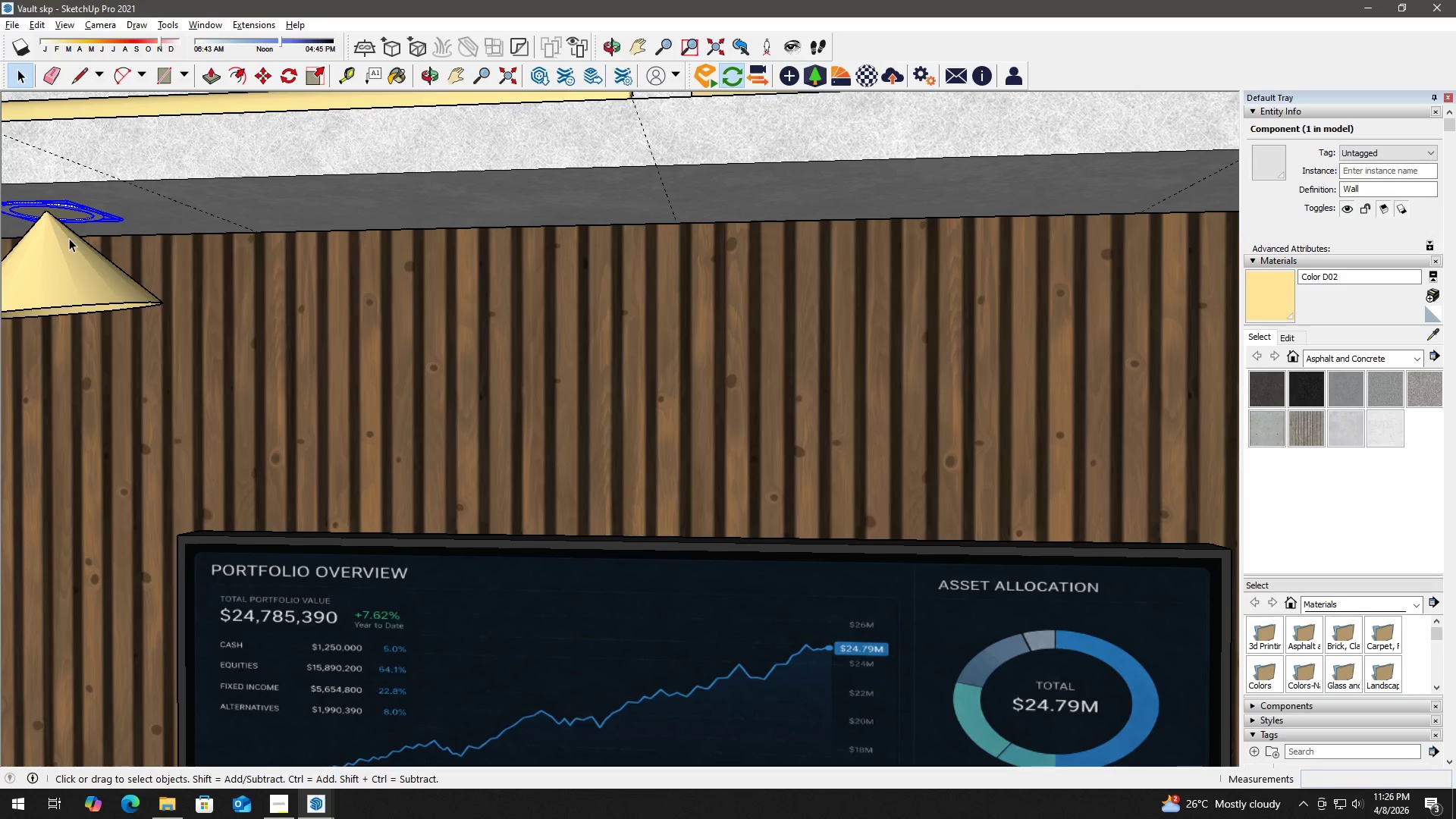 
left_click([68, 238])
 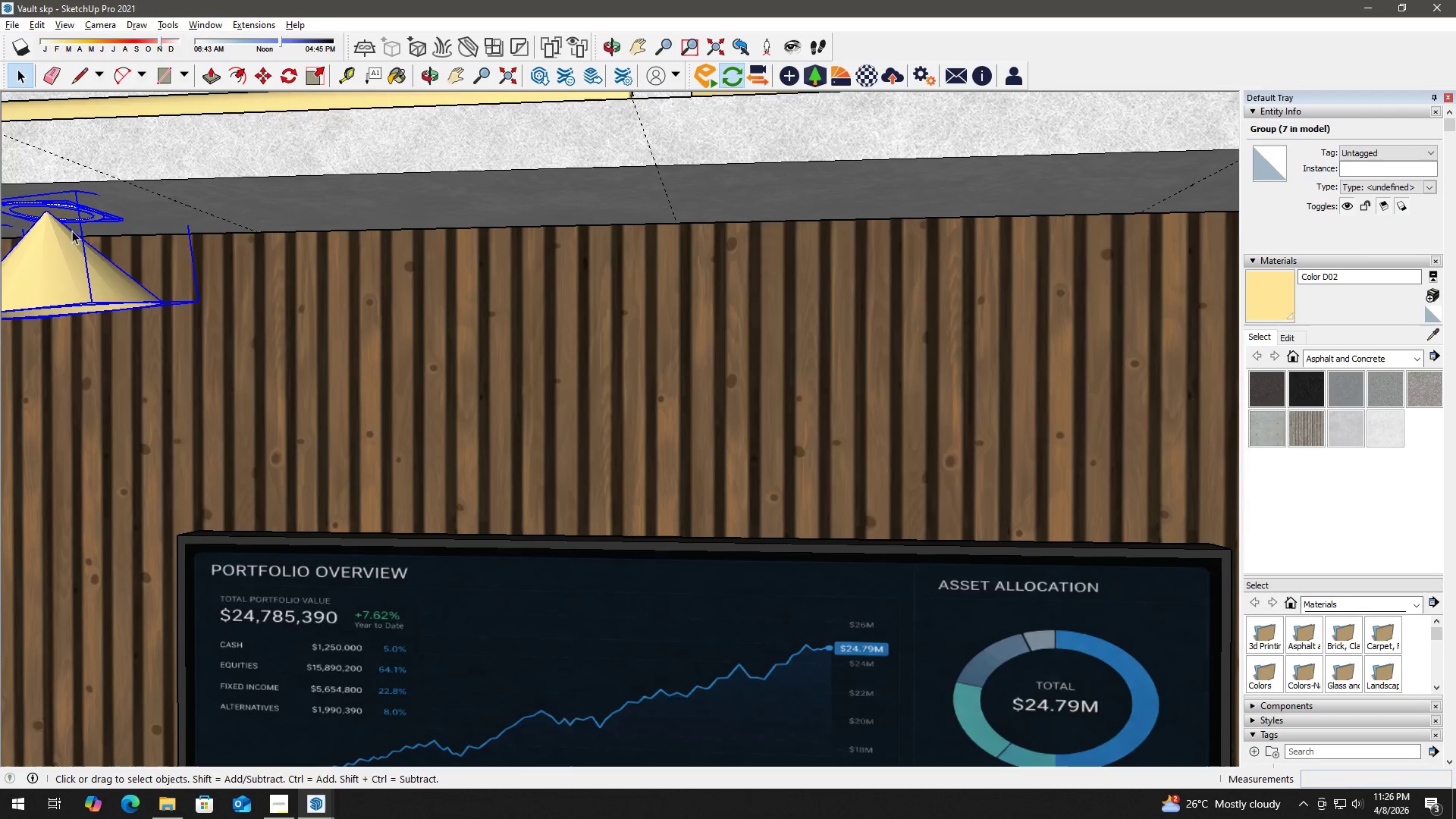 
scroll: coordinate [71, 217], scroll_direction: up, amount: 3.0
 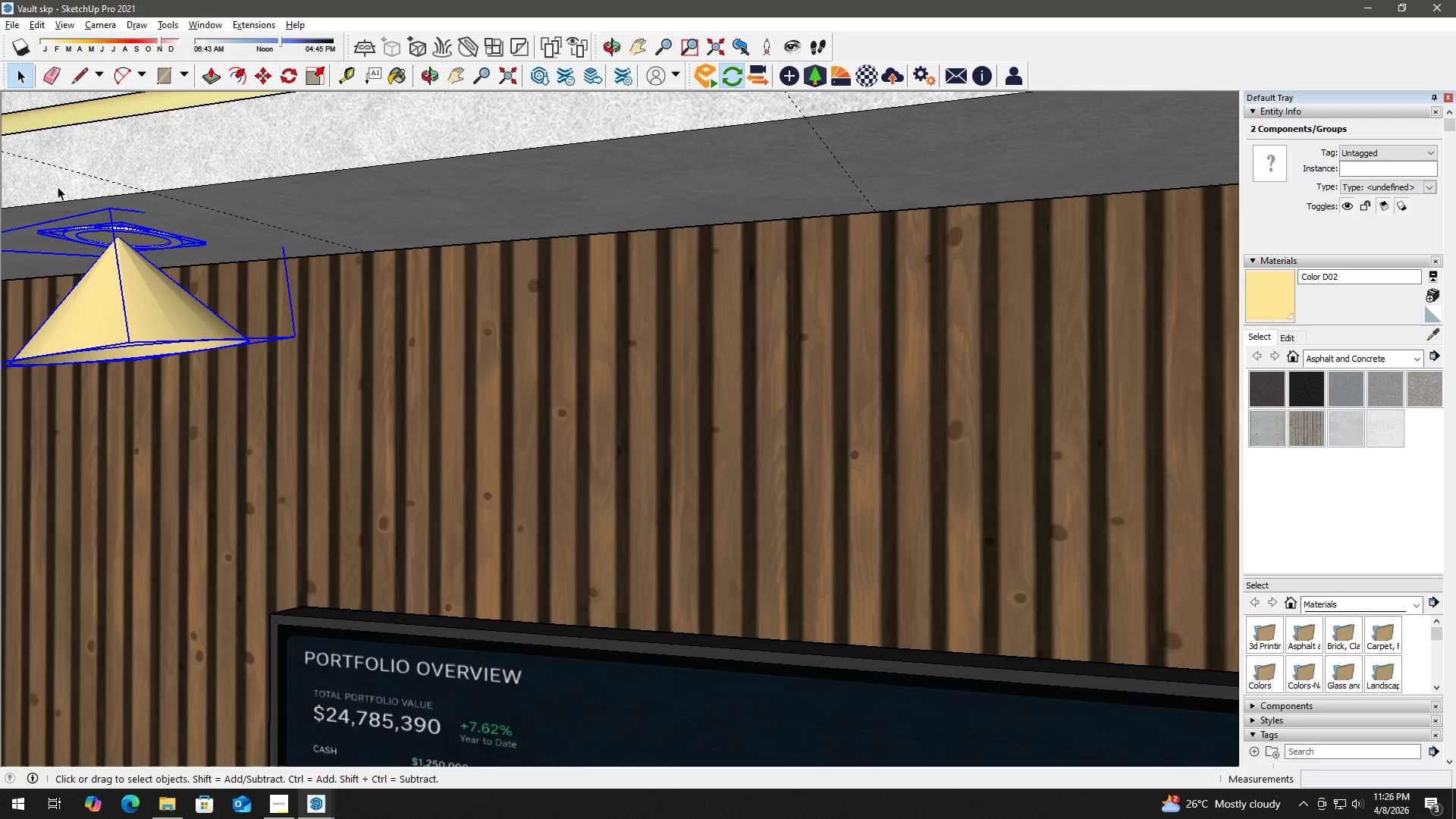 
key(M)
 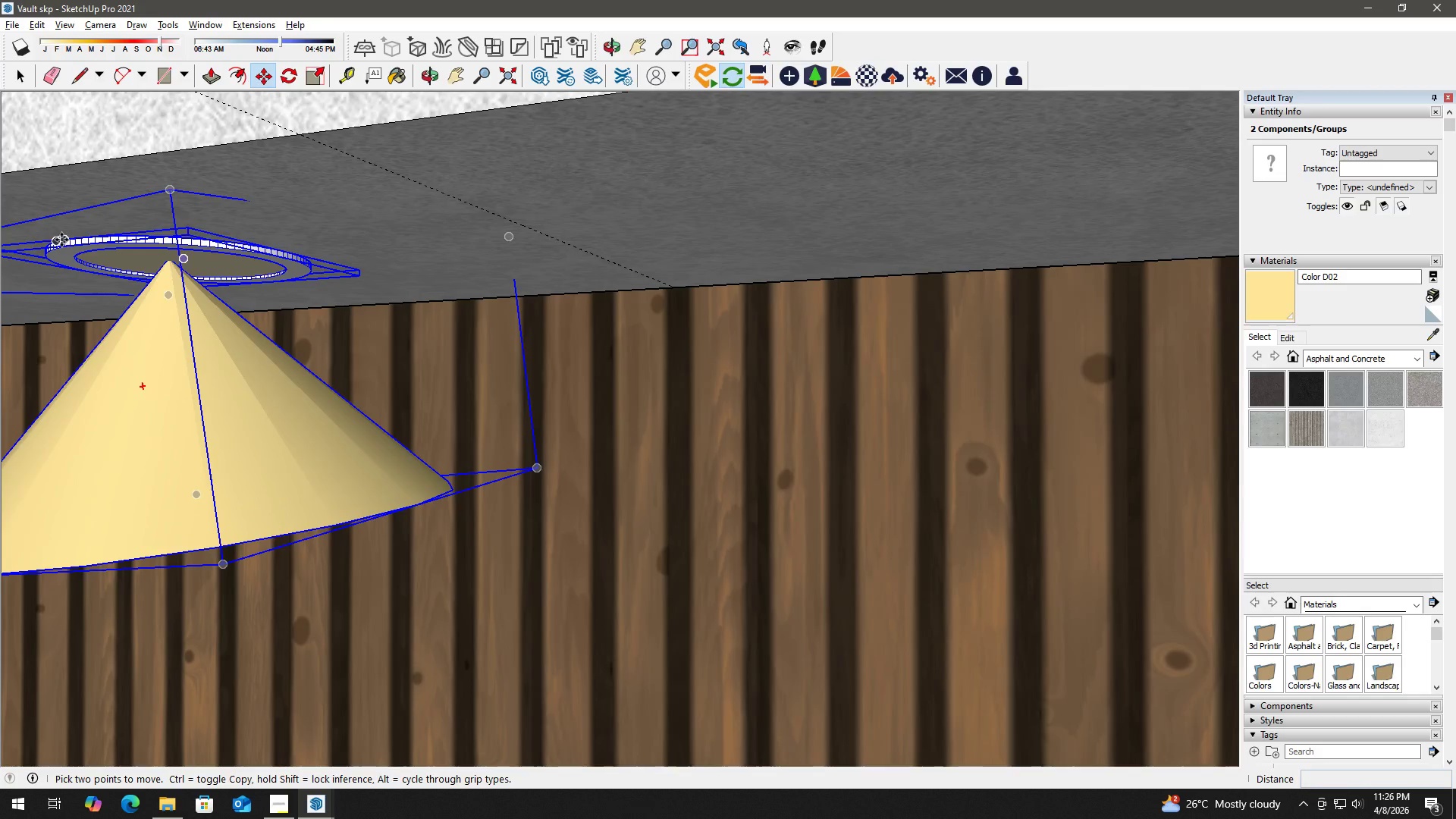 
left_click_drag(start_coordinate=[61, 239], to_coordinate=[80, 236])
 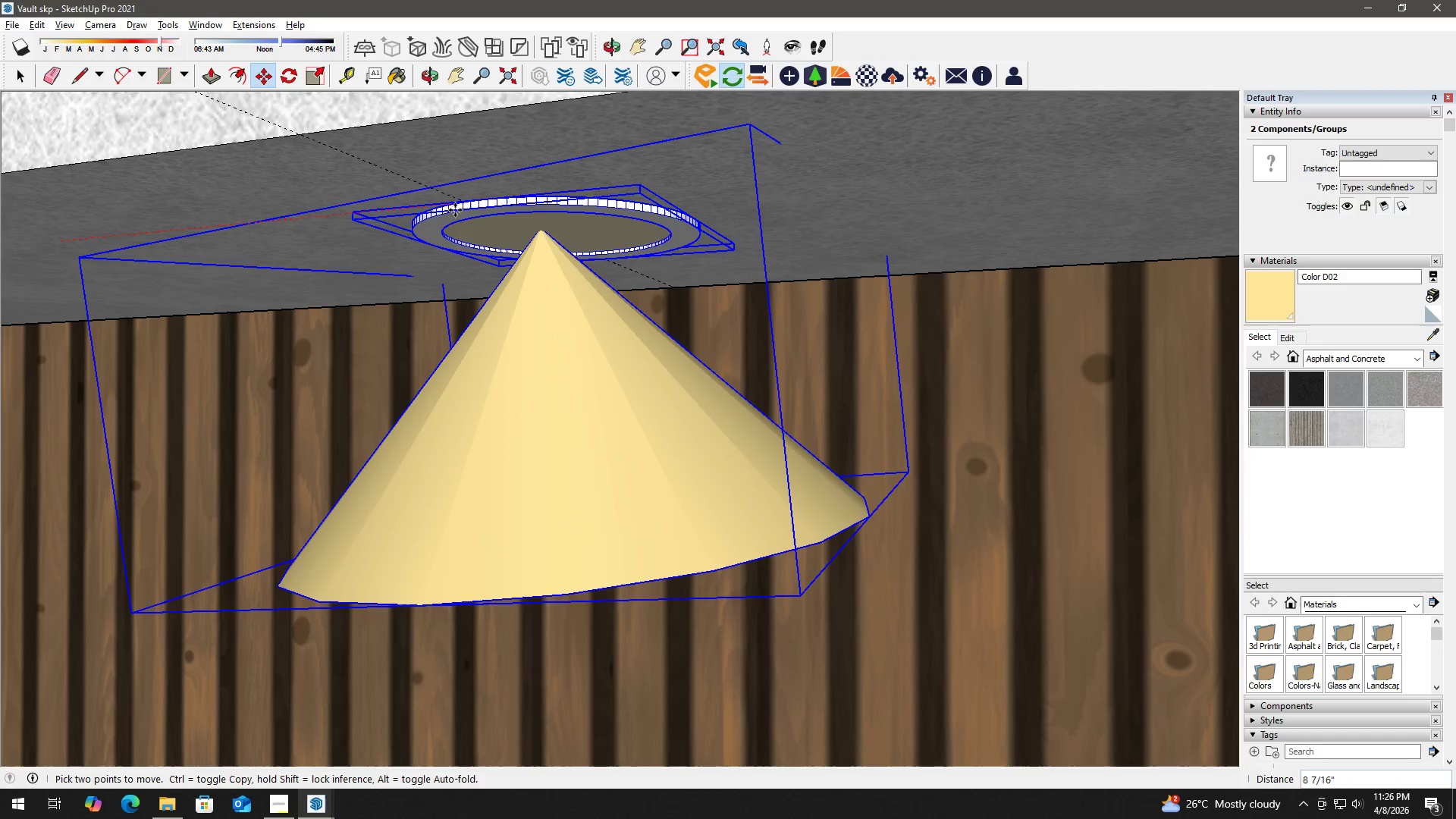 
scroll: coordinate [65, 242], scroll_direction: up, amount: 10.0
 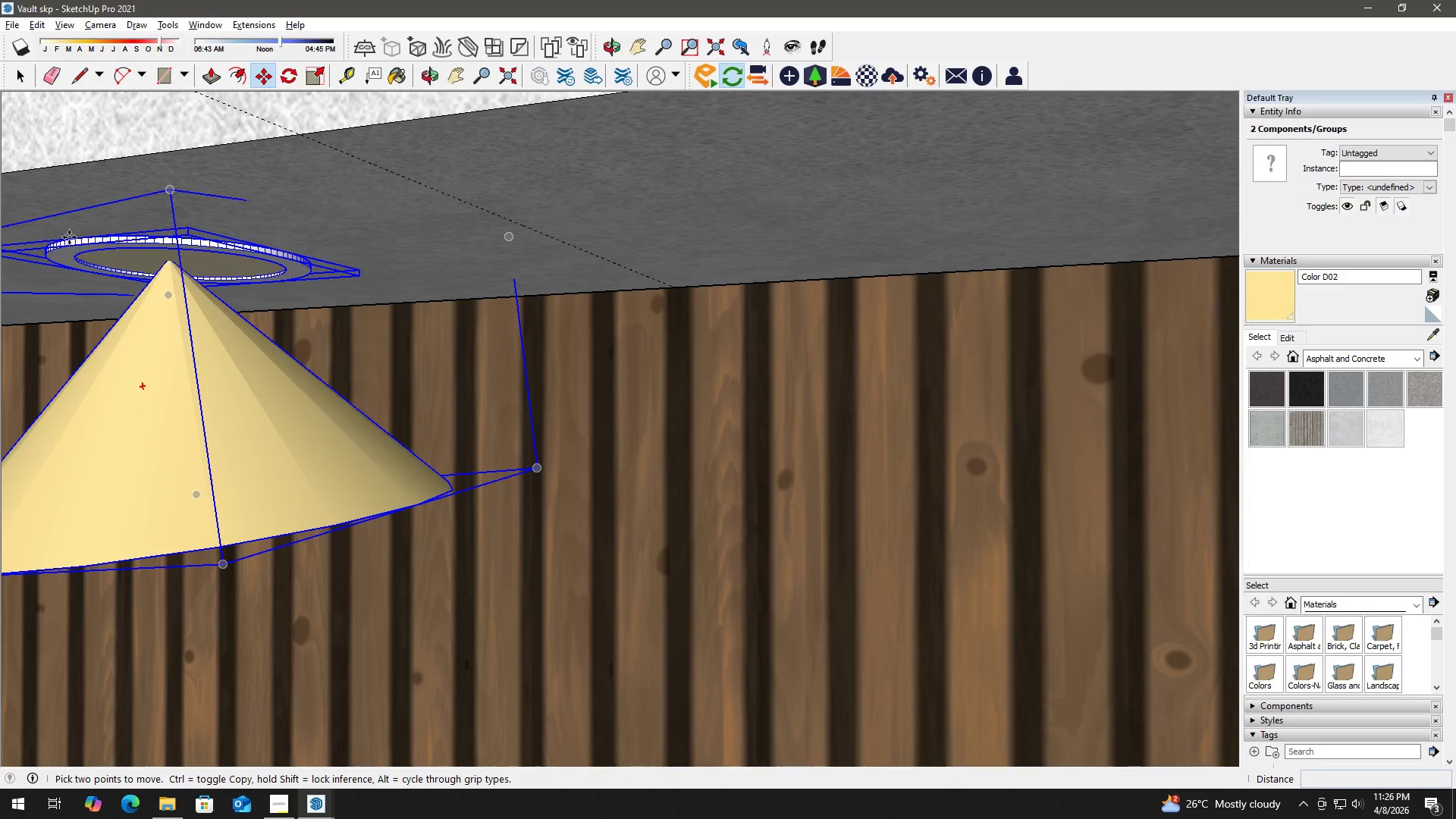 
left_click([464, 207])
 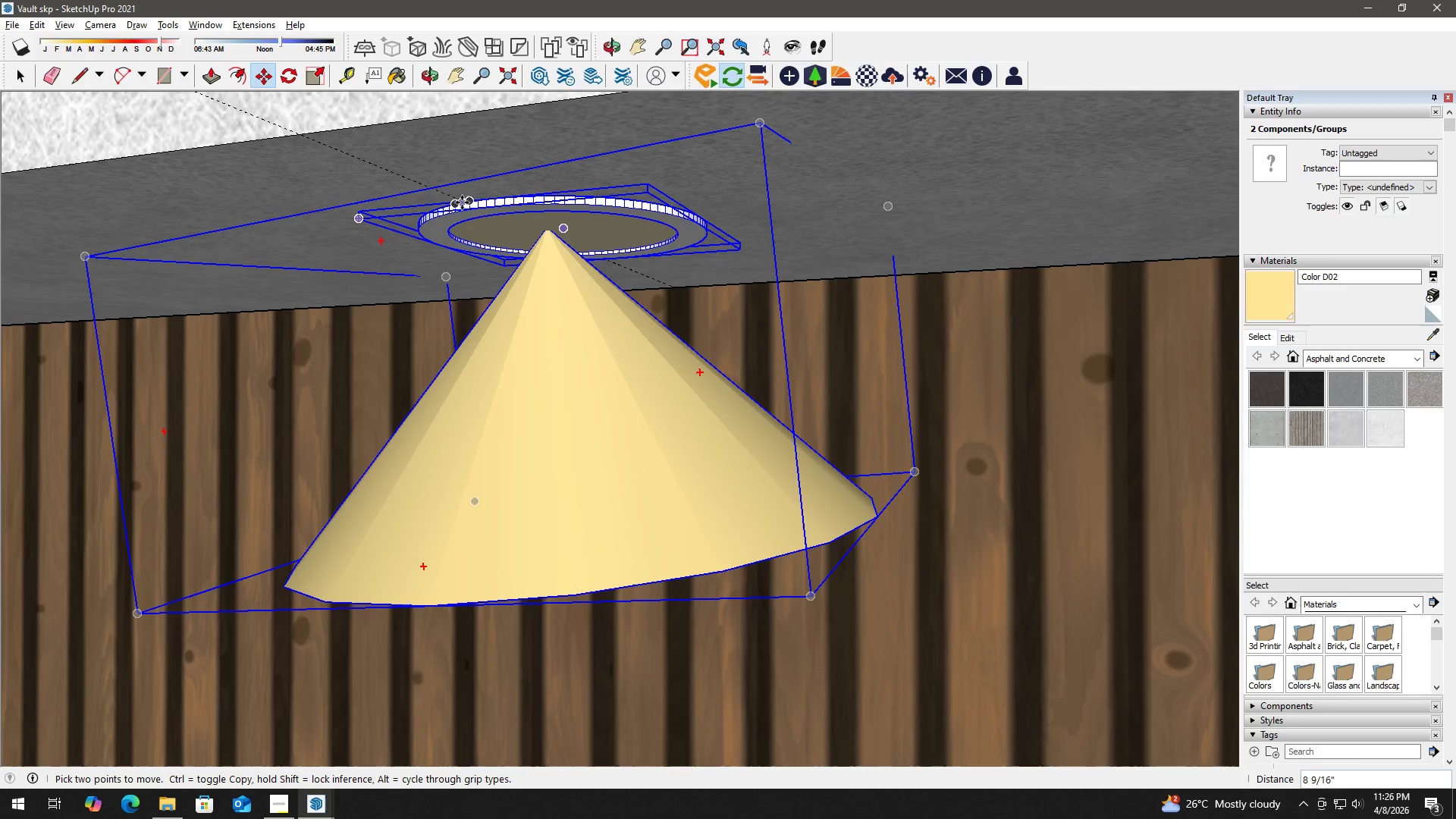 
left_click([462, 202])
 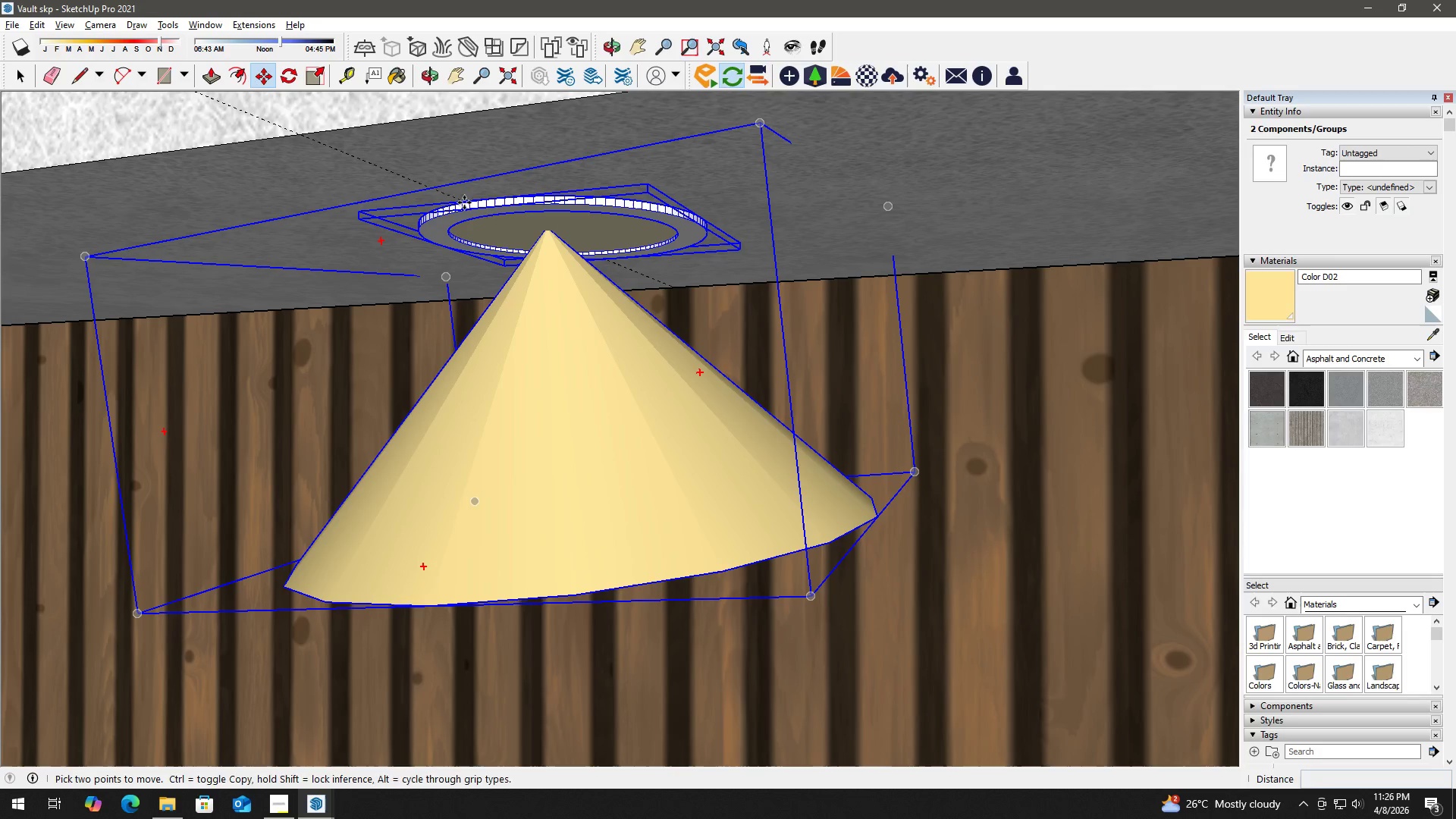 
key(Control+ControlLeft)
 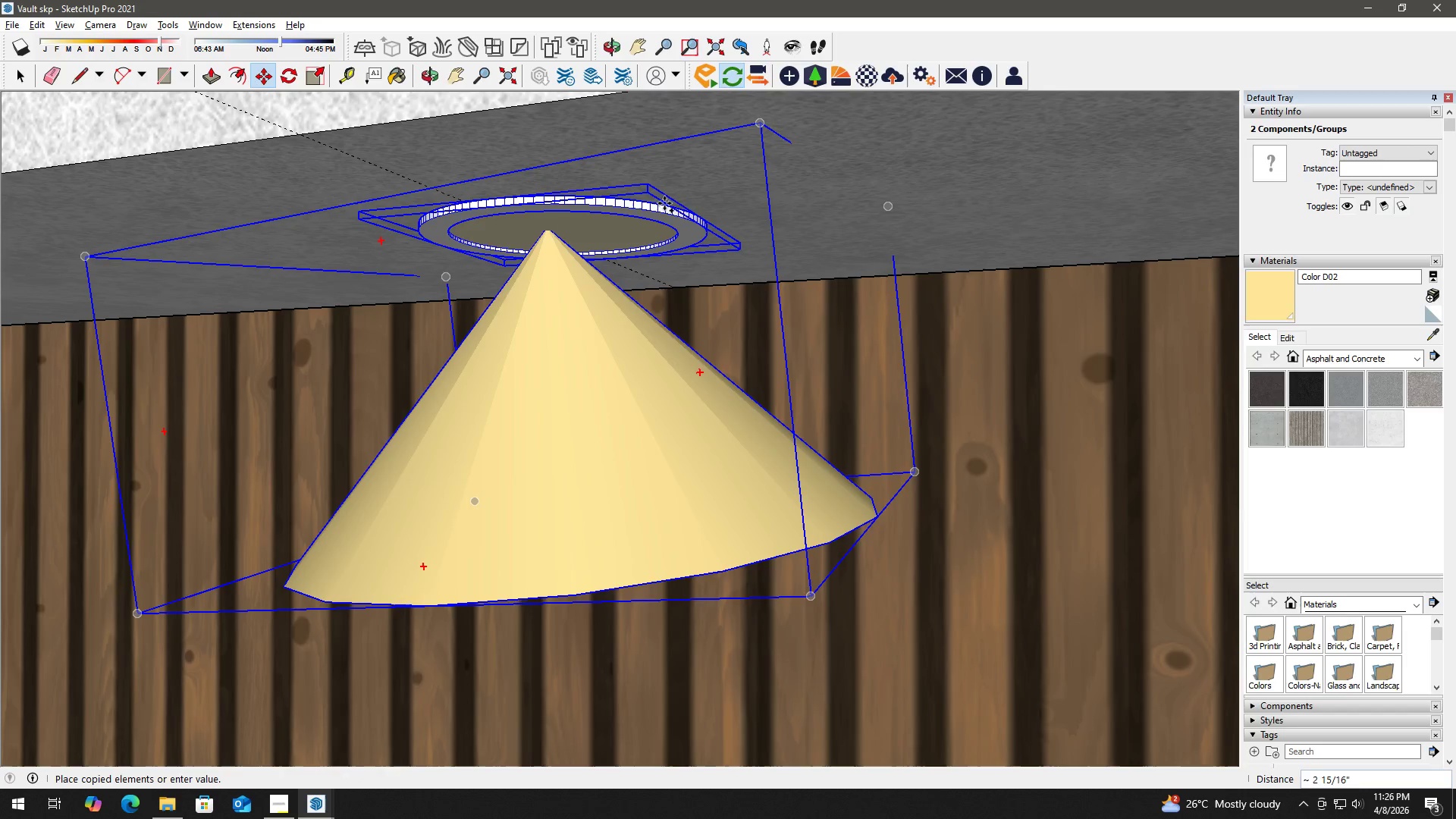 
hold_key(key=ShiftLeft, duration=0.77)
 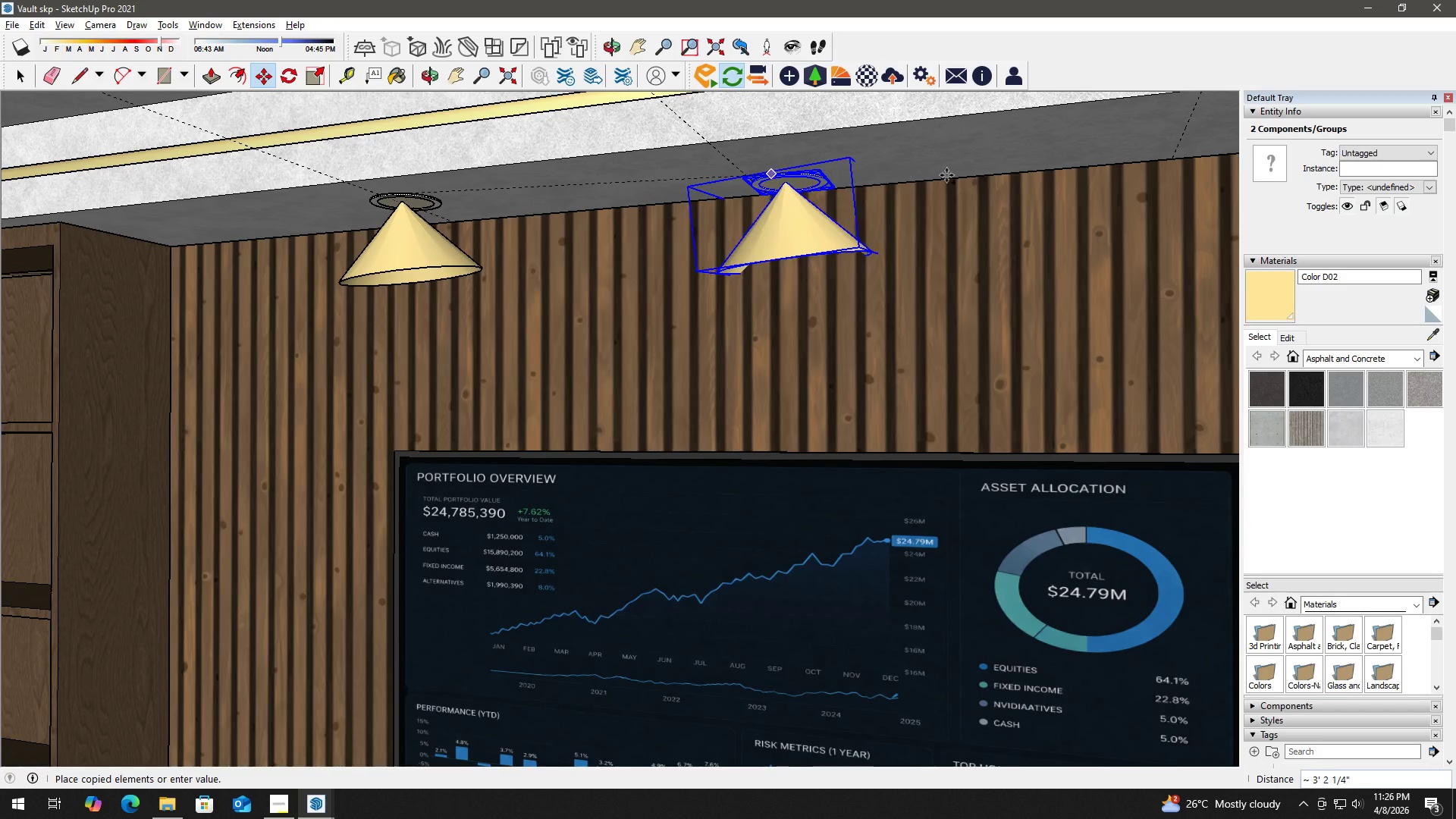 
scroll: coordinate [800, 209], scroll_direction: down, amount: 16.0
 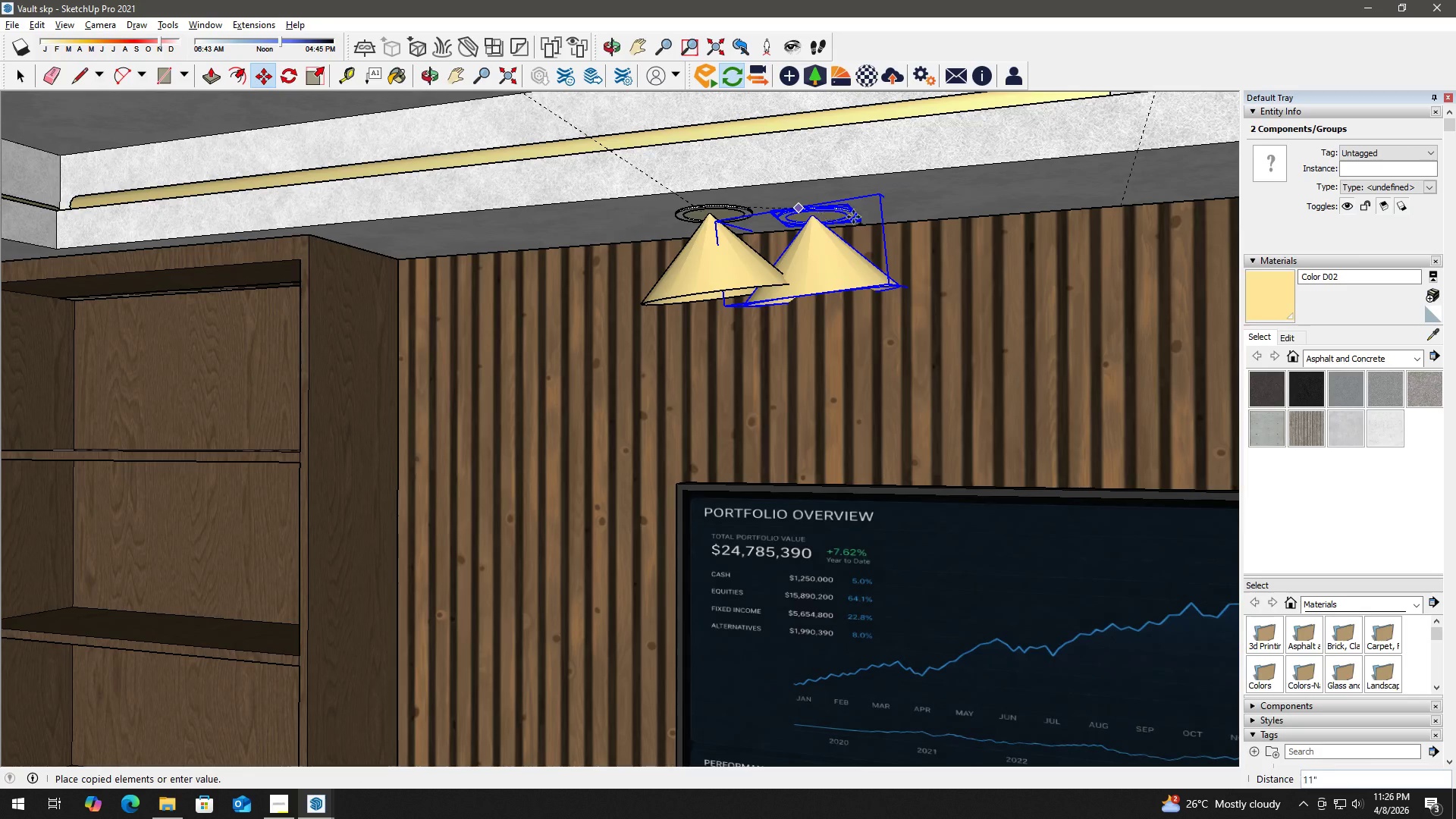 
hold_key(key=ShiftLeft, duration=1.16)
 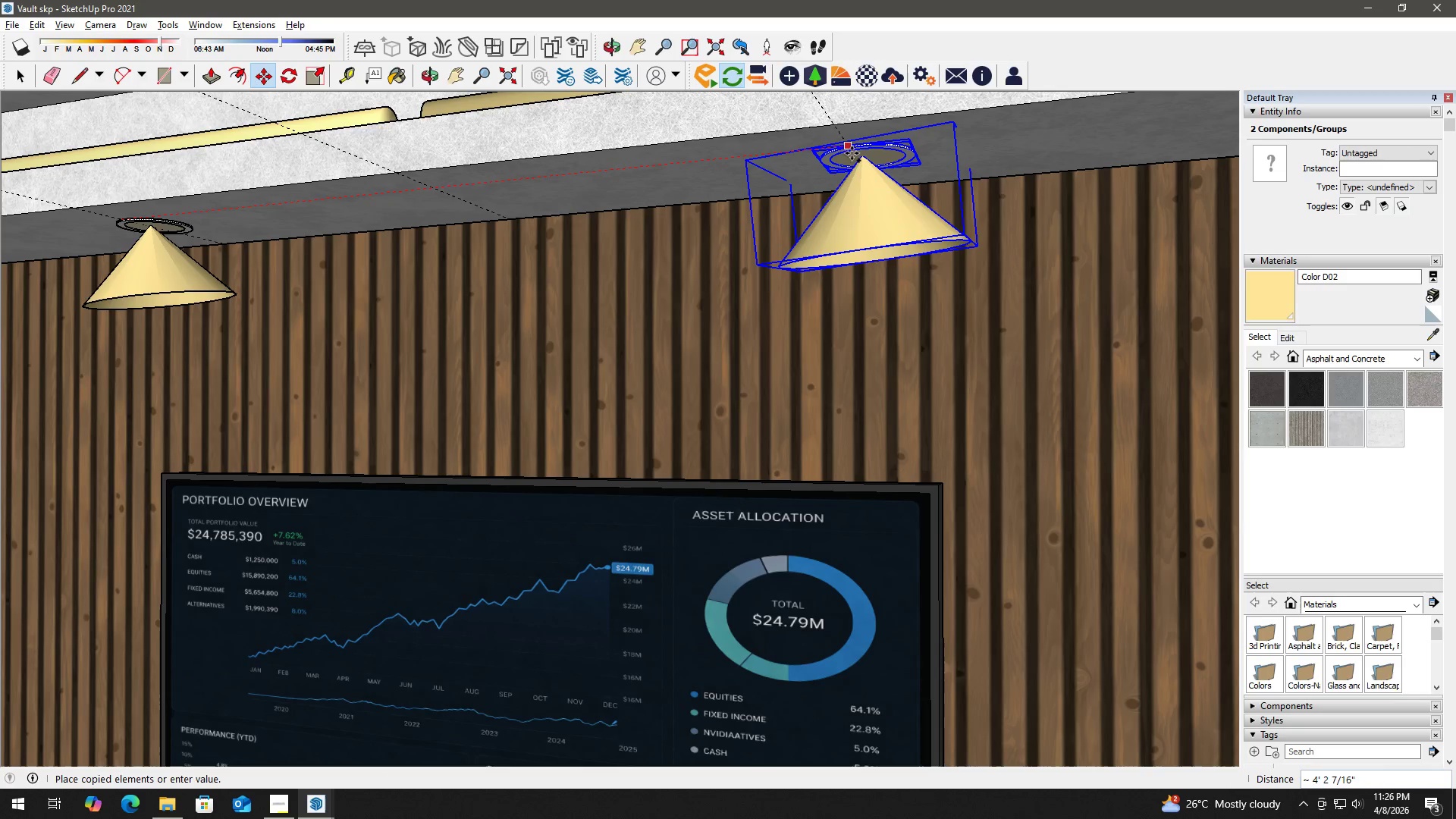 
left_click([851, 152])
 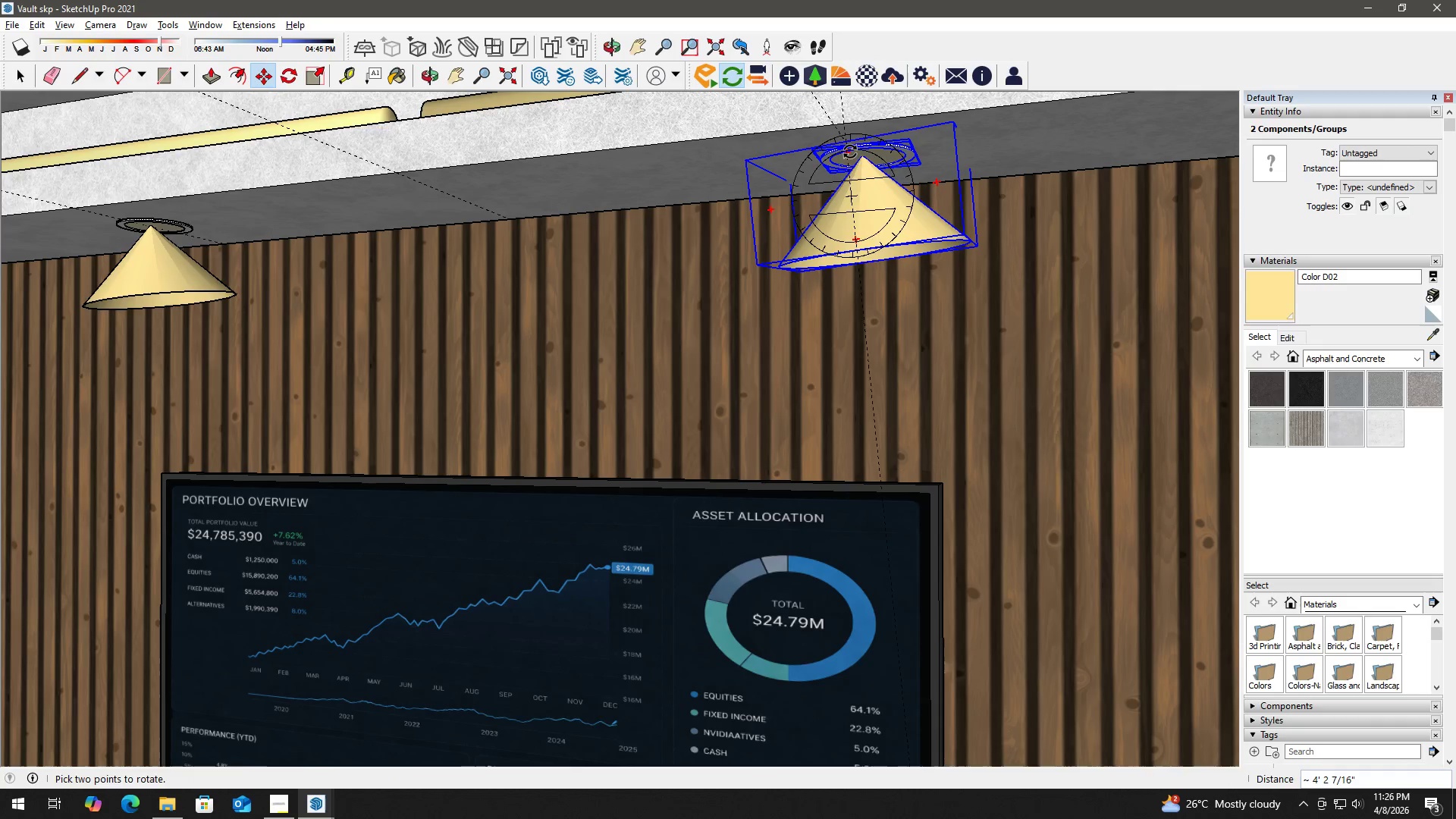 
key(Space)
 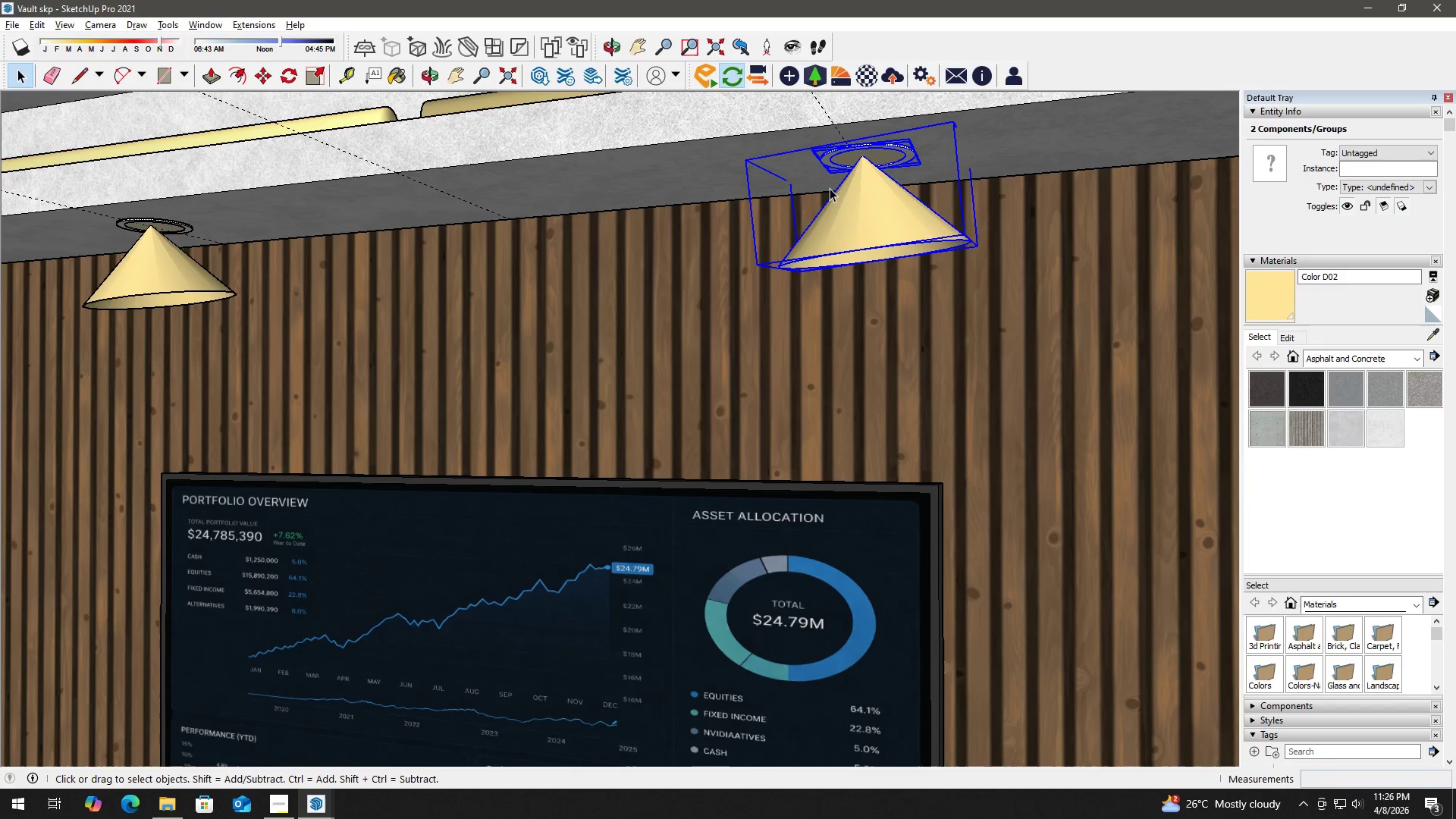 
key(Alt+Tab)
 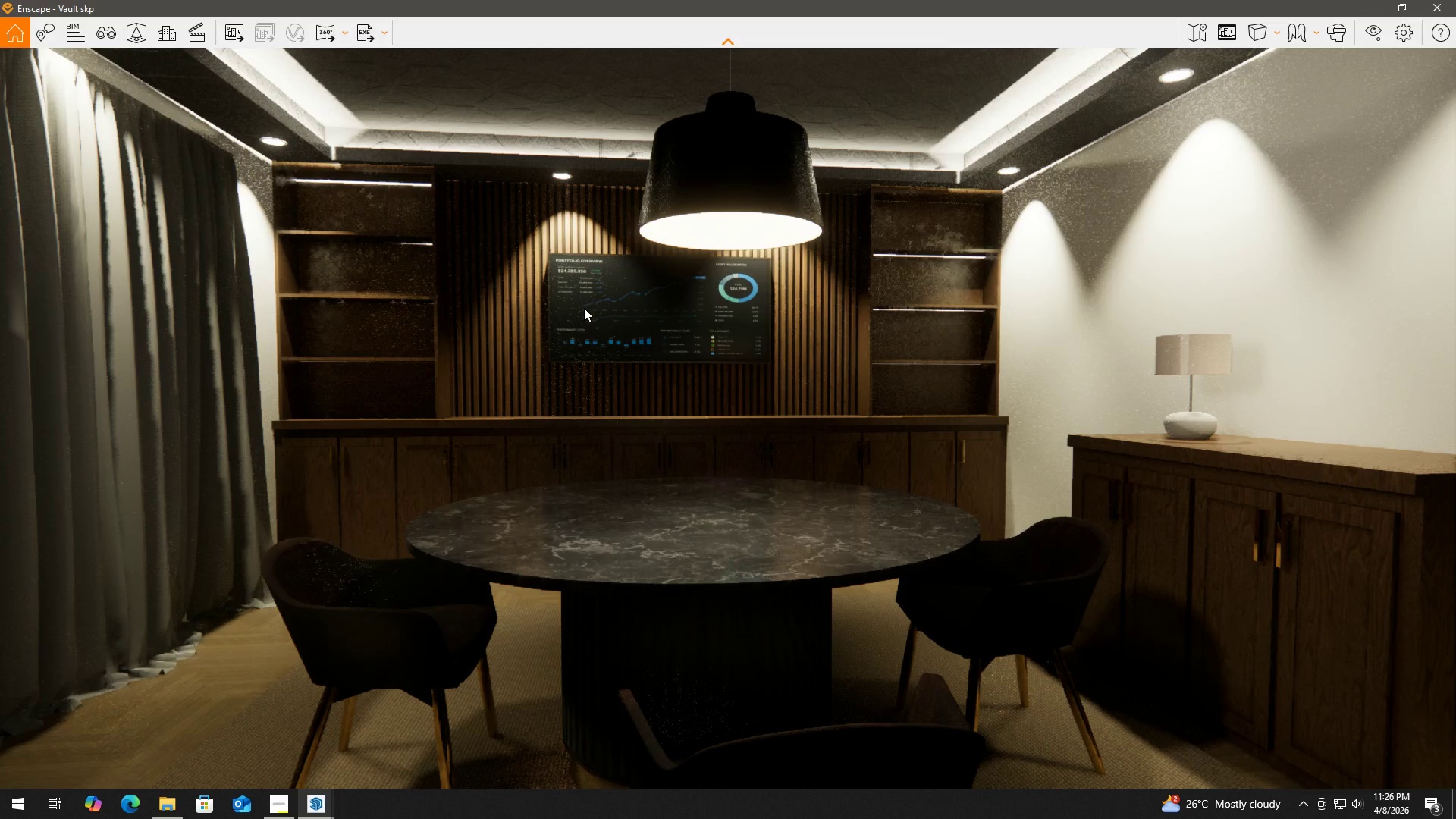 
scroll: coordinate [722, 277], scroll_direction: down, amount: 3.0
 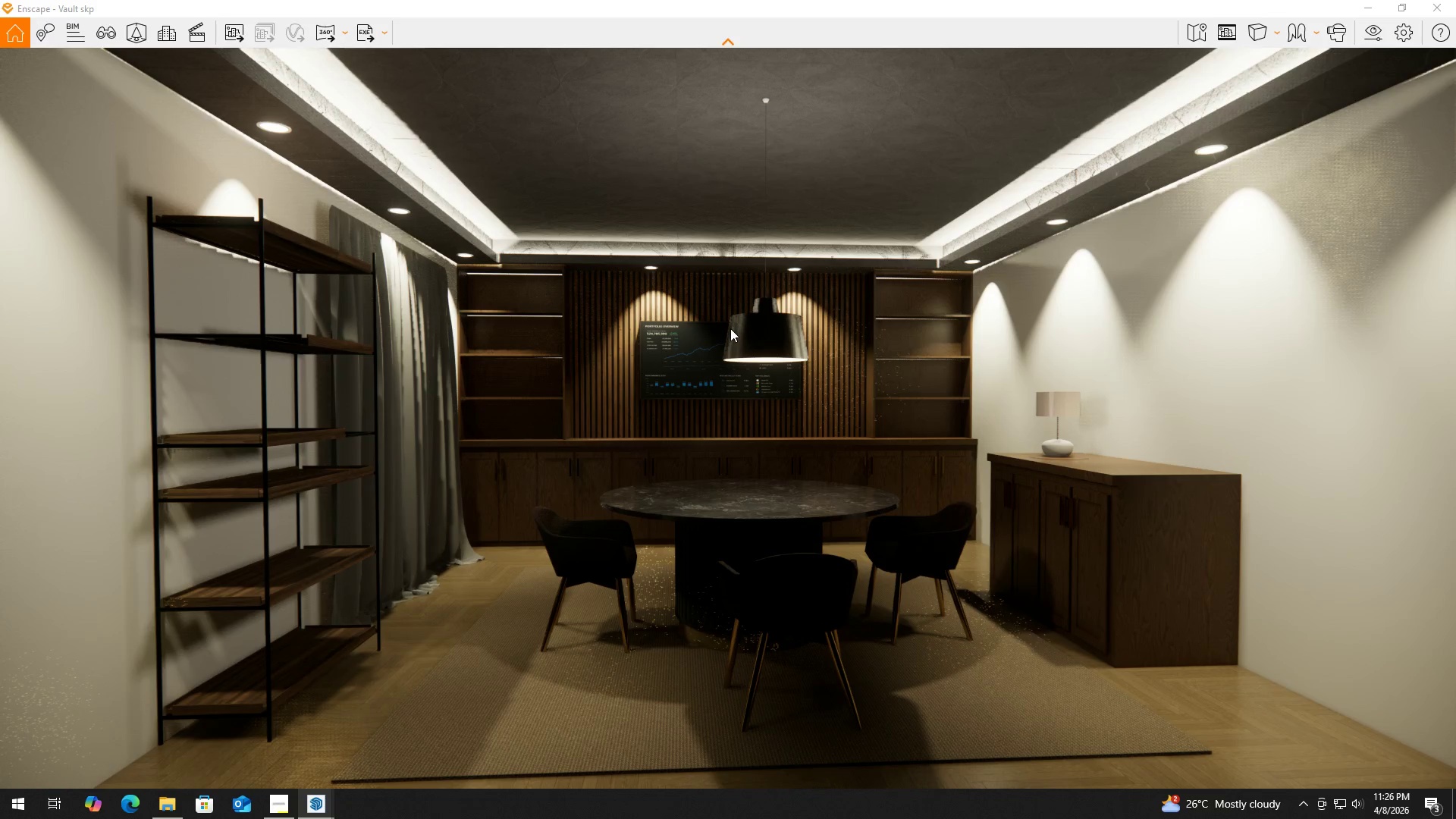 
wait(11.28)
 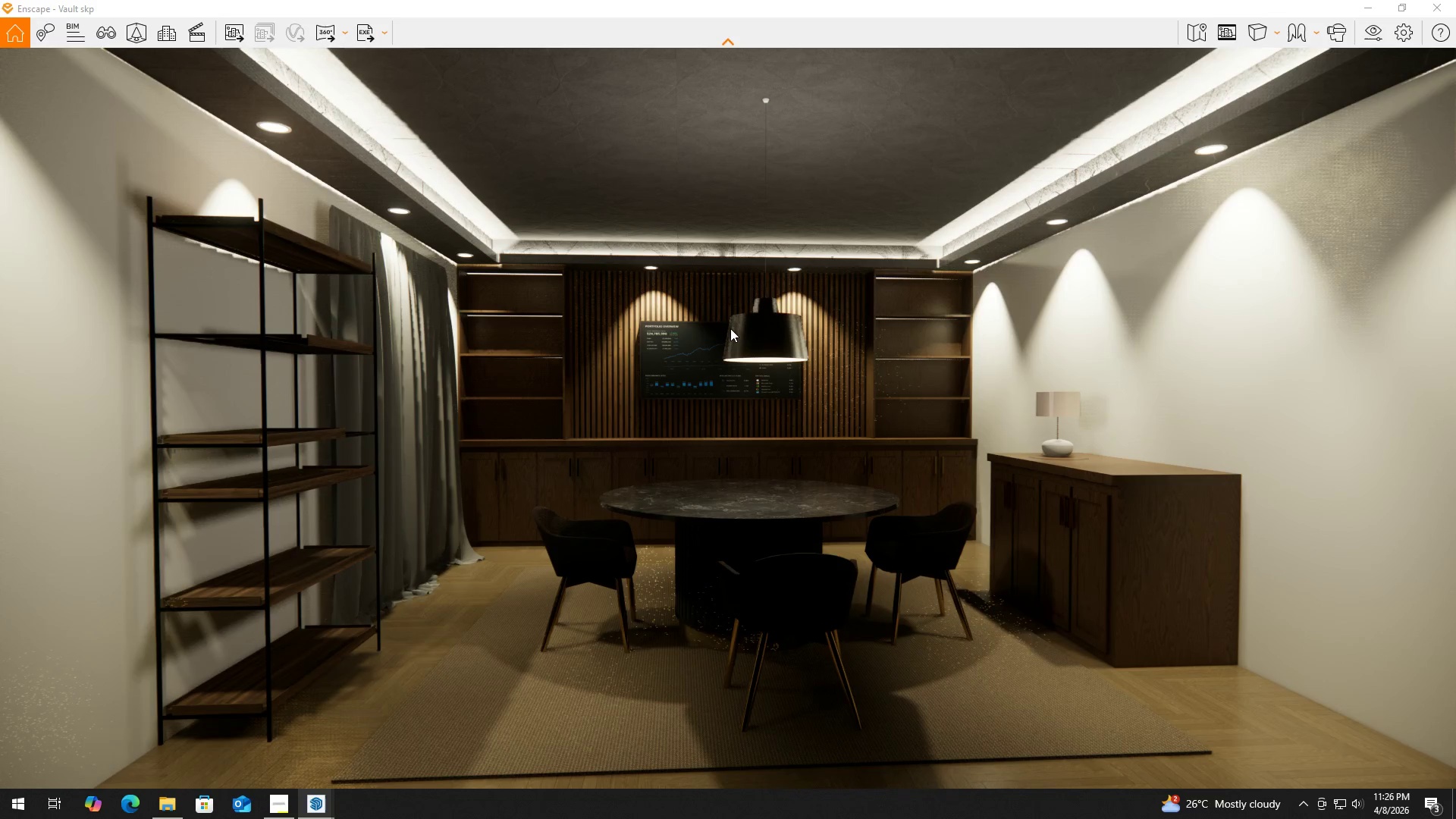 
key(Alt+Tab)
 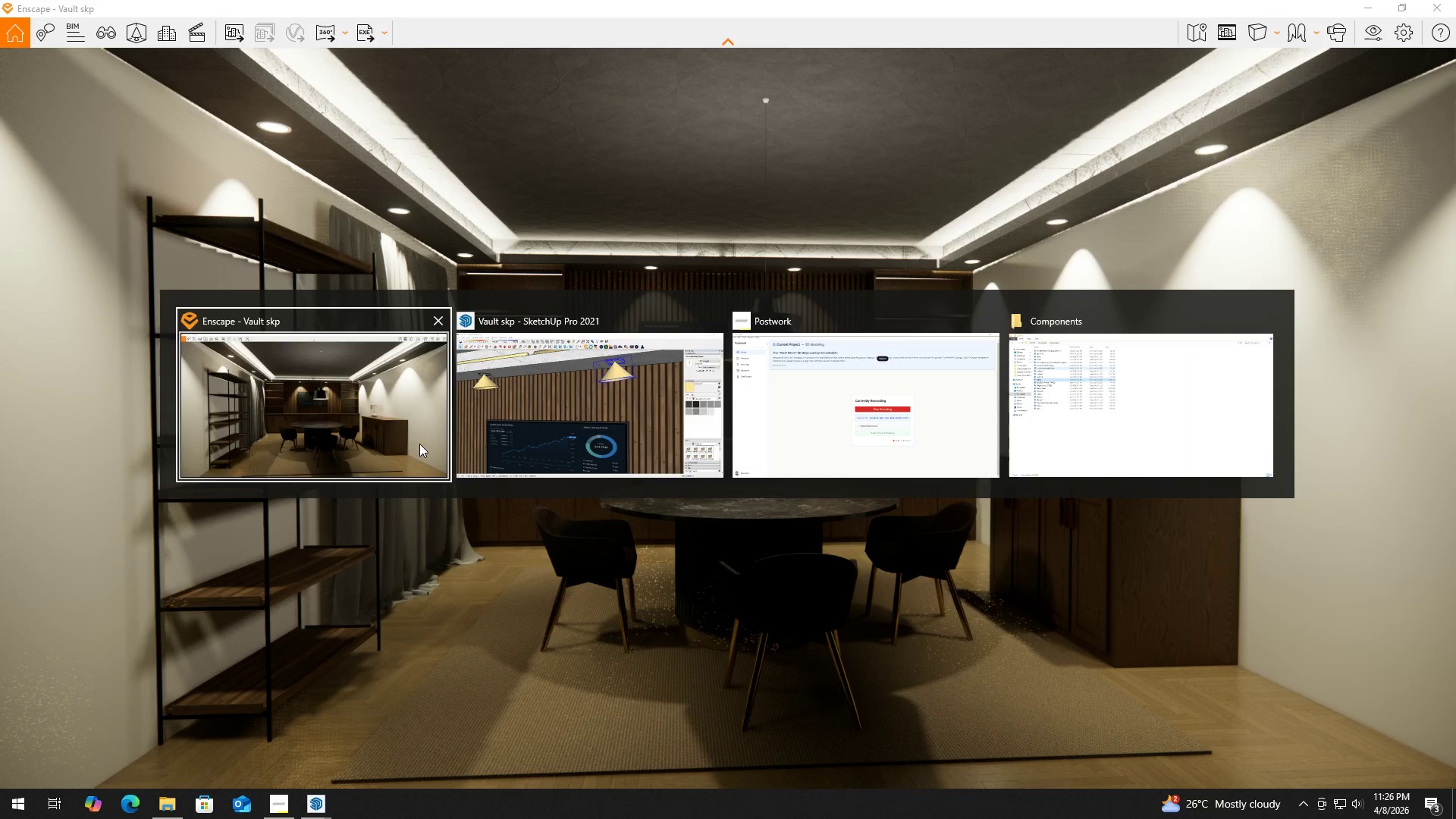 
left_click([379, 444])
 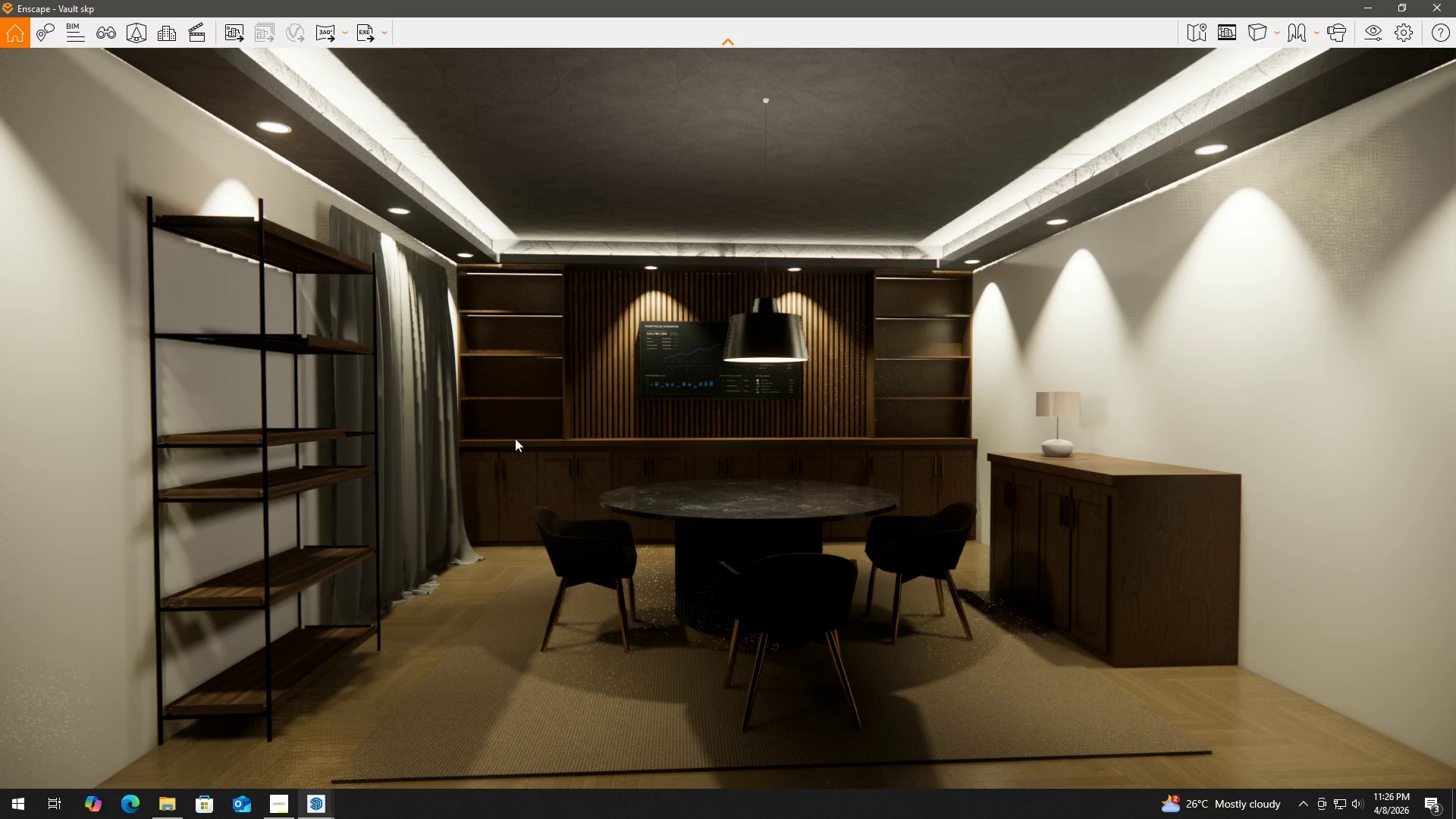 
key(Alt+Tab)
 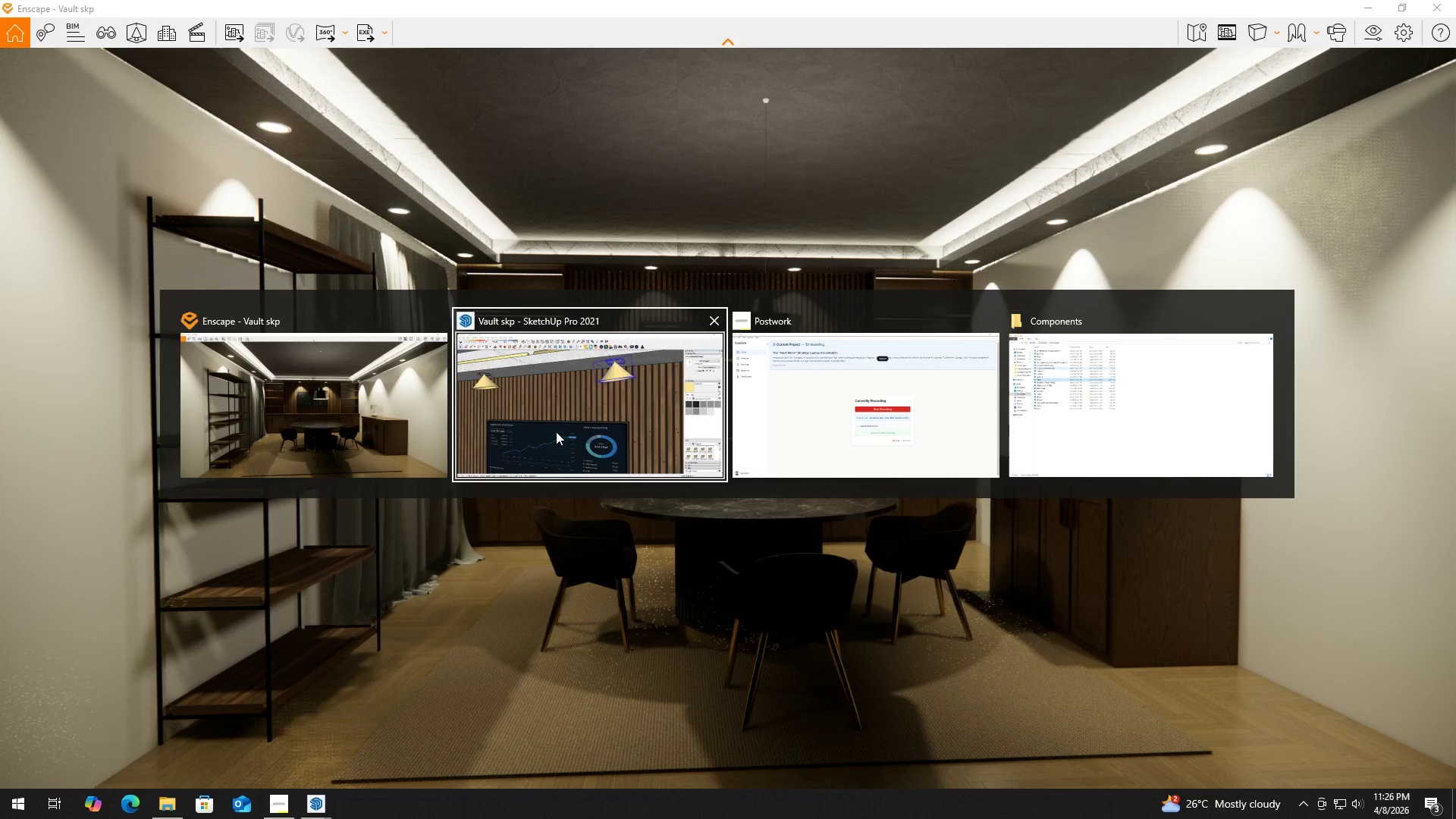 
left_click([556, 431])
 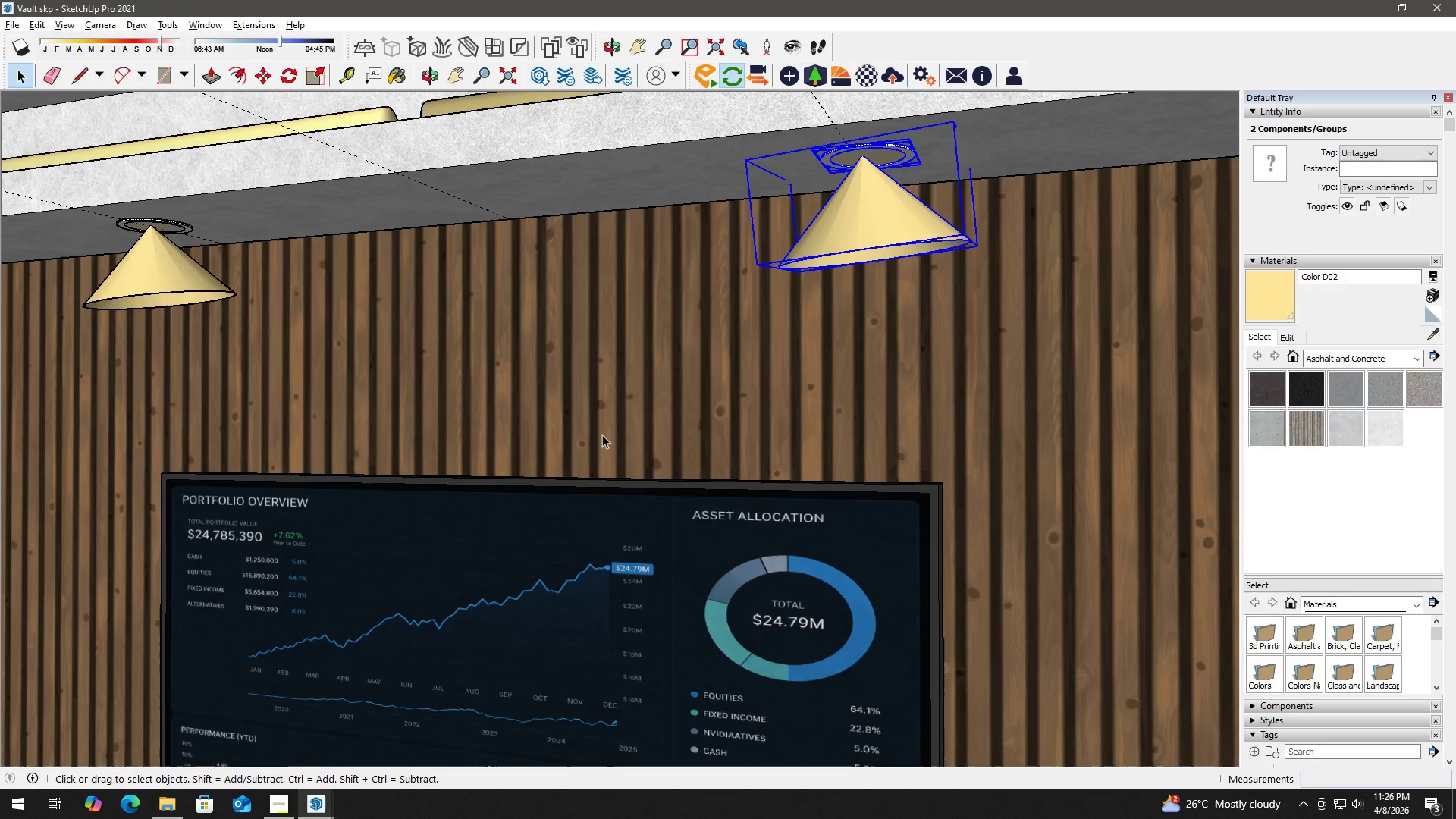 
key(Control+S)
 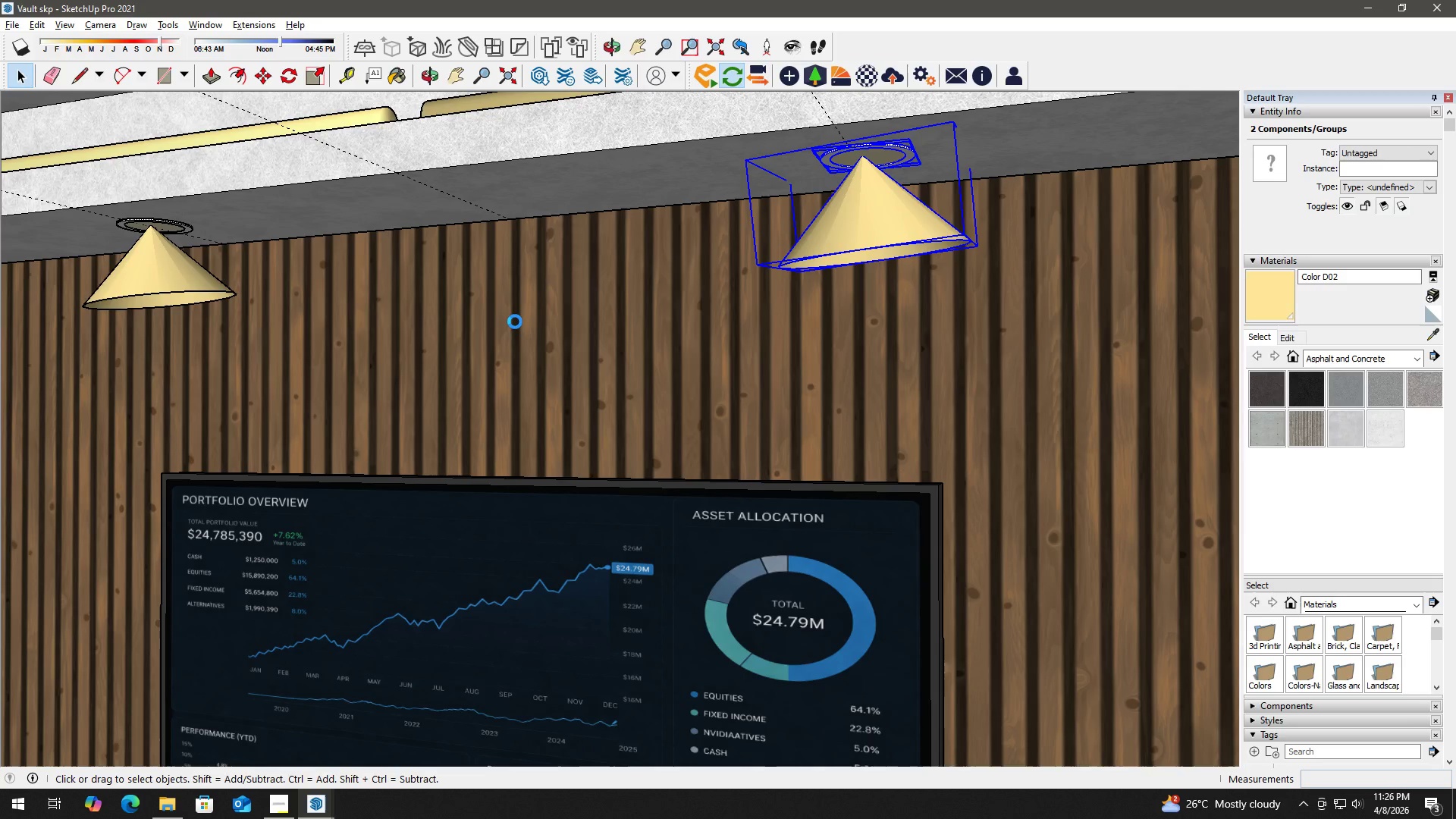 
type(e e he hh)
 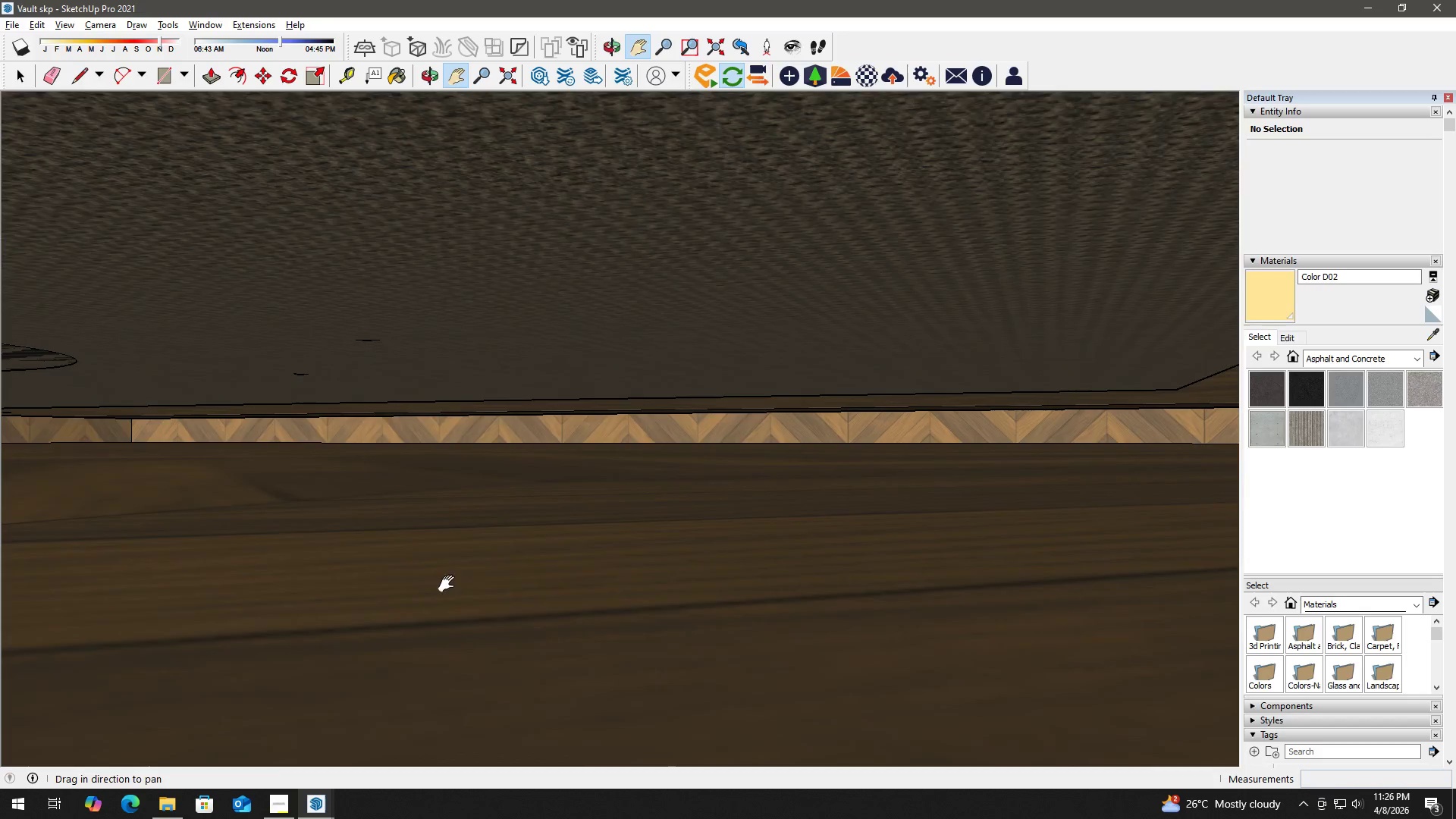 
left_click_drag(start_coordinate=[465, 198], to_coordinate=[846, 132])
 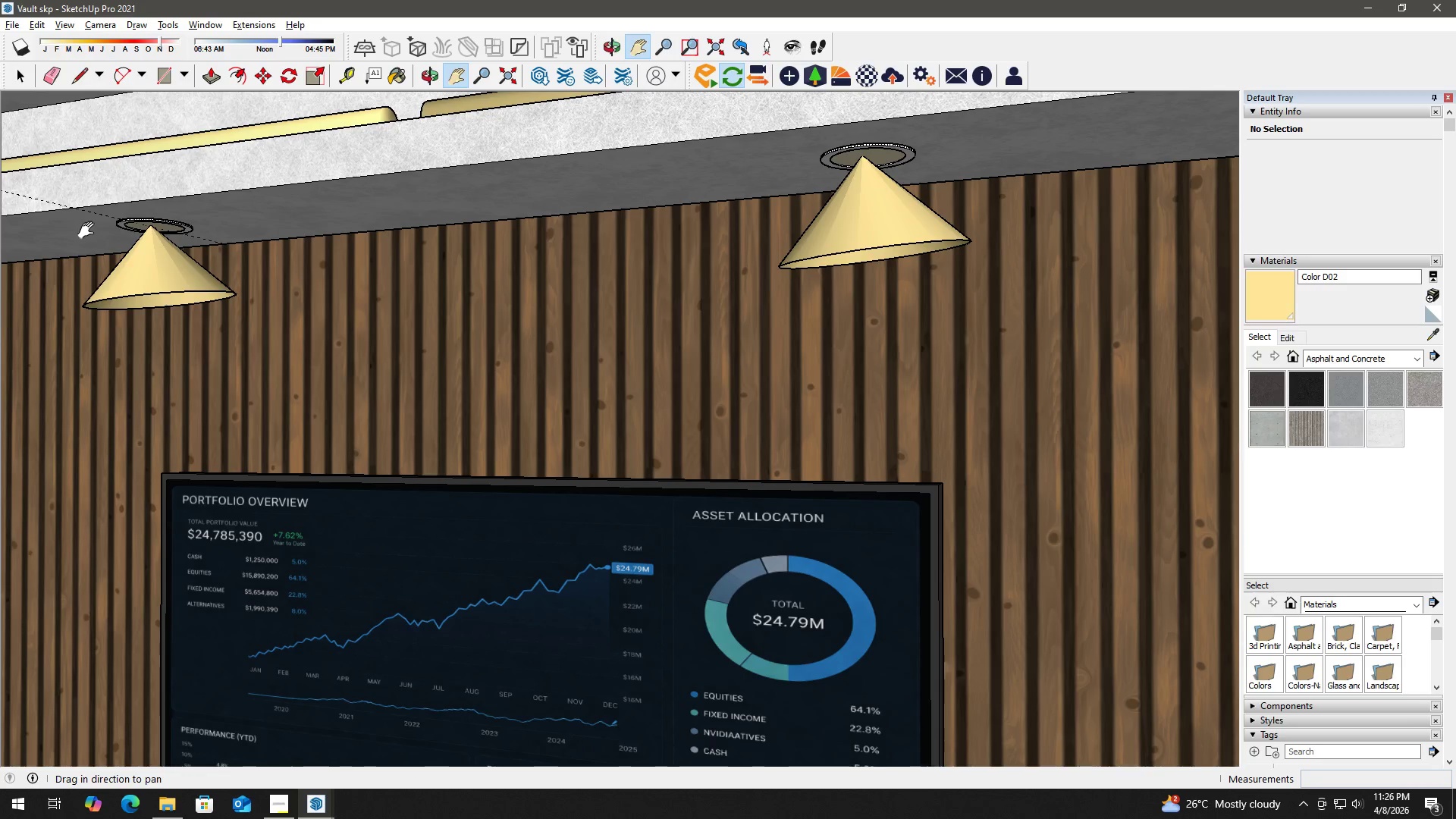 
left_click_drag(start_coordinate=[101, 219], to_coordinate=[102, 214])
 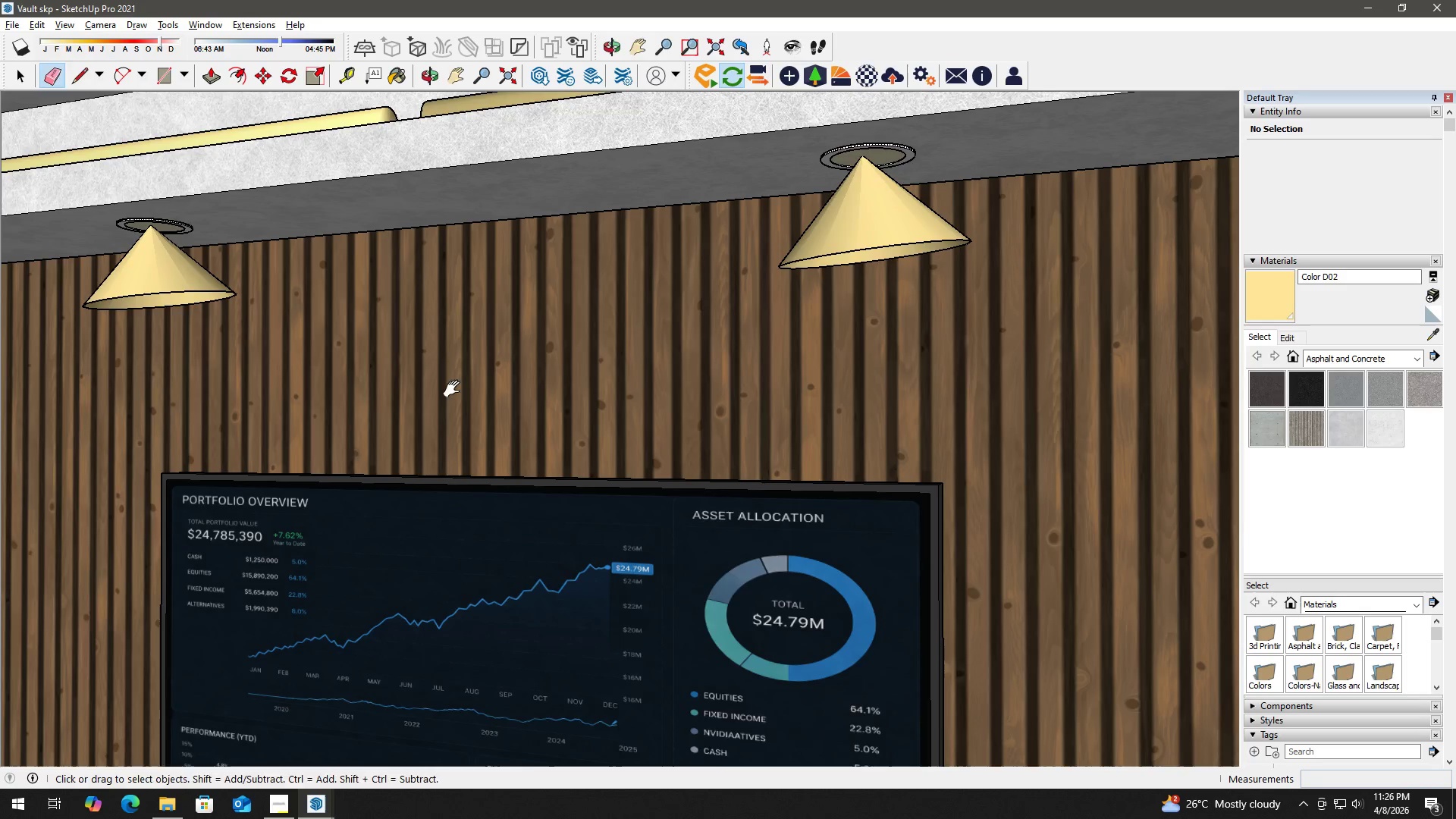 
left_click_drag(start_coordinate=[555, 456], to_coordinate=[581, 86])
 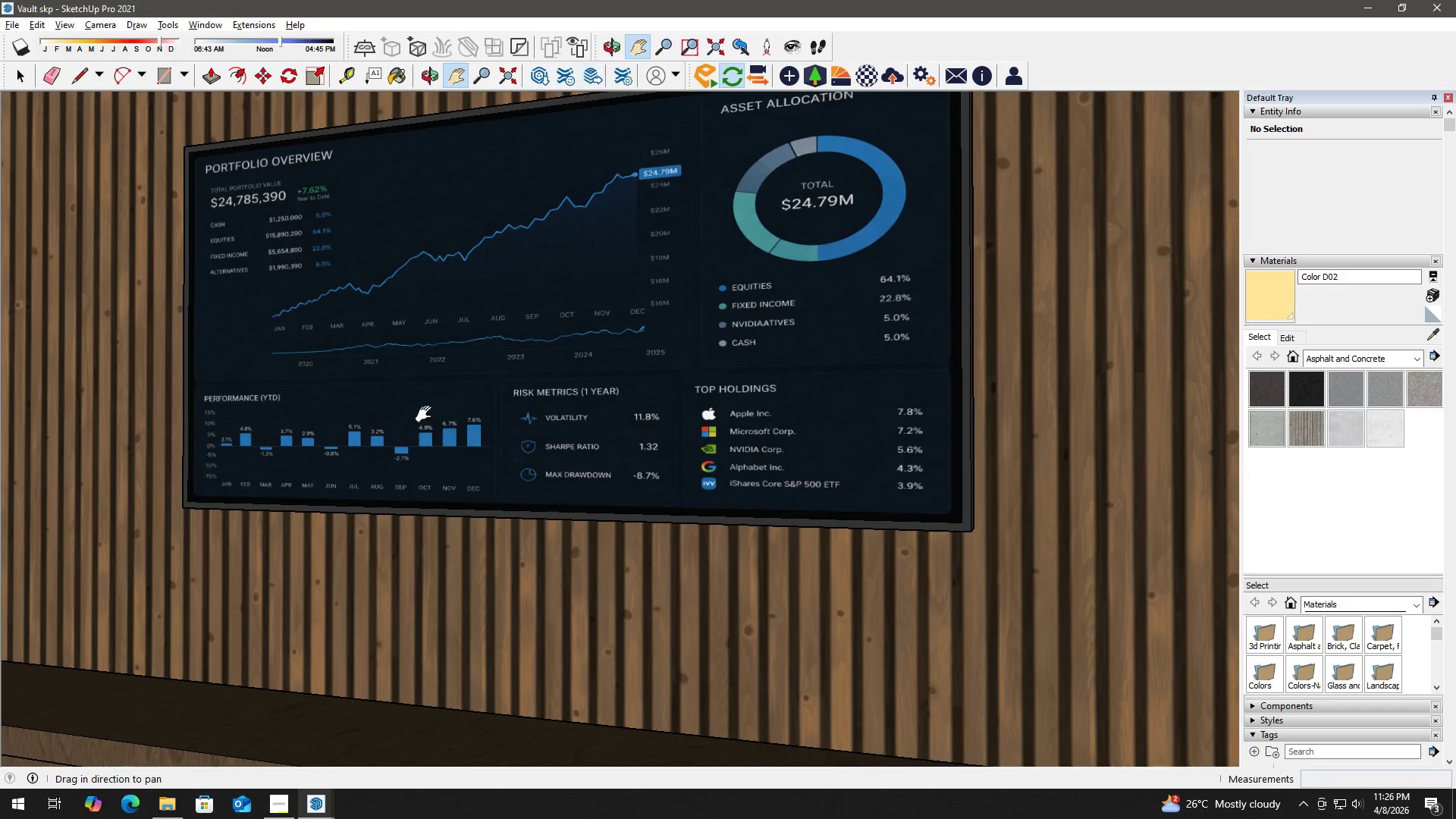 
left_click_drag(start_coordinate=[434, 604], to_coordinate=[592, 149])
 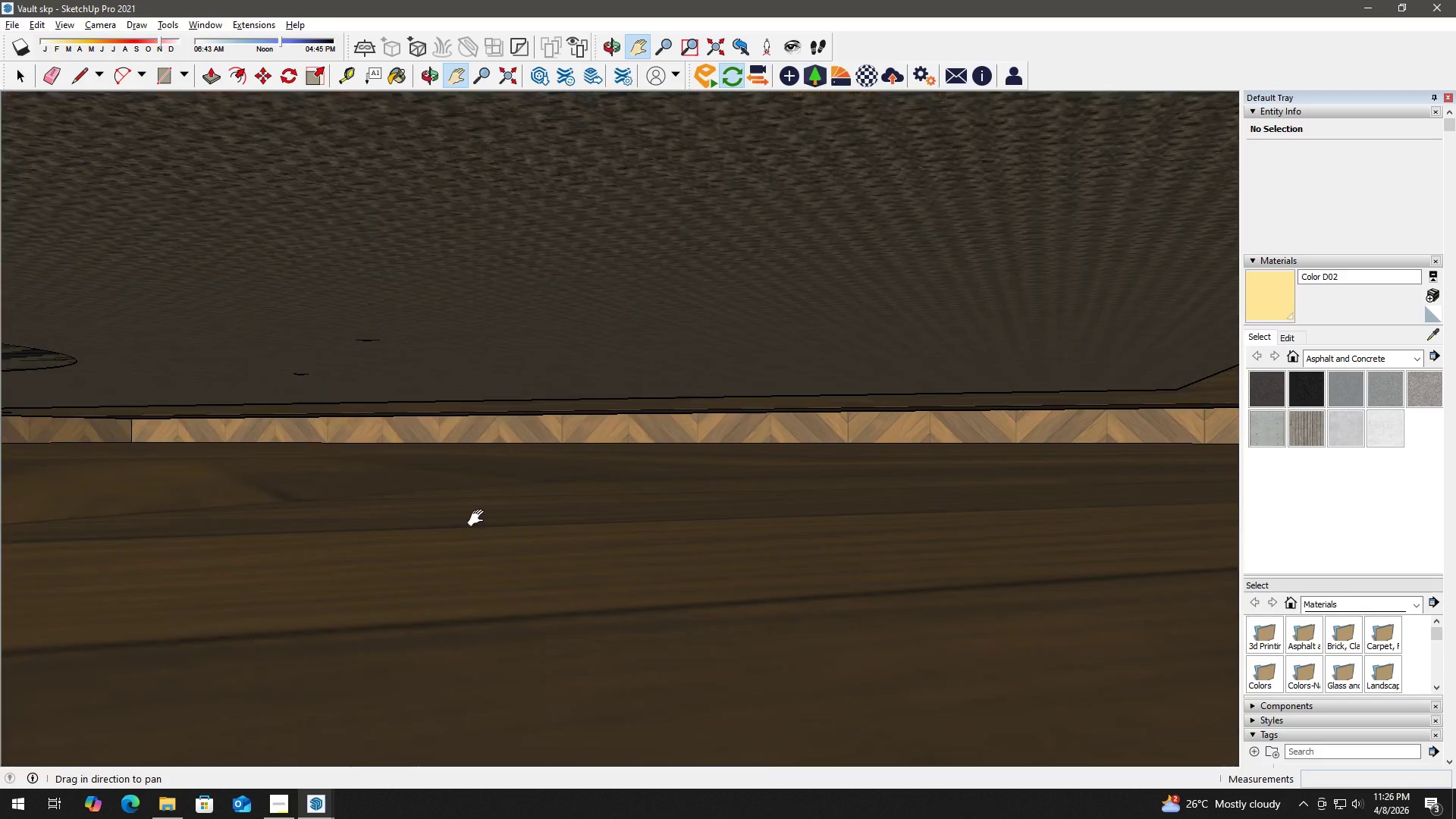 
scroll: coordinate [419, 526], scroll_direction: down, amount: 7.0
 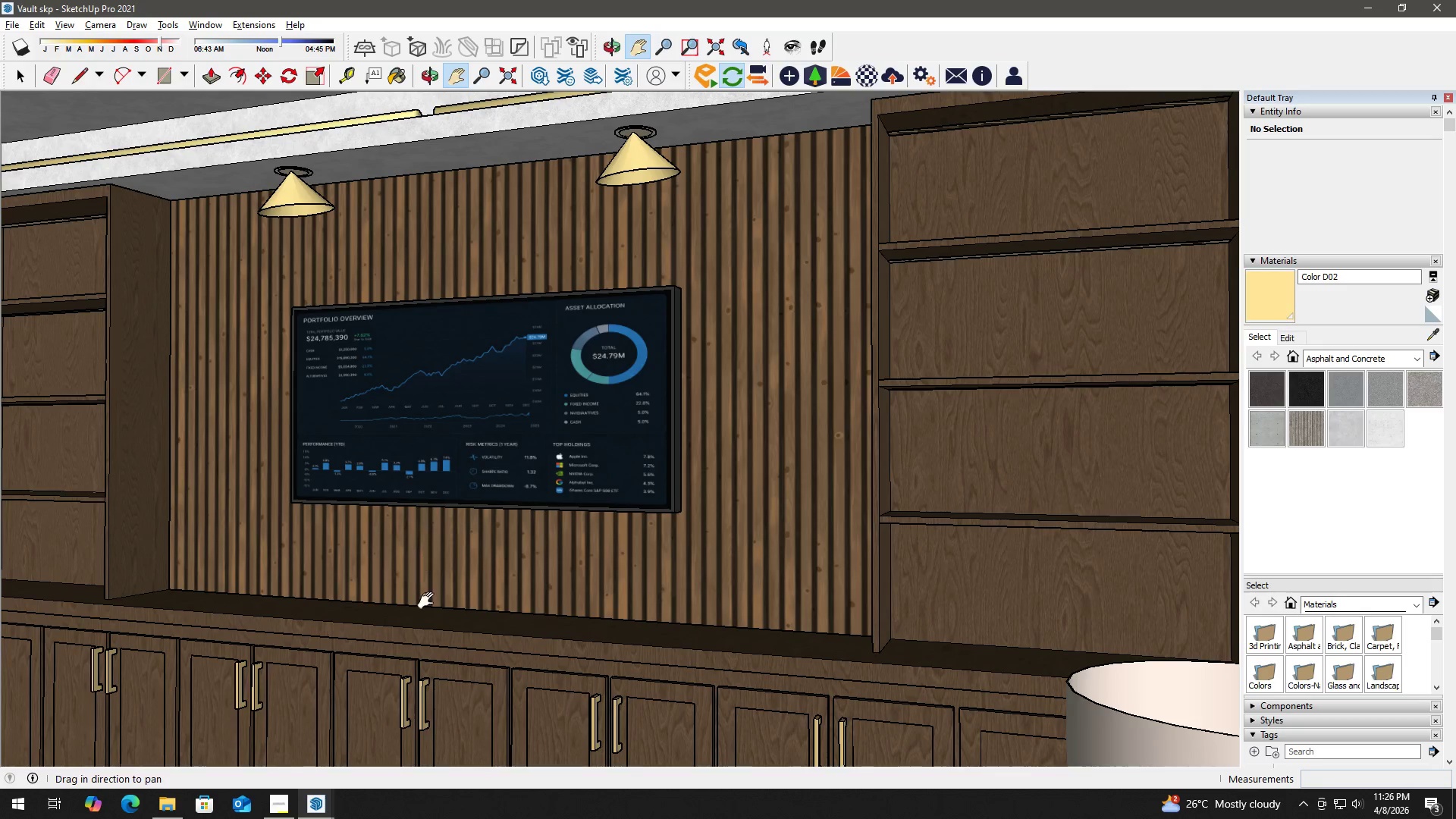 
left_click_drag(start_coordinate=[450, 584], to_coordinate=[574, 569])
 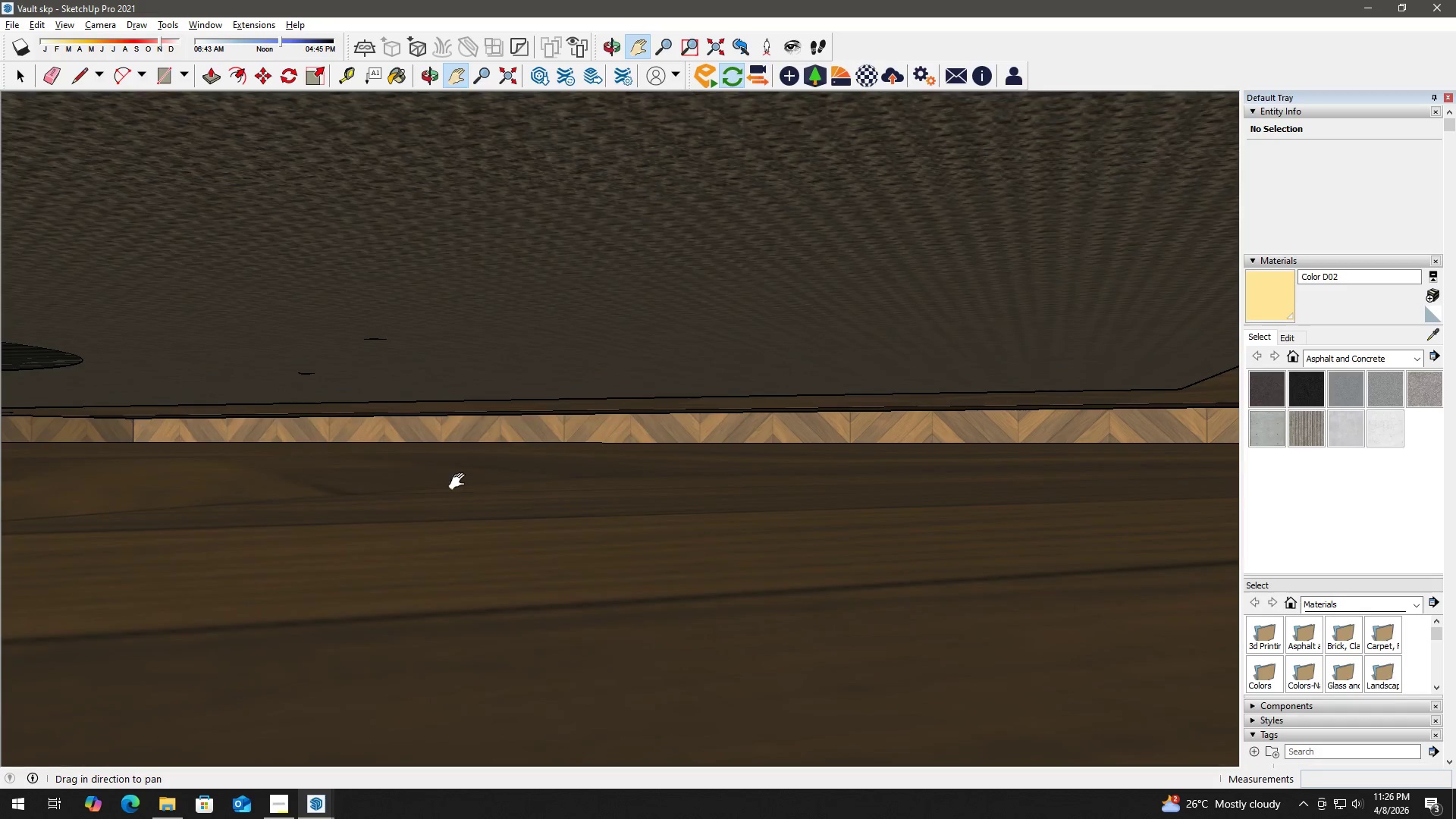 
left_click_drag(start_coordinate=[319, 407], to_coordinate=[577, 571])
 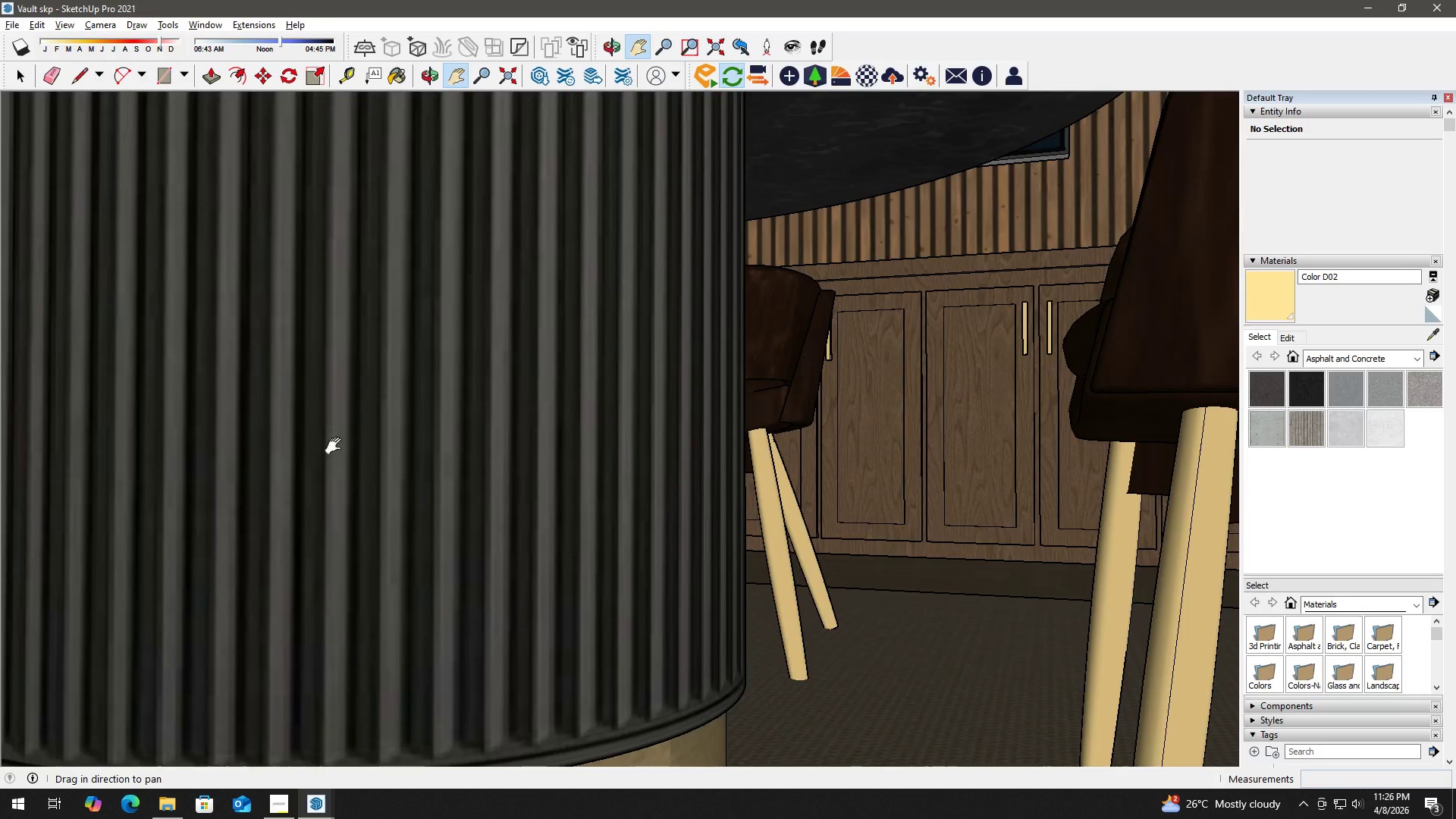 
scroll: coordinate [462, 487], scroll_direction: down, amount: 3.0
 